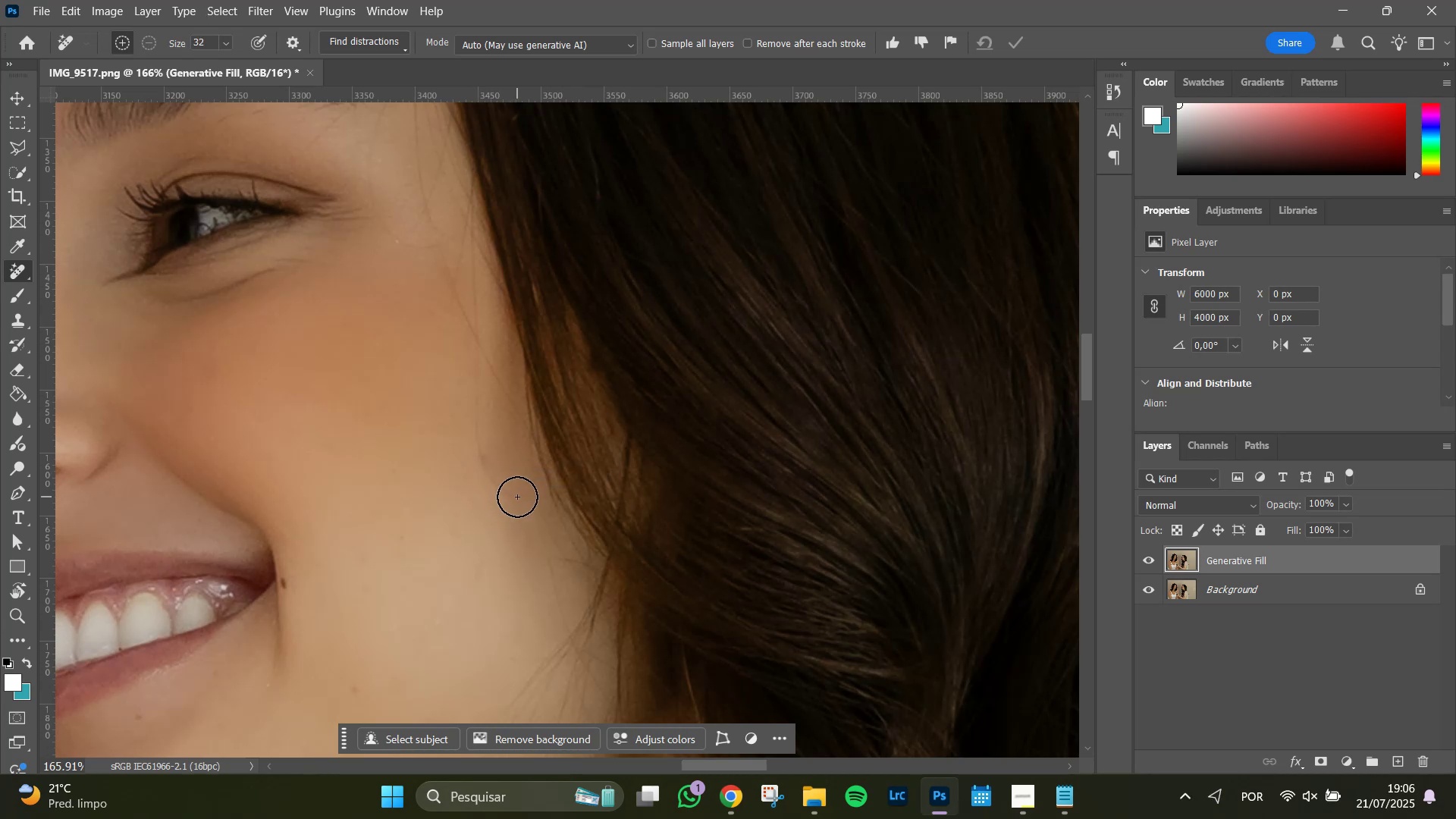 
left_click_drag(start_coordinate=[513, 498], to_coordinate=[480, 330])
 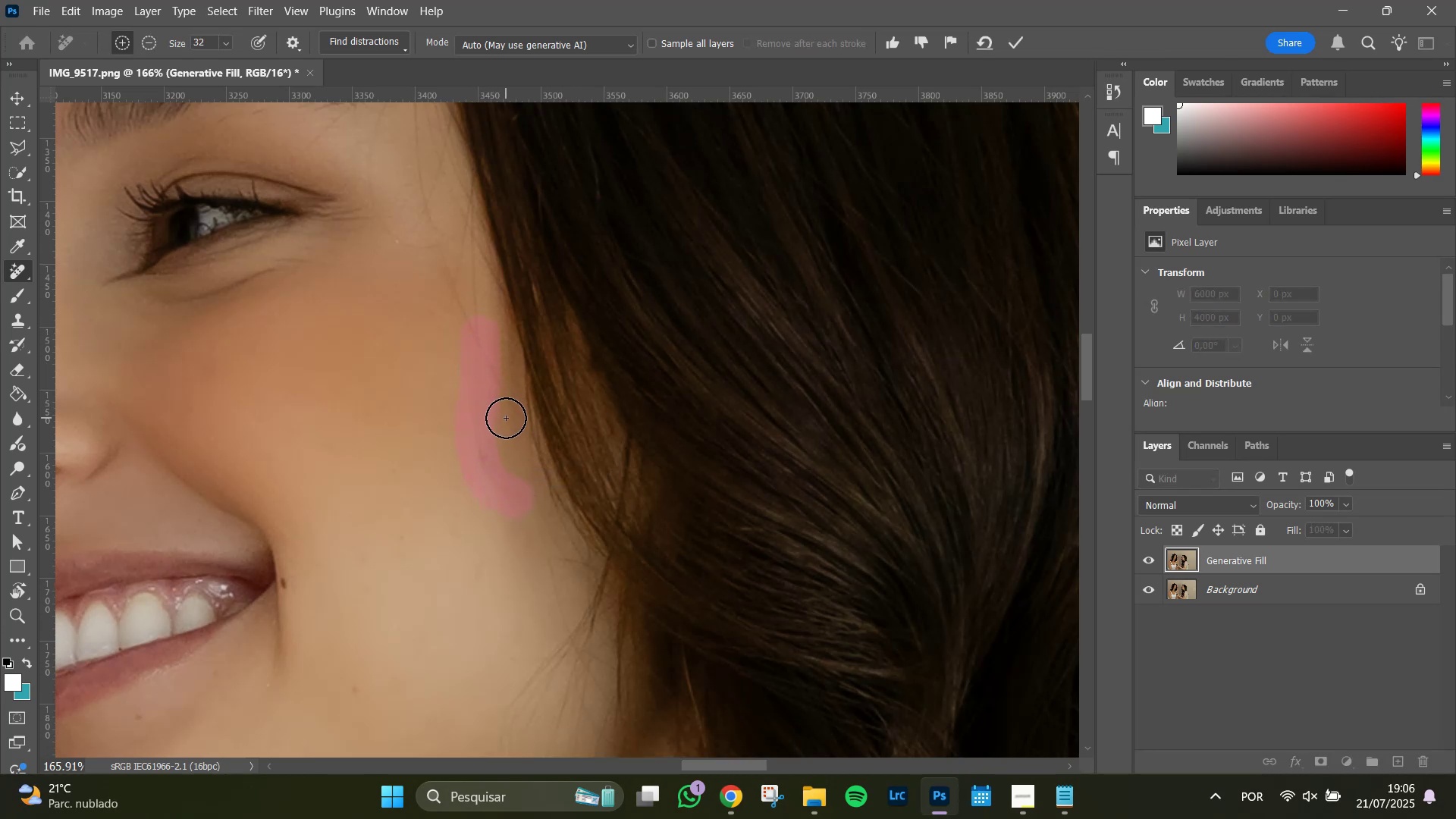 
hold_key(key=AltLeft, duration=0.94)
 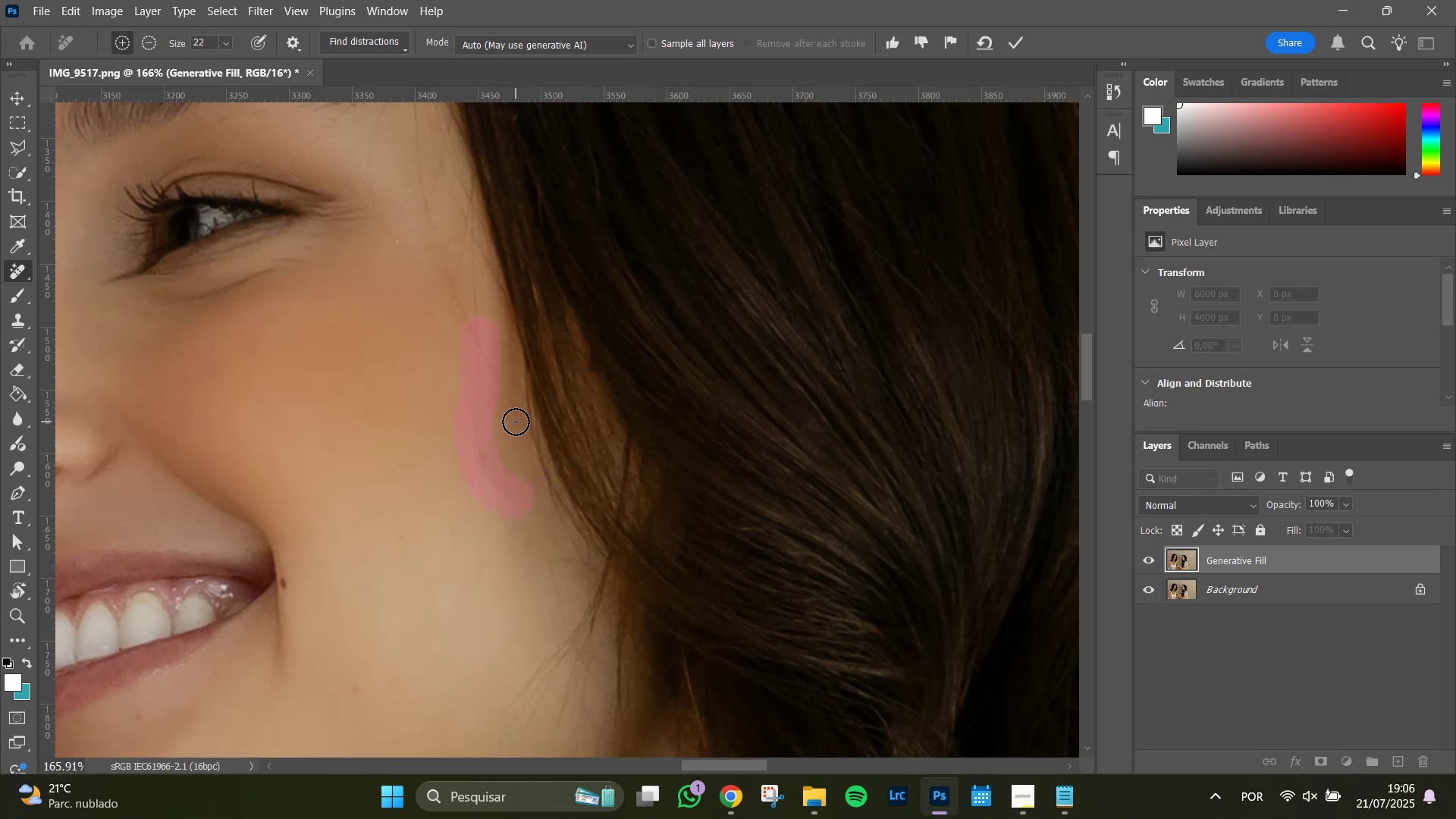 
left_click_drag(start_coordinate=[516, 421], to_coordinate=[469, 346])
 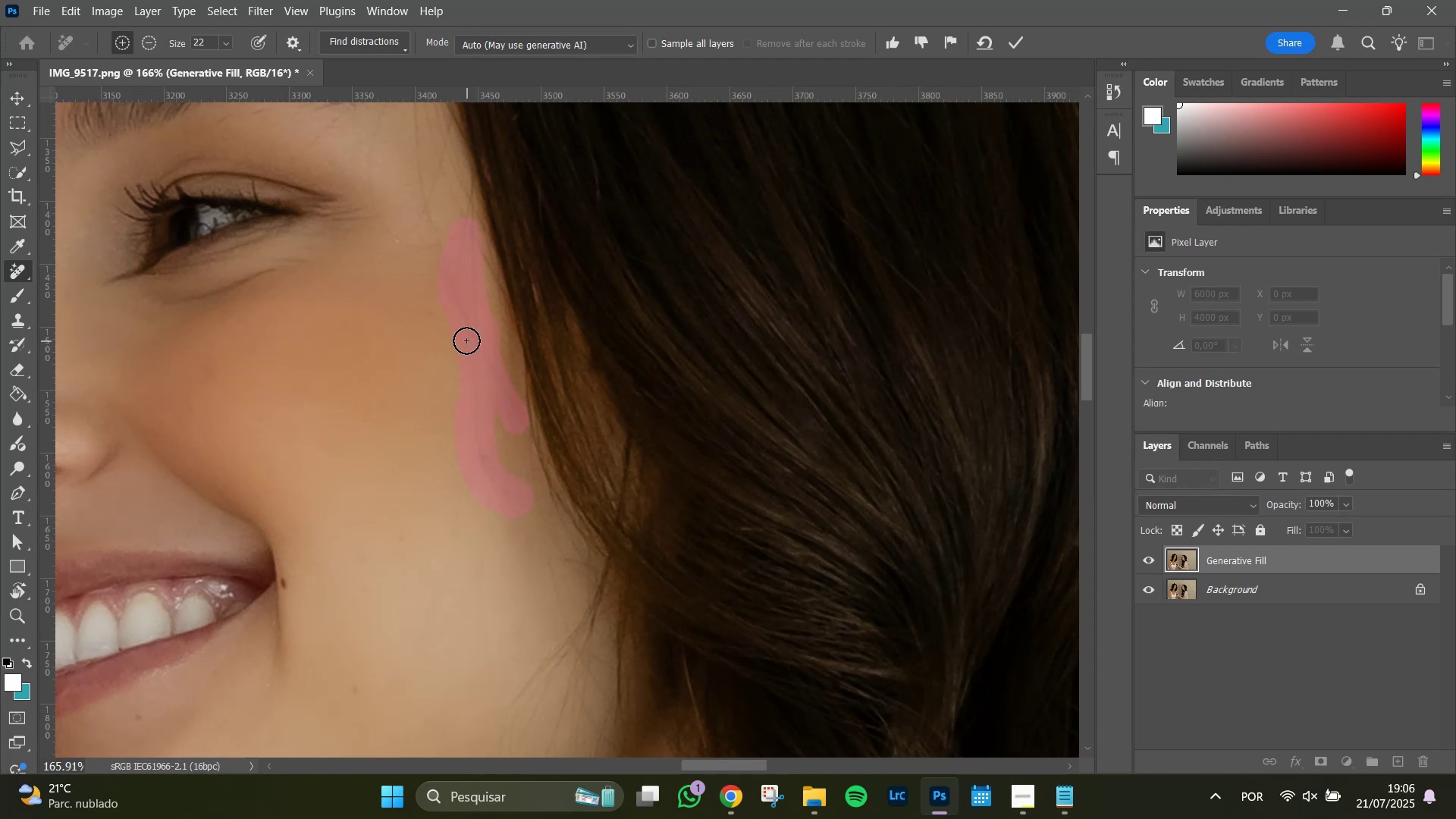 
hold_key(key=Space, duration=1.31)
 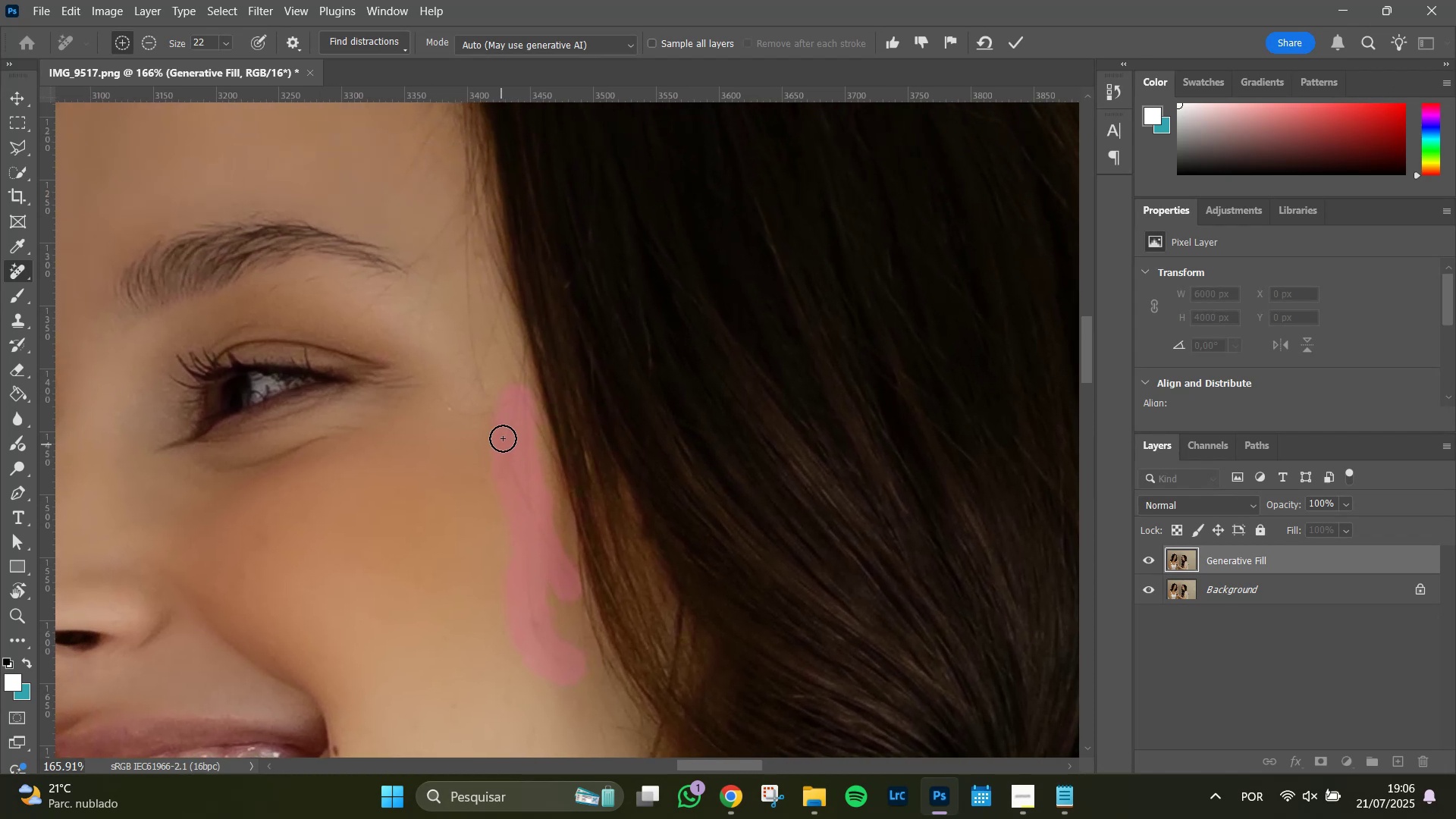 
left_click_drag(start_coordinate=[463, 293], to_coordinate=[515, 460])
 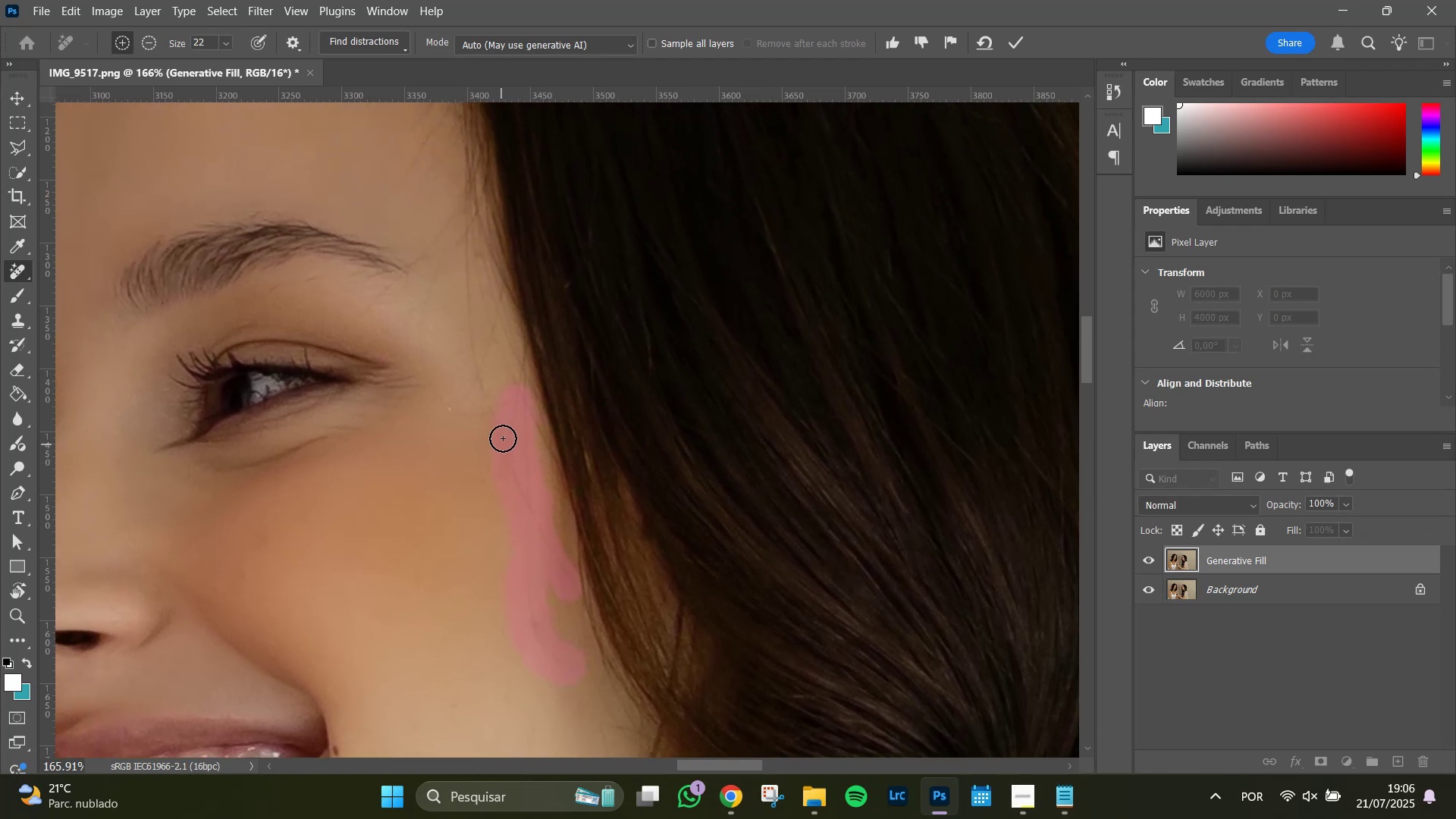 
left_click_drag(start_coordinate=[503, 428], to_coordinate=[466, 228])
 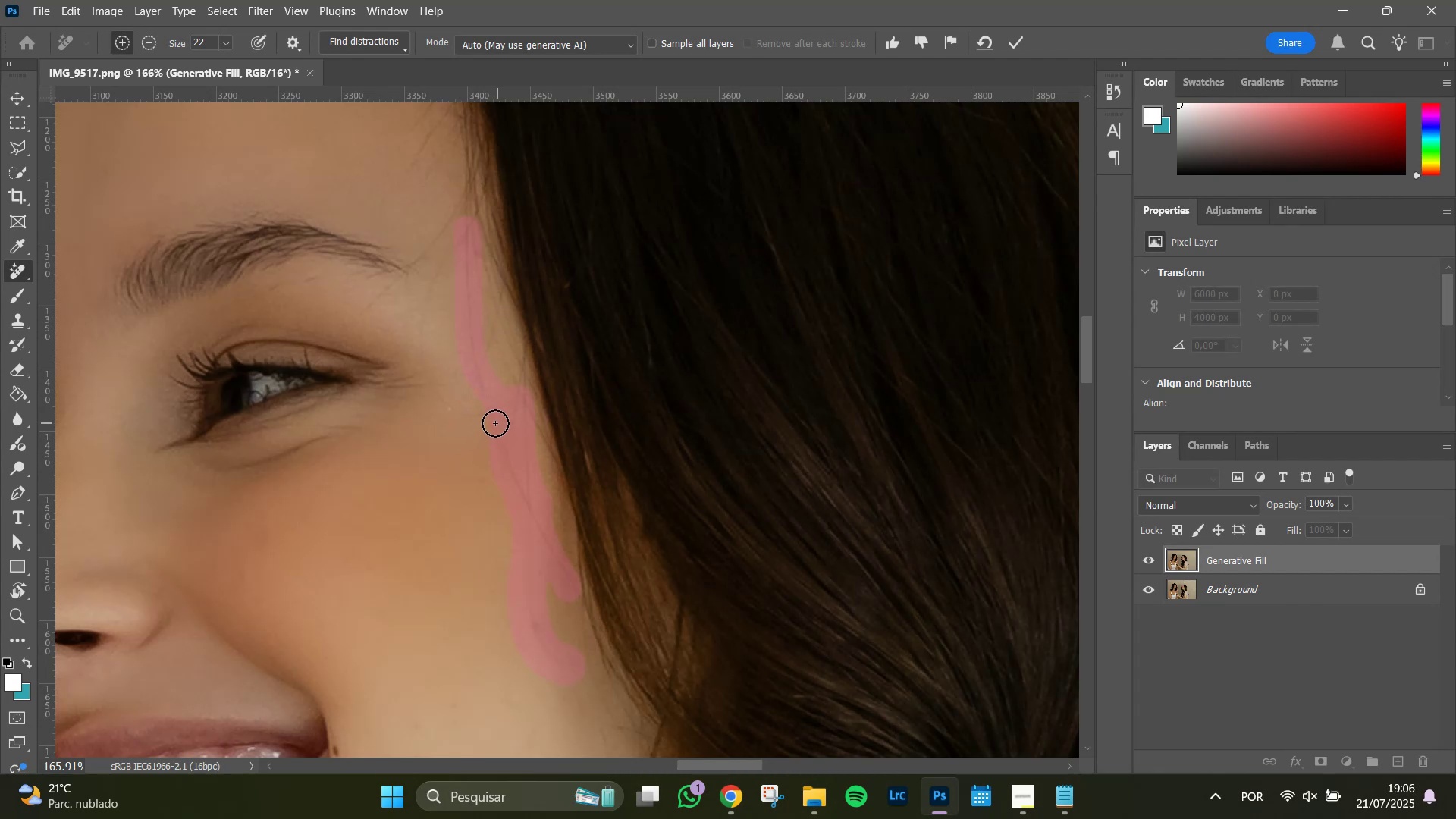 
left_click_drag(start_coordinate=[482, 411], to_coordinate=[459, 243])
 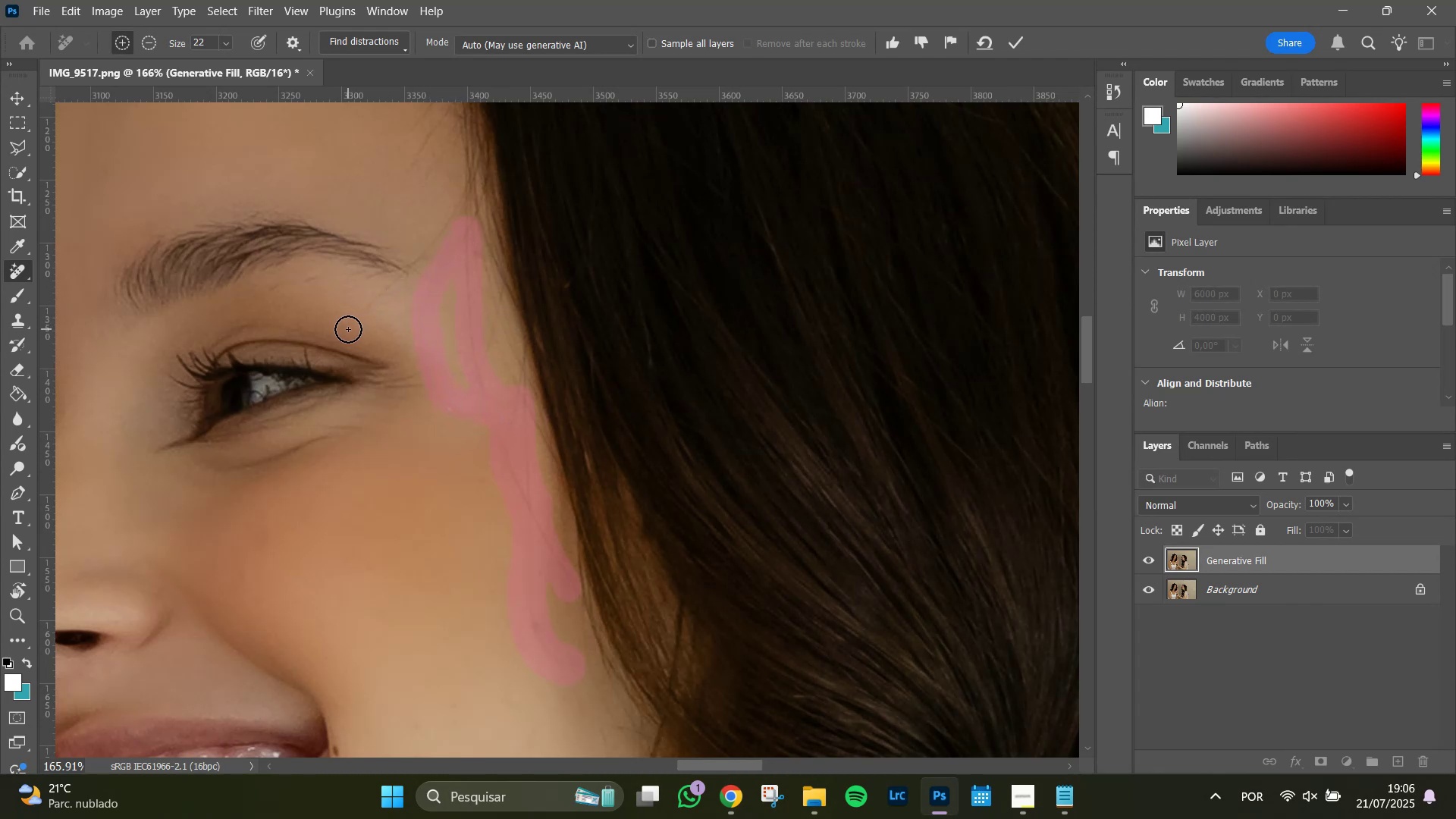 
left_click_drag(start_coordinate=[348, 329], to_coordinate=[410, 300])
 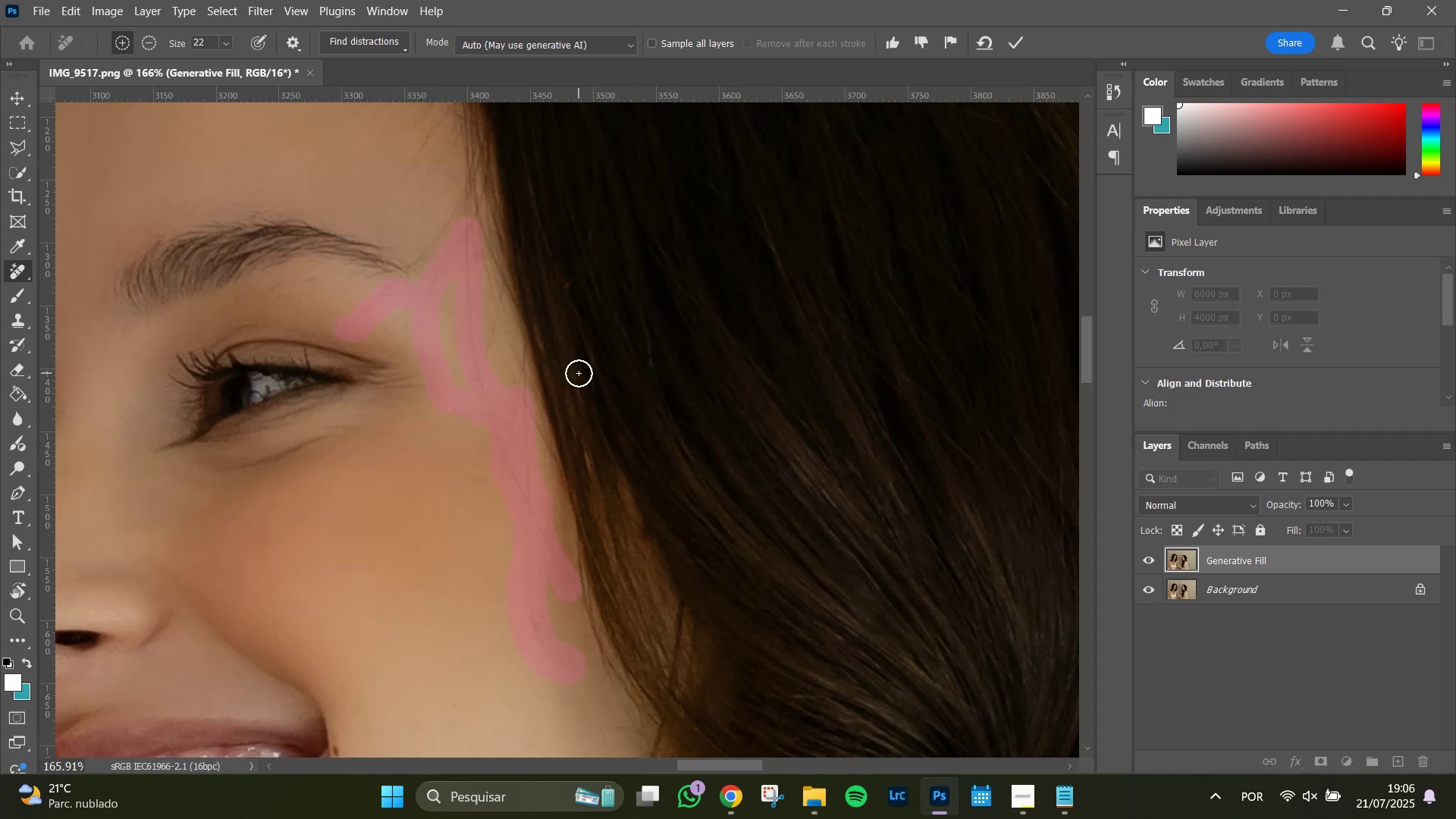 
key(Enter)
 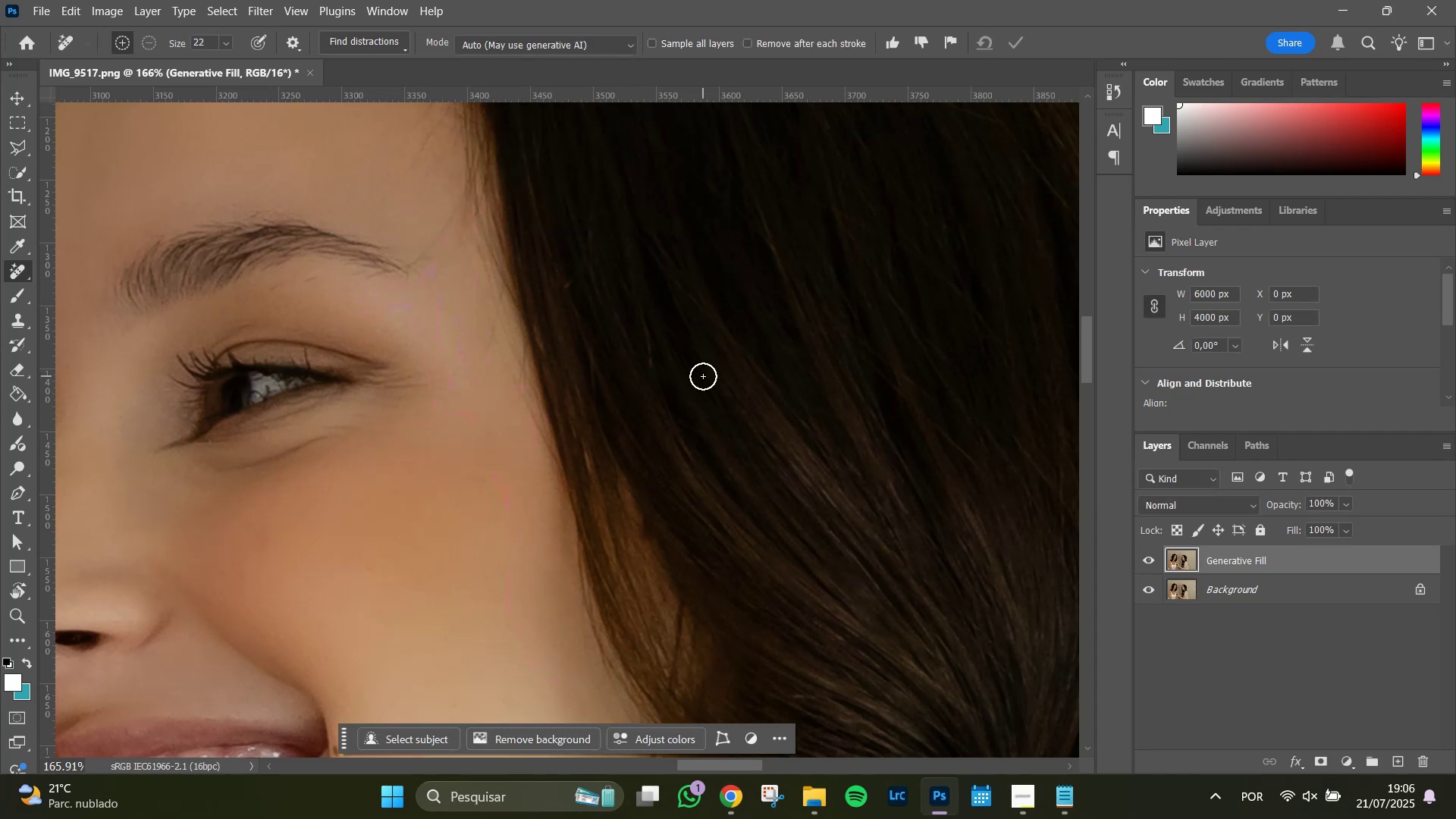 
wait(7.18)
 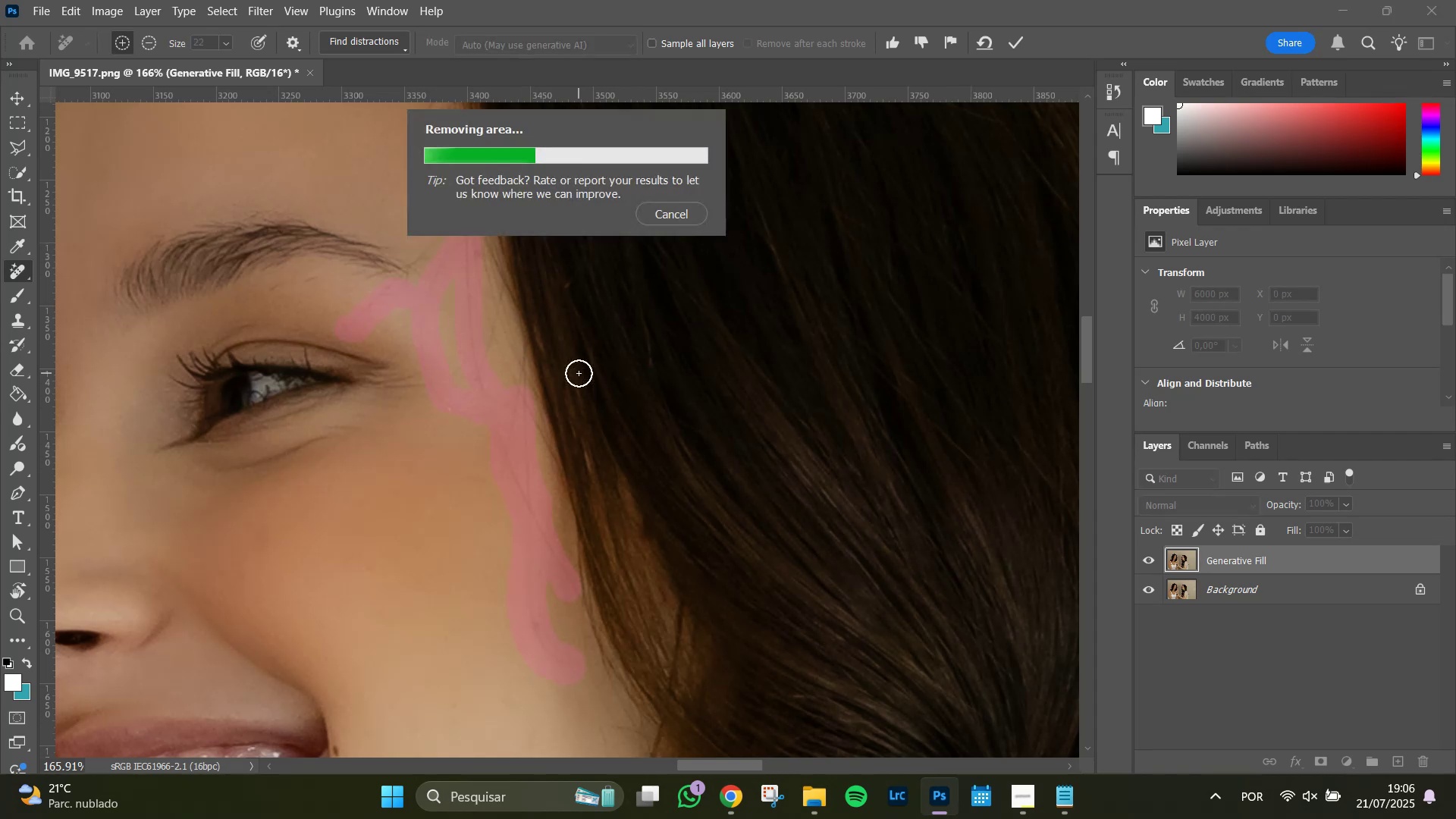 
hold_key(key=Space, duration=0.98)
 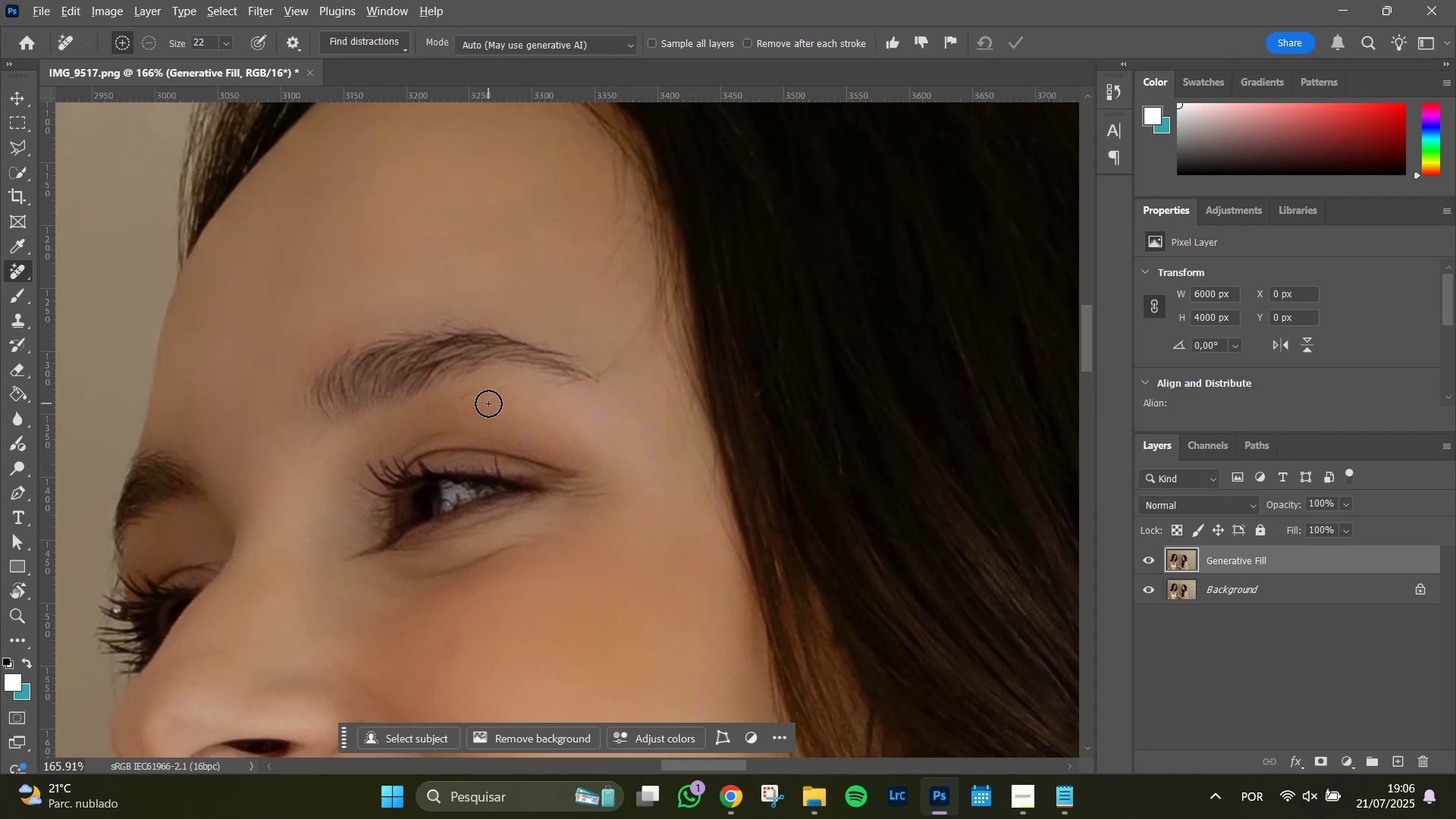 
left_click_drag(start_coordinate=[423, 343], to_coordinate=[613, 451])
 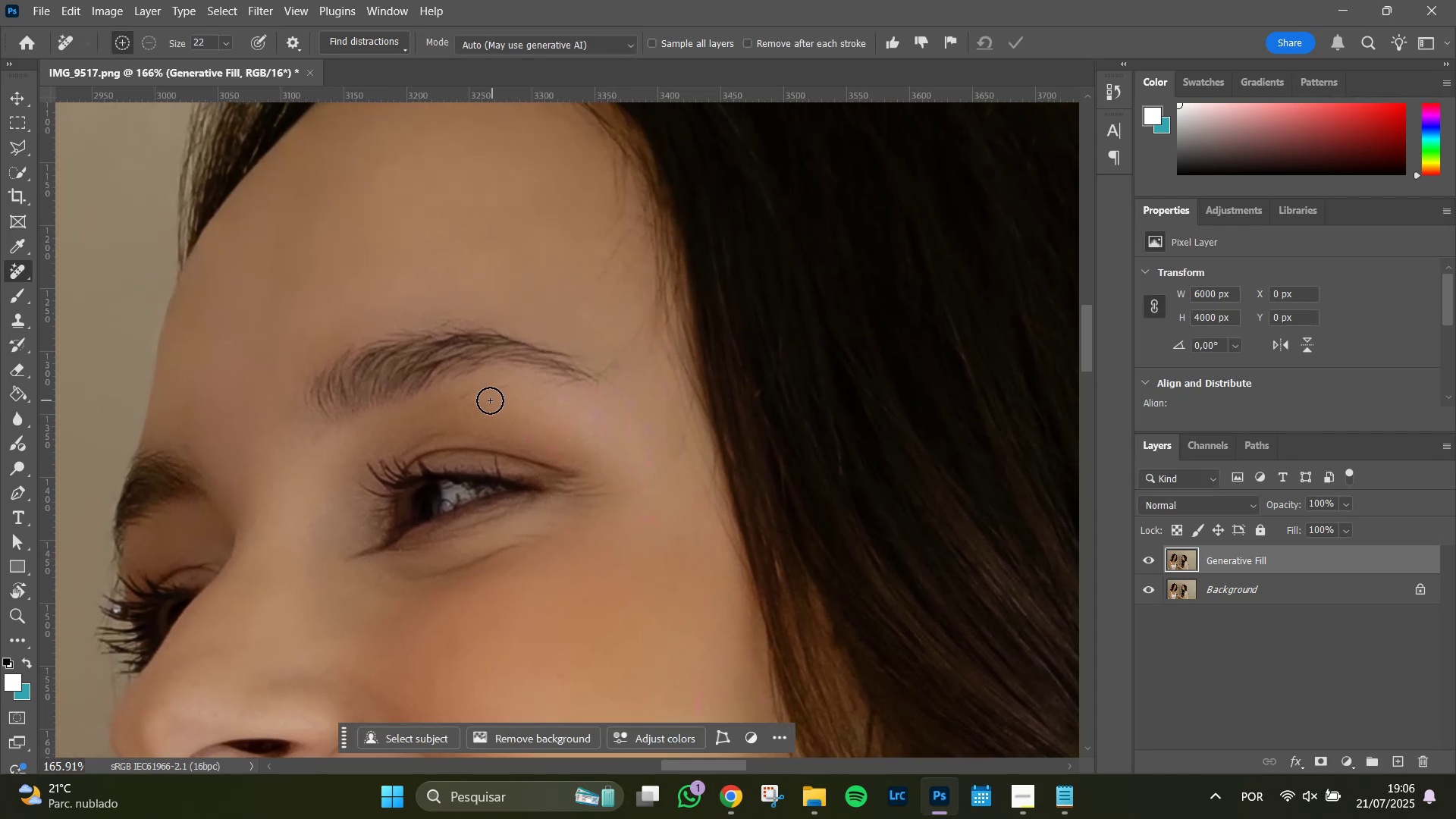 
hold_key(key=AltLeft, duration=1.51)
scroll: coordinate [494, 400], scroll_direction: up, amount: 6.0
 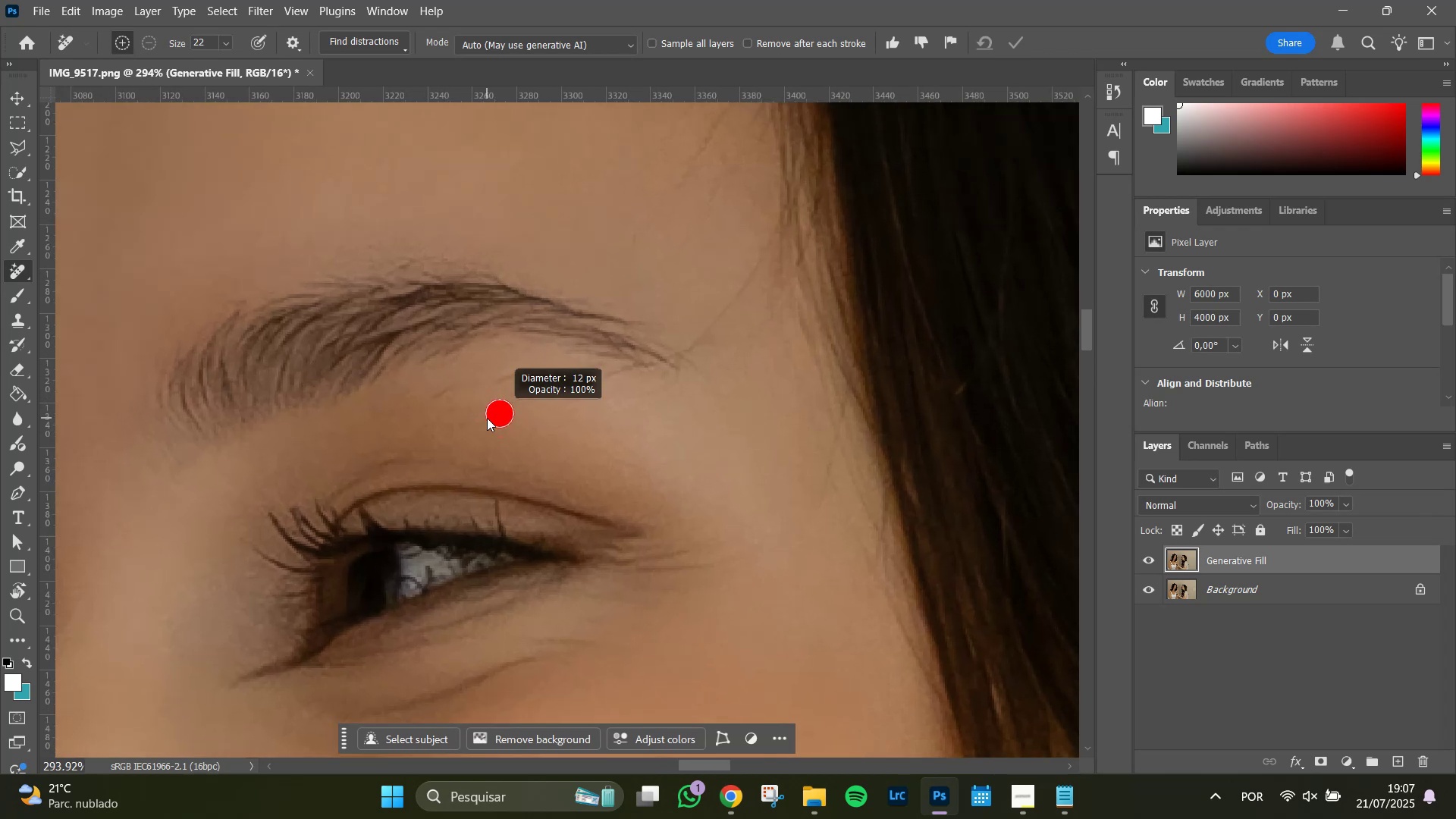 
key(Alt+AltLeft)
 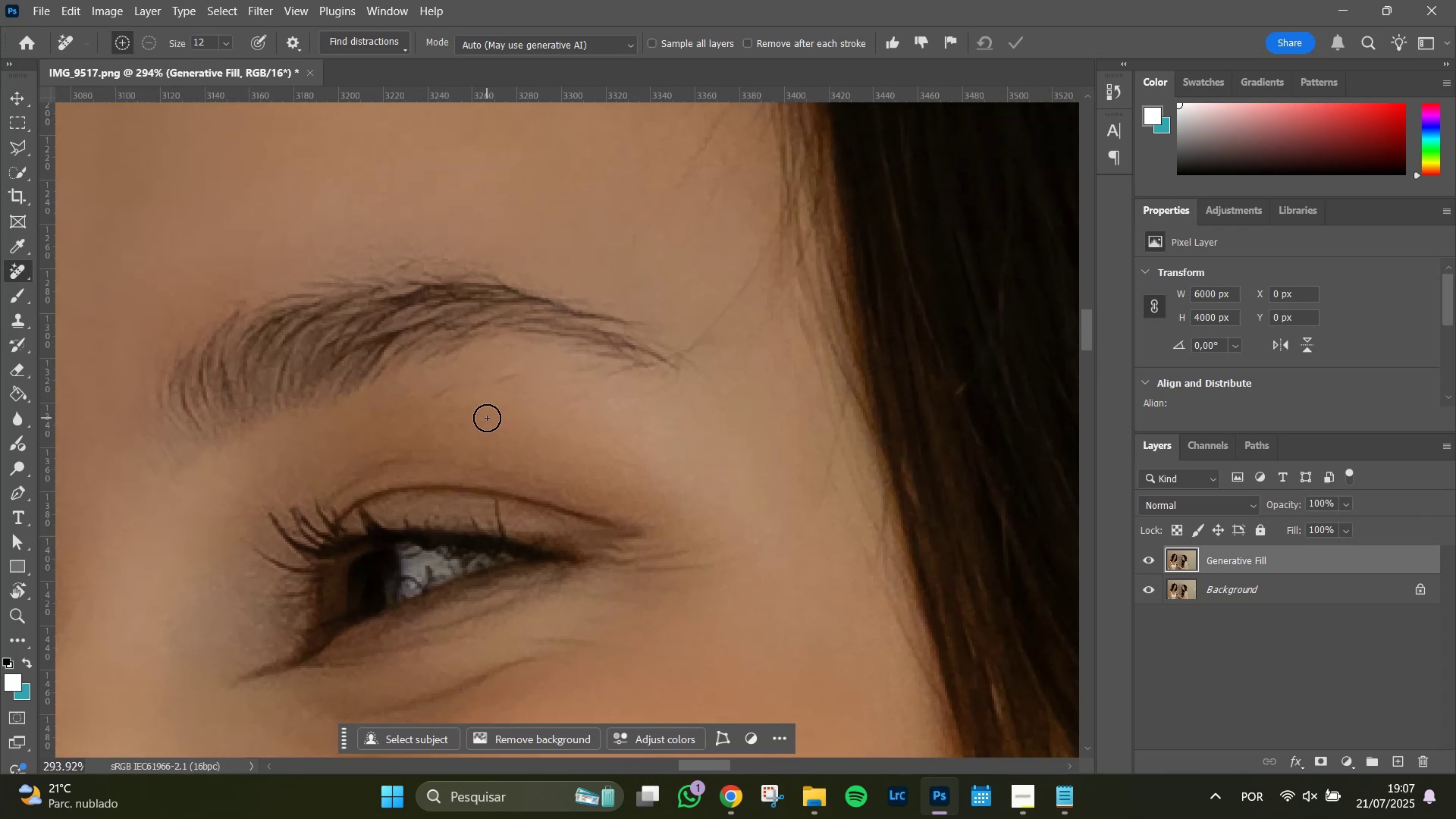 
key(Alt+AltLeft)
 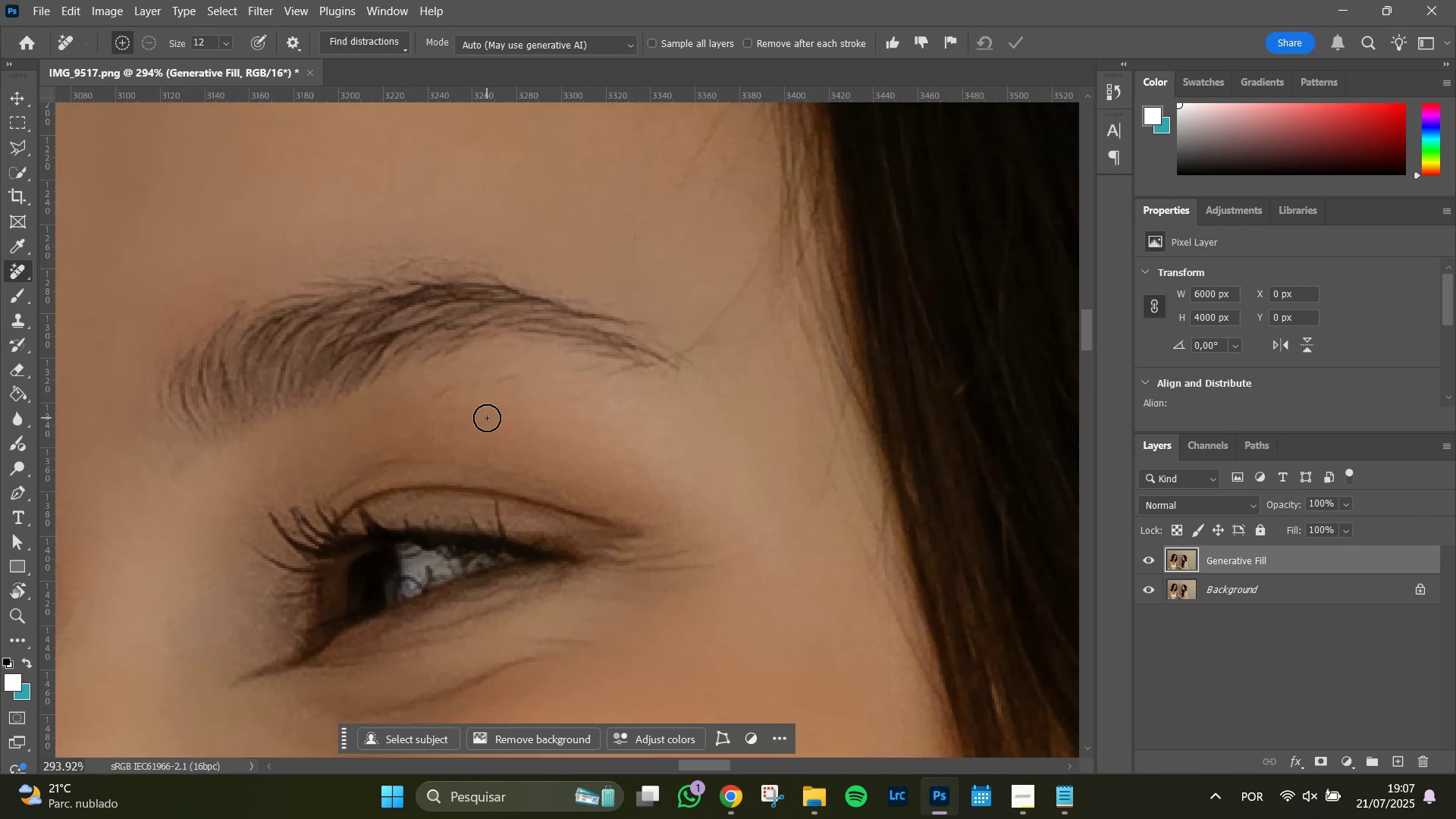 
key(Alt+AltLeft)
 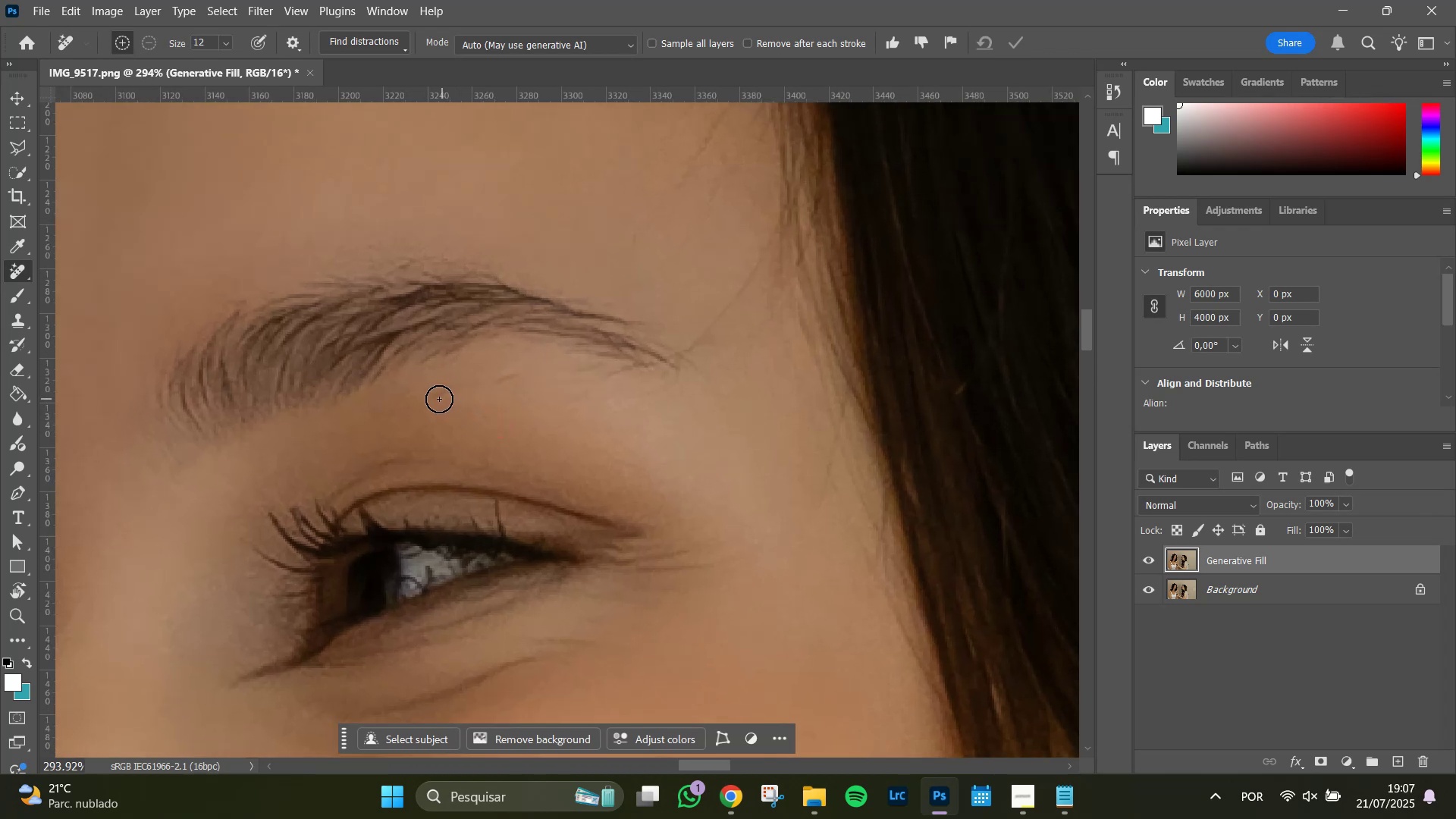 
left_click_drag(start_coordinate=[436, 397], to_coordinate=[452, 388])
 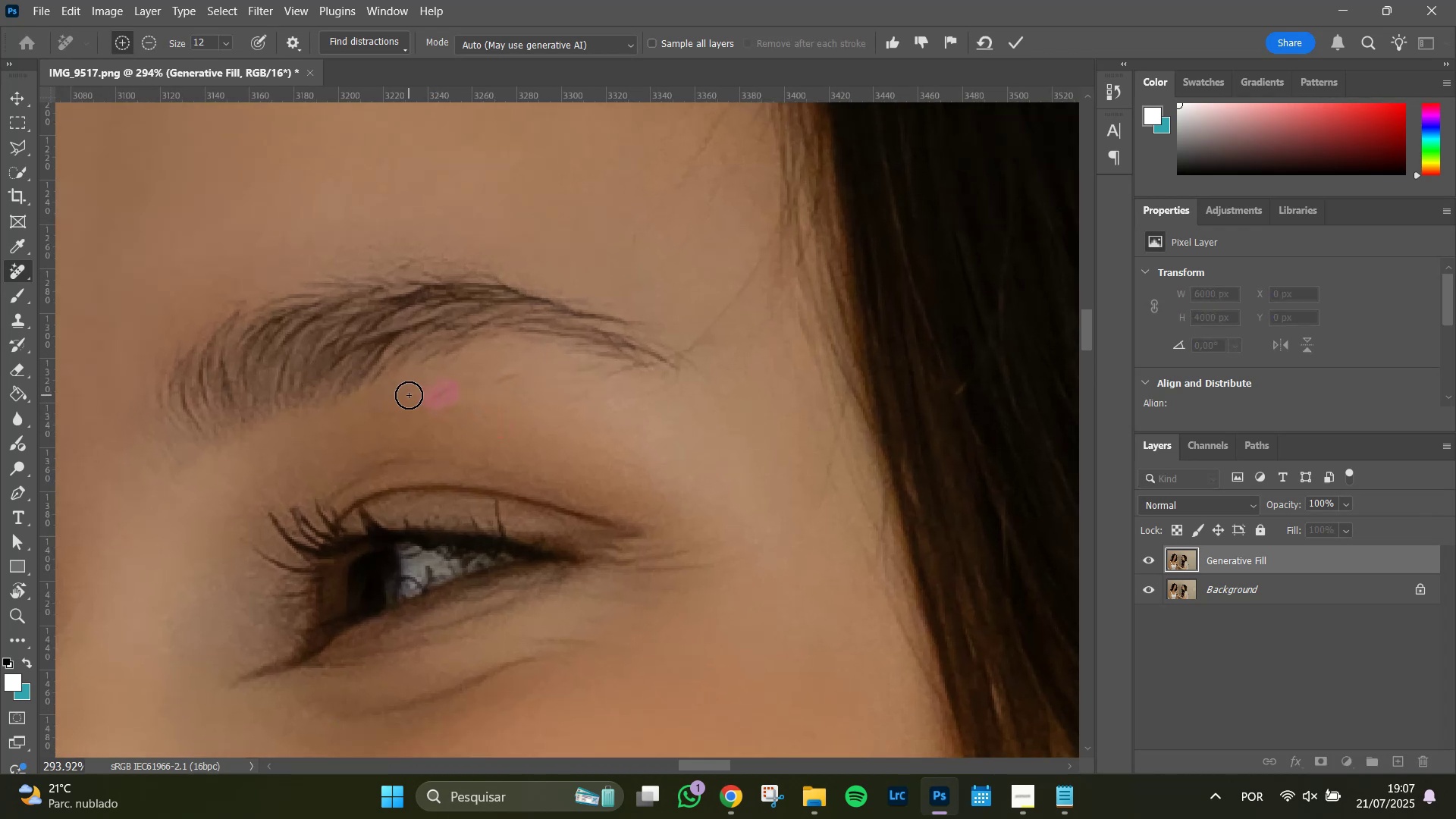 
left_click_drag(start_coordinate=[408, 395], to_coordinate=[424, 398])
 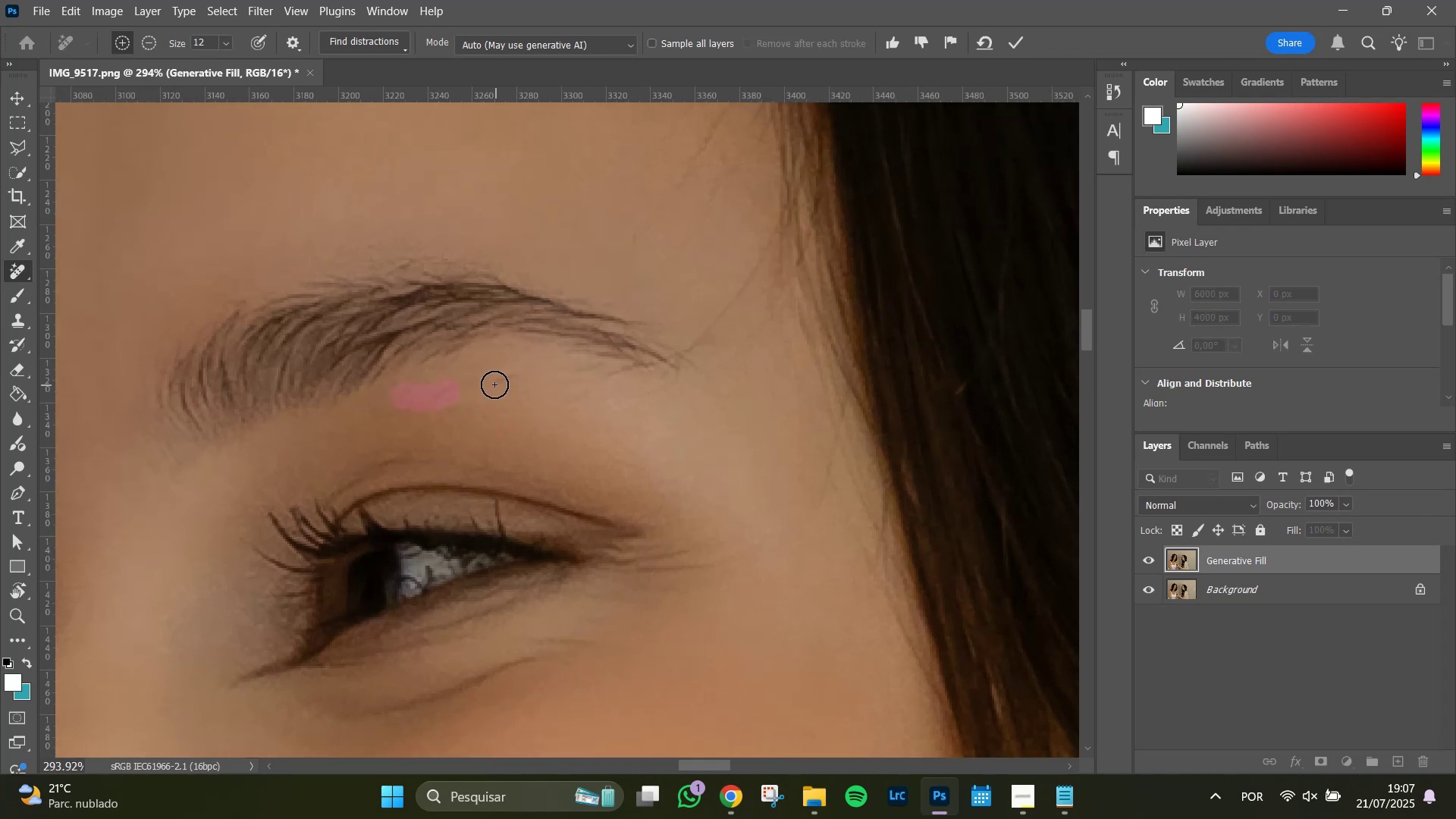 
left_click_drag(start_coordinate=[501, 388], to_coordinate=[518, 381])
 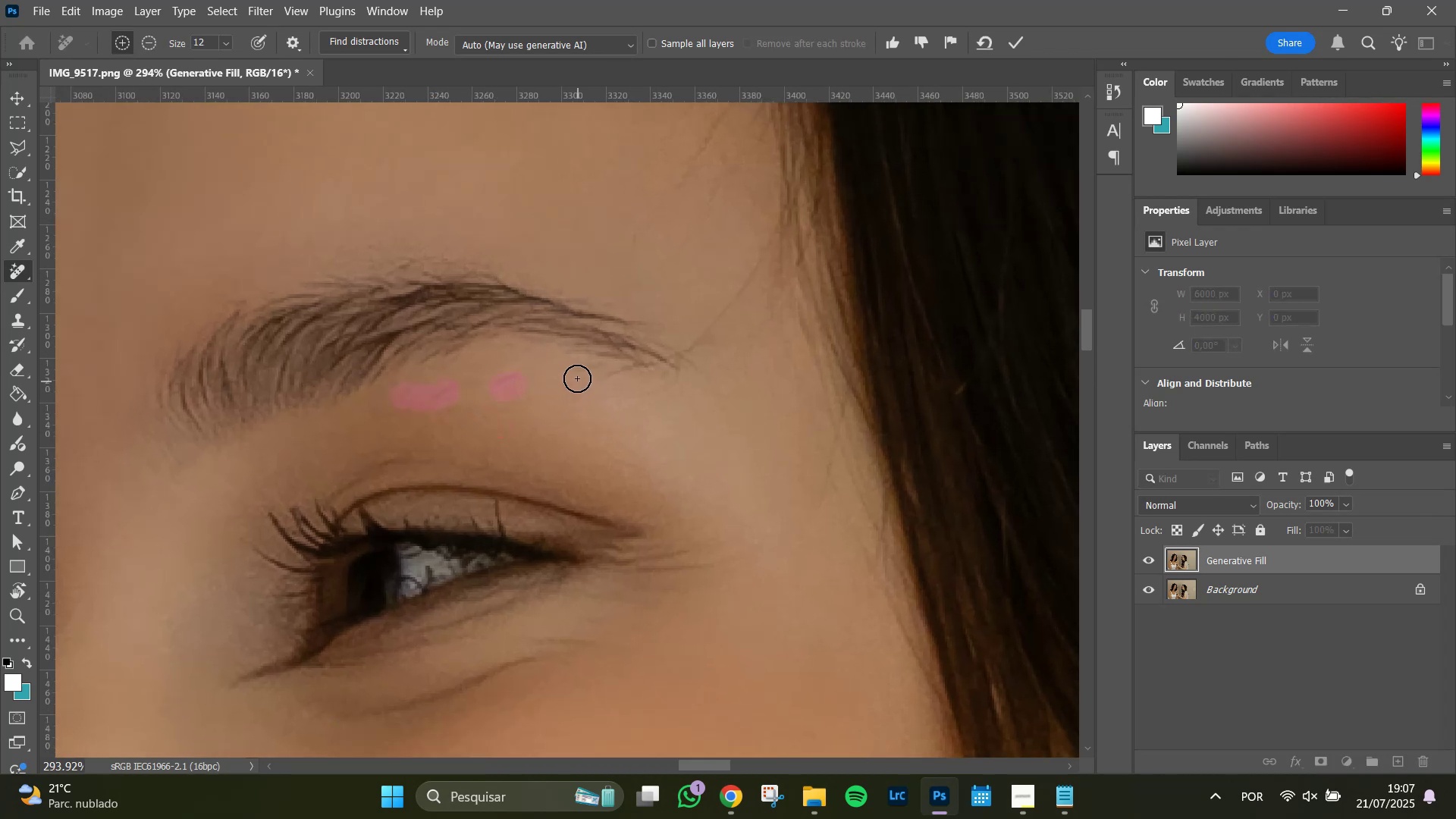 
left_click_drag(start_coordinate=[575, 375], to_coordinate=[594, 372])
 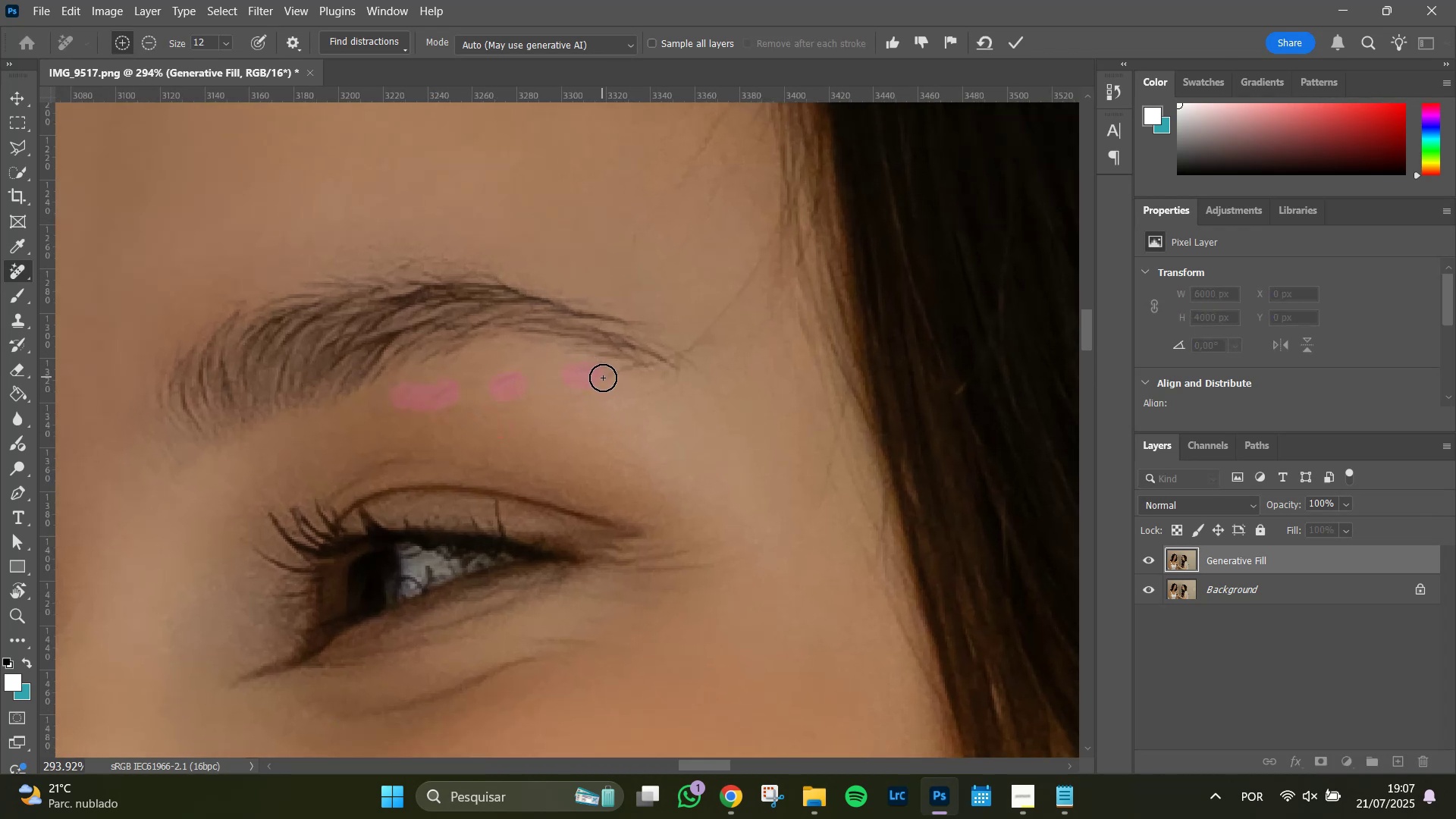 
left_click_drag(start_coordinate=[604, 378], to_coordinate=[629, 376])
 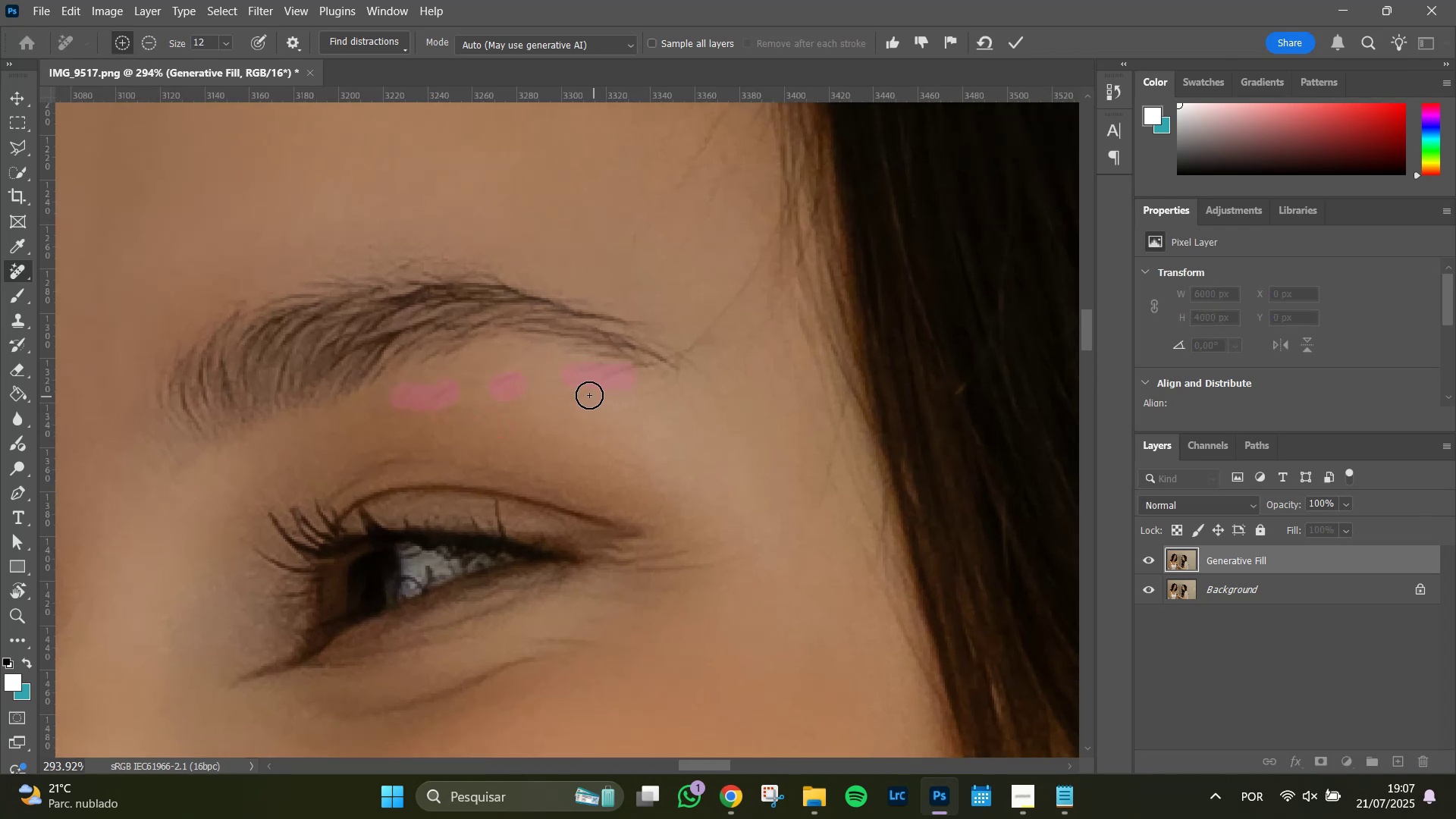 
left_click_drag(start_coordinate=[582, 394], to_coordinate=[555, 404])
 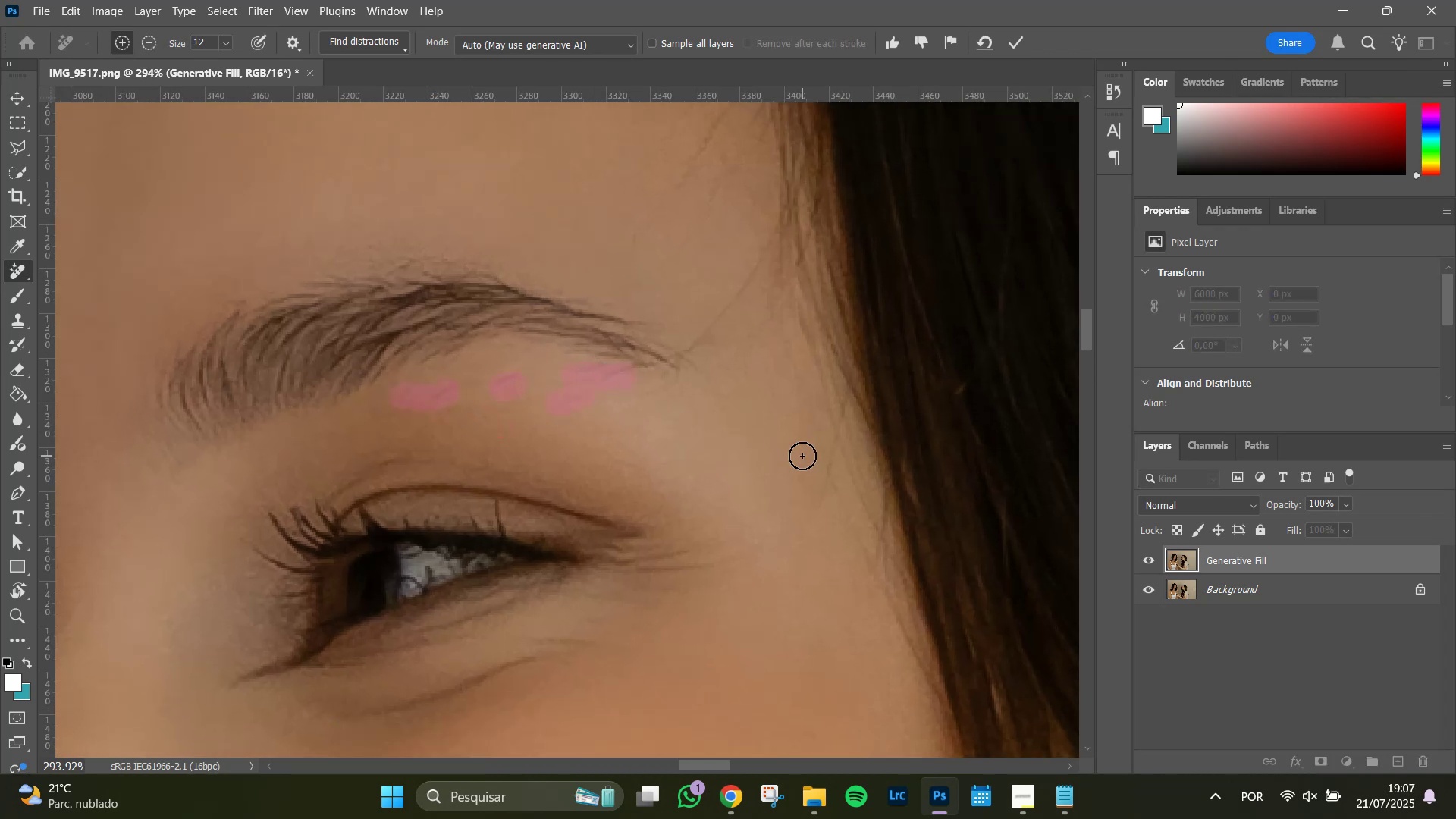 
key(Enter)
 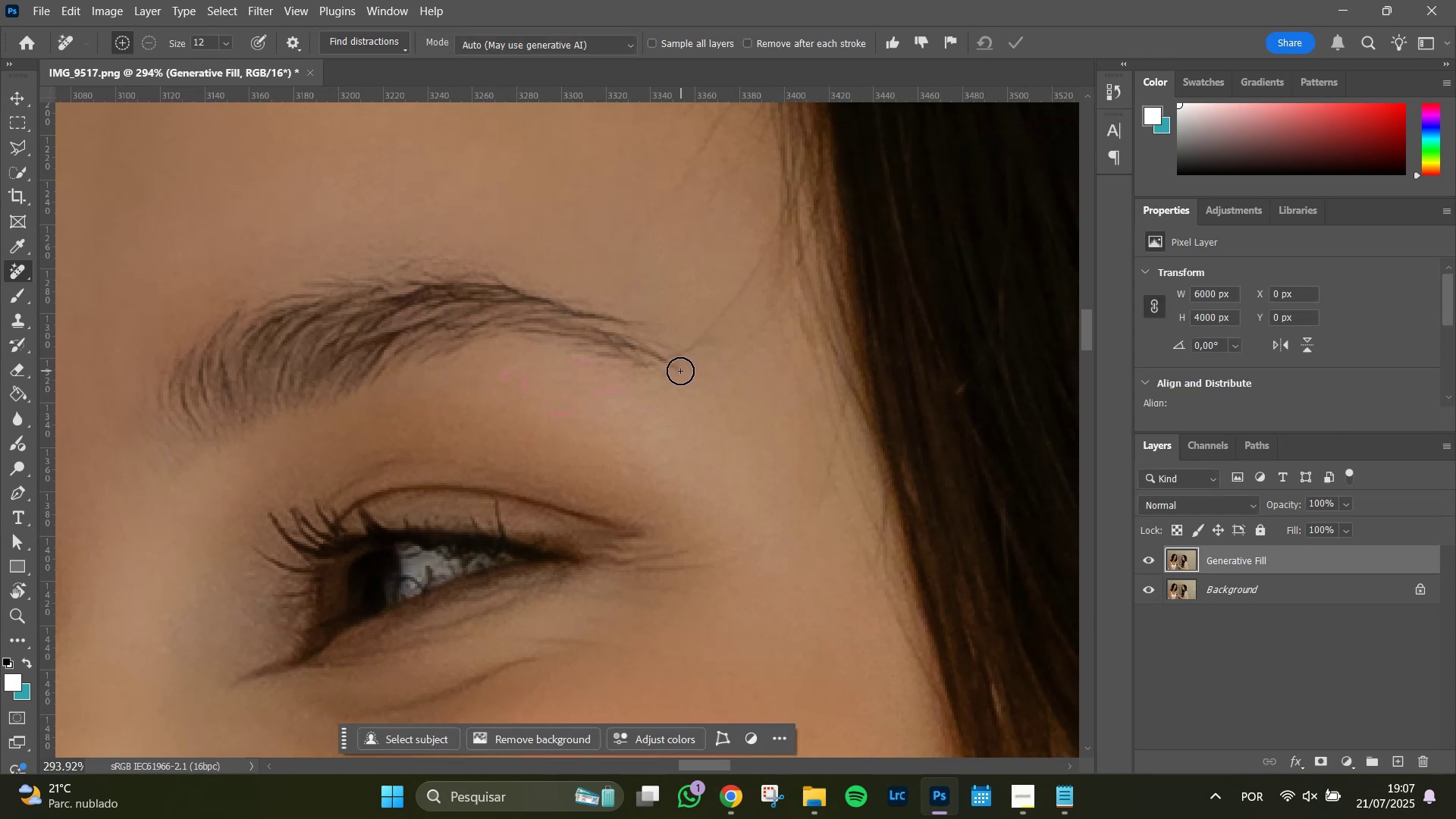 
wait(5.94)
 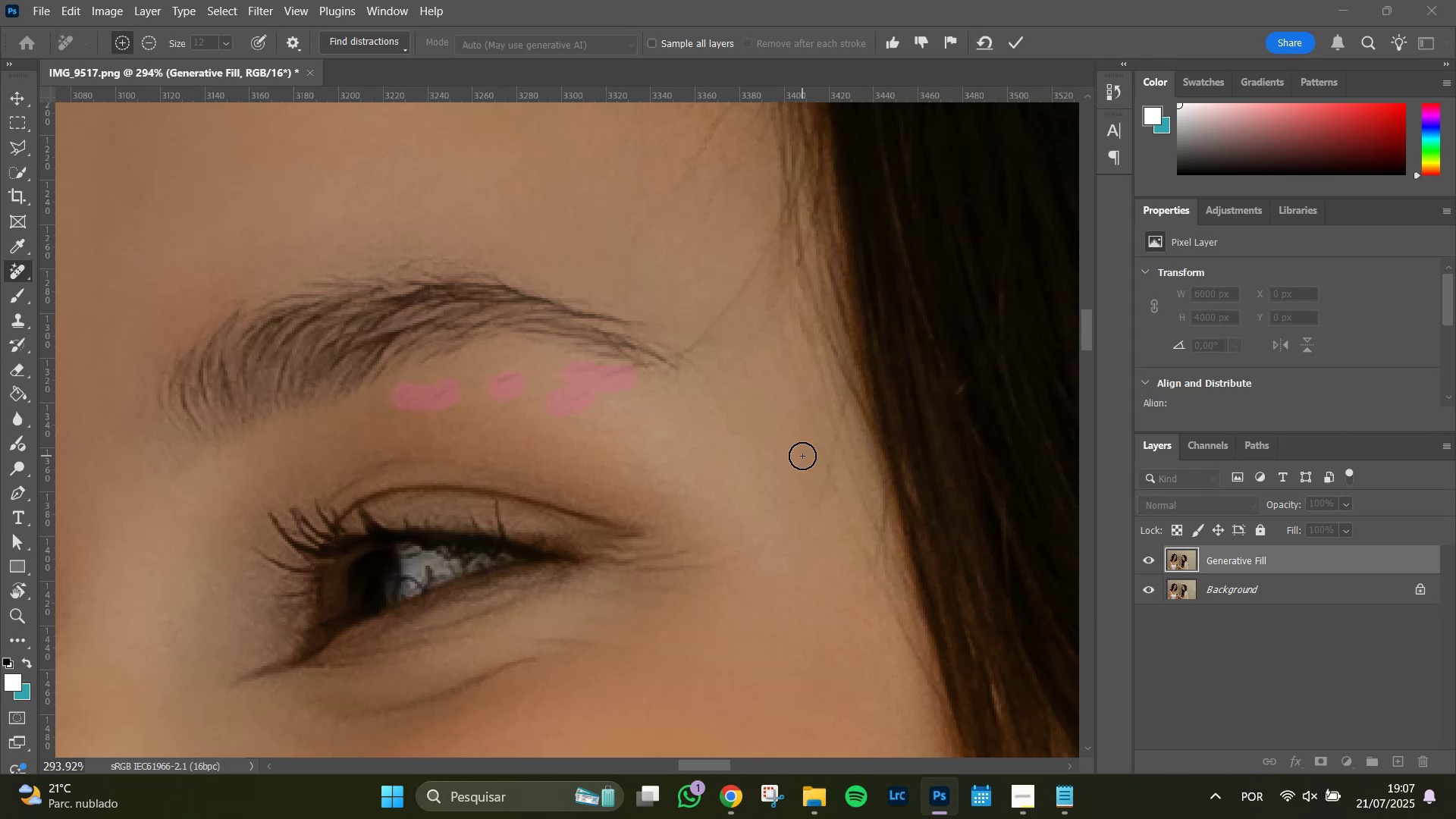 
left_click_drag(start_coordinate=[705, 372], to_coordinate=[767, 227])
 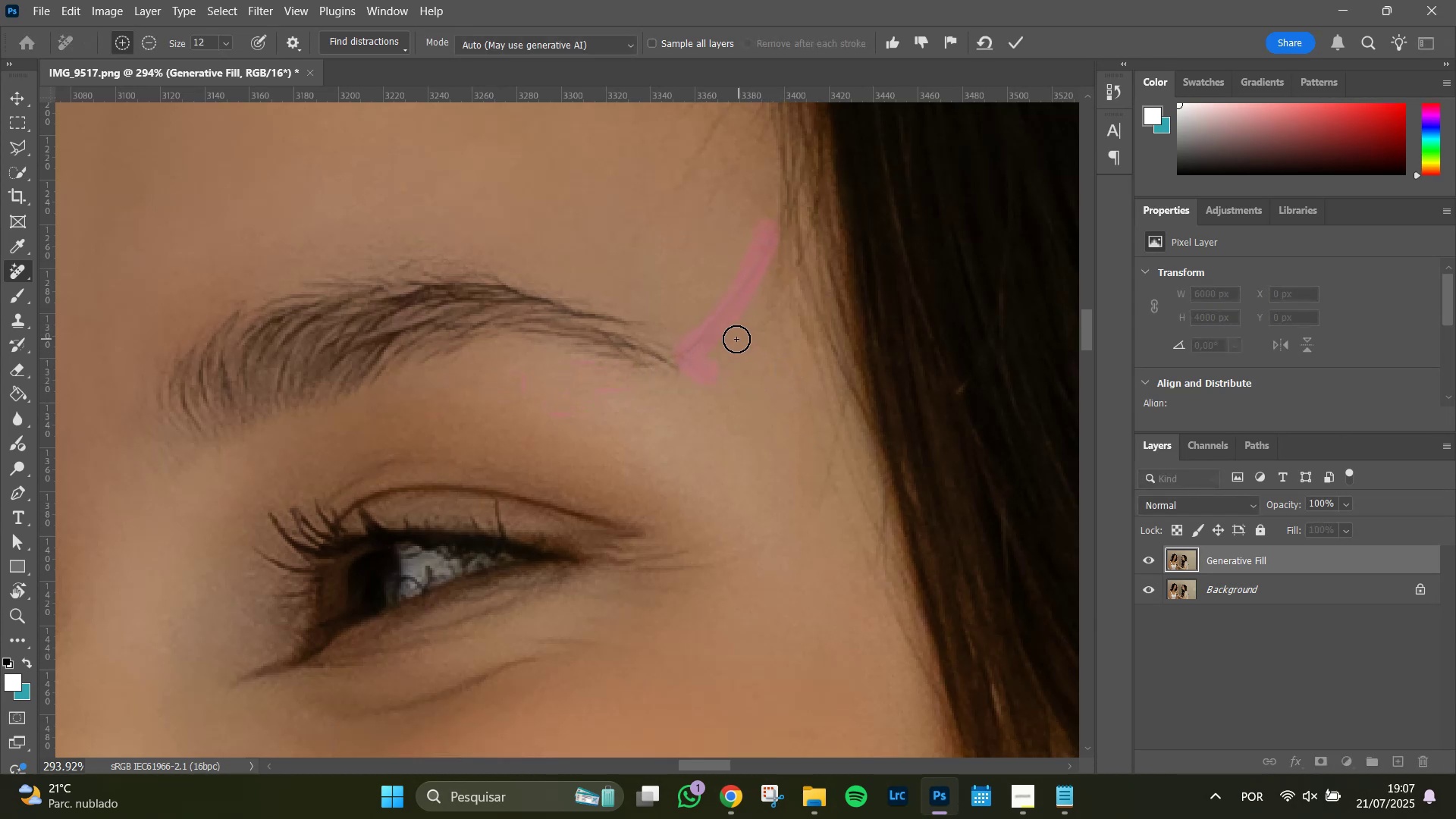 
left_click_drag(start_coordinate=[715, 346], to_coordinate=[767, 249])
 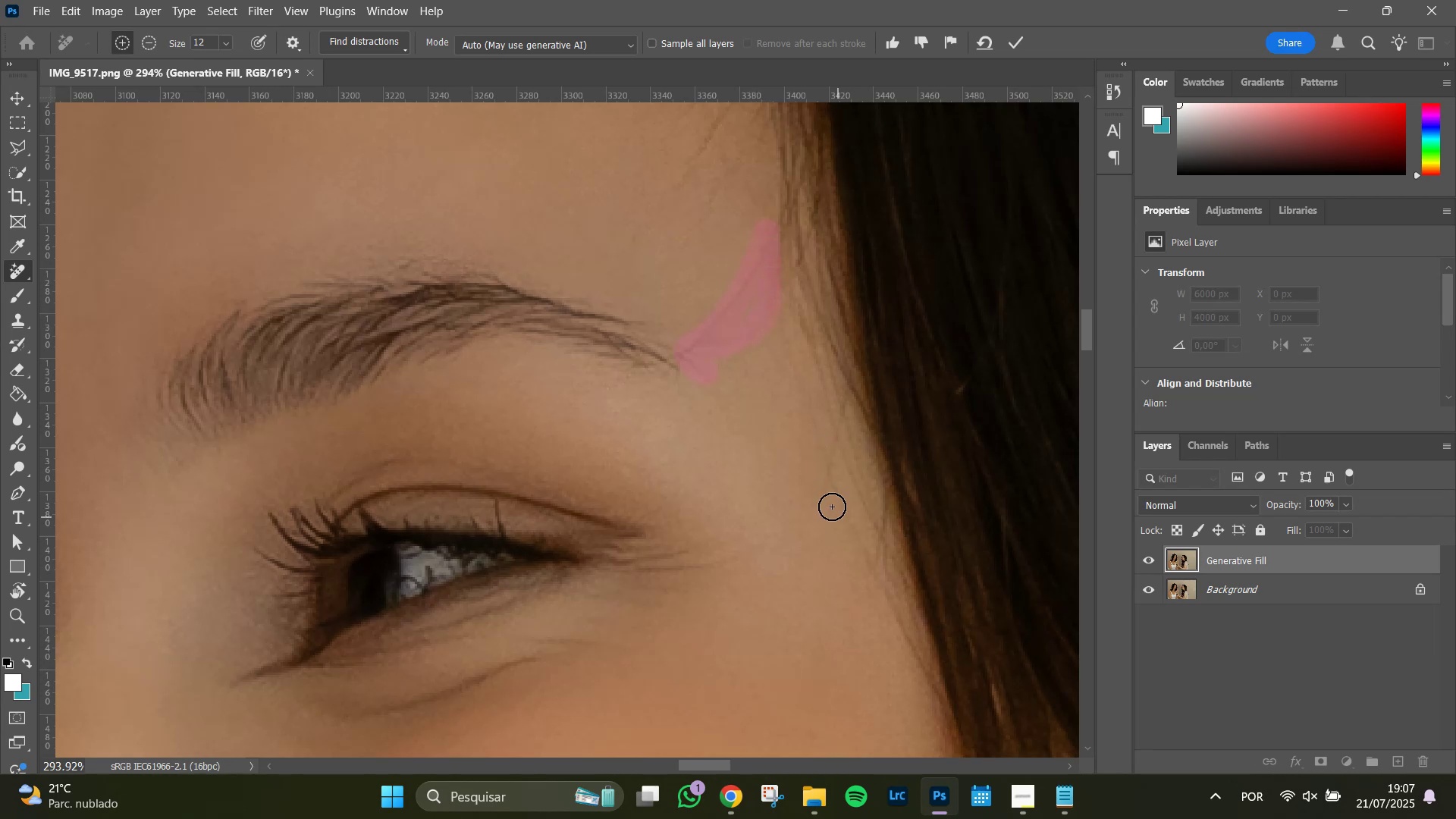 
left_click_drag(start_coordinate=[827, 484], to_coordinate=[771, 293])
 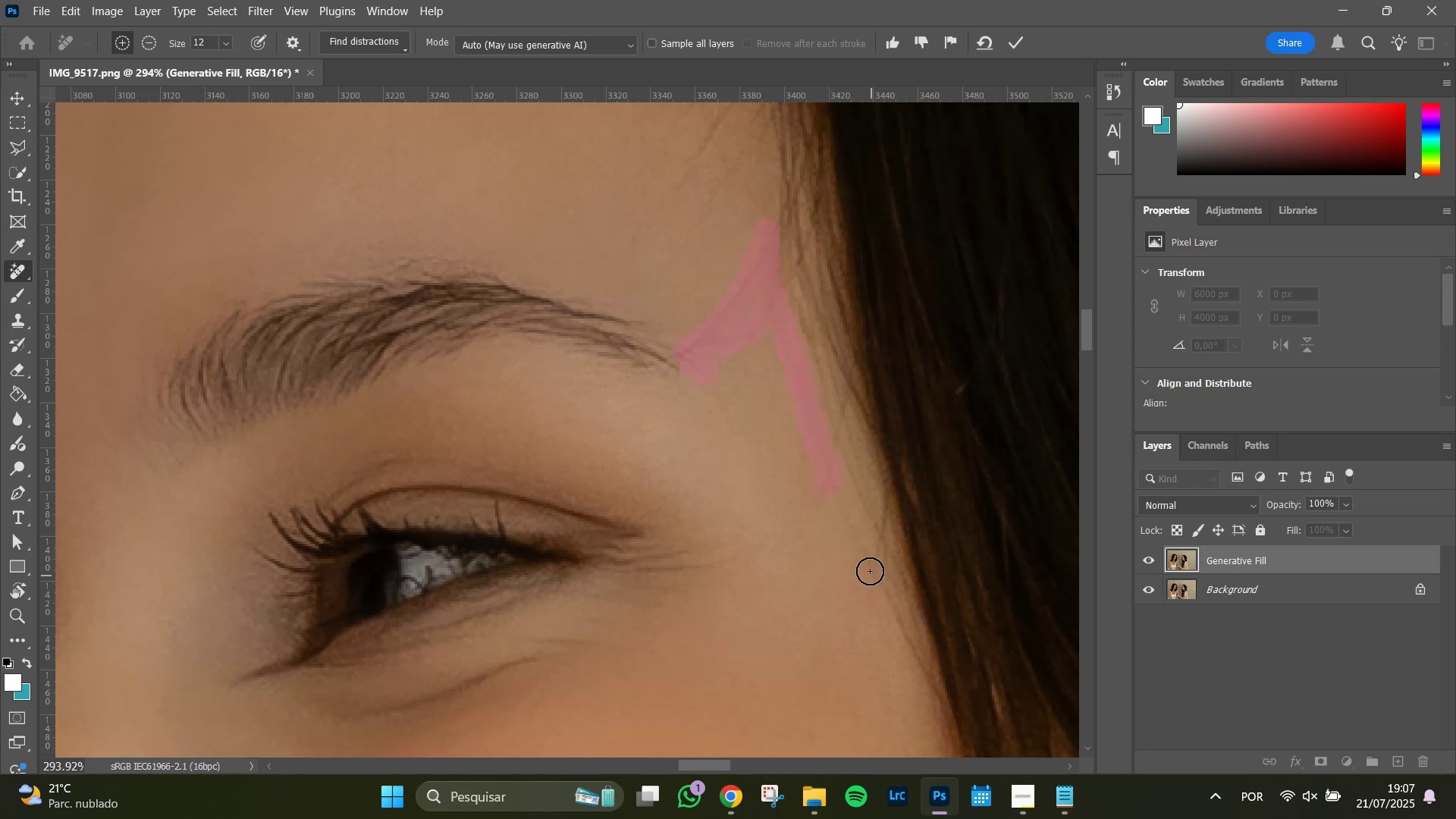 
left_click_drag(start_coordinate=[867, 554], to_coordinate=[827, 464])
 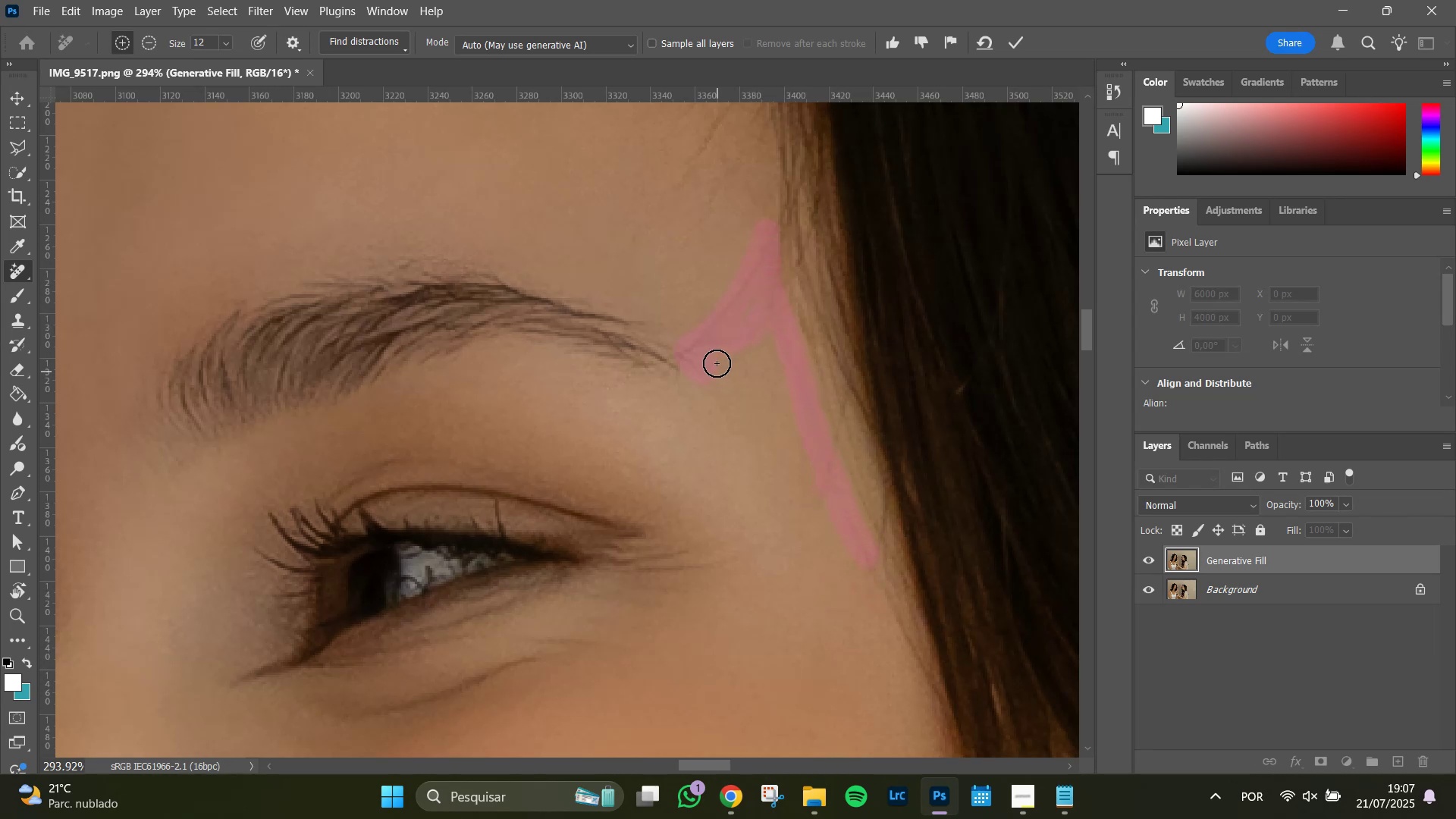 
hold_key(key=Space, duration=0.93)
 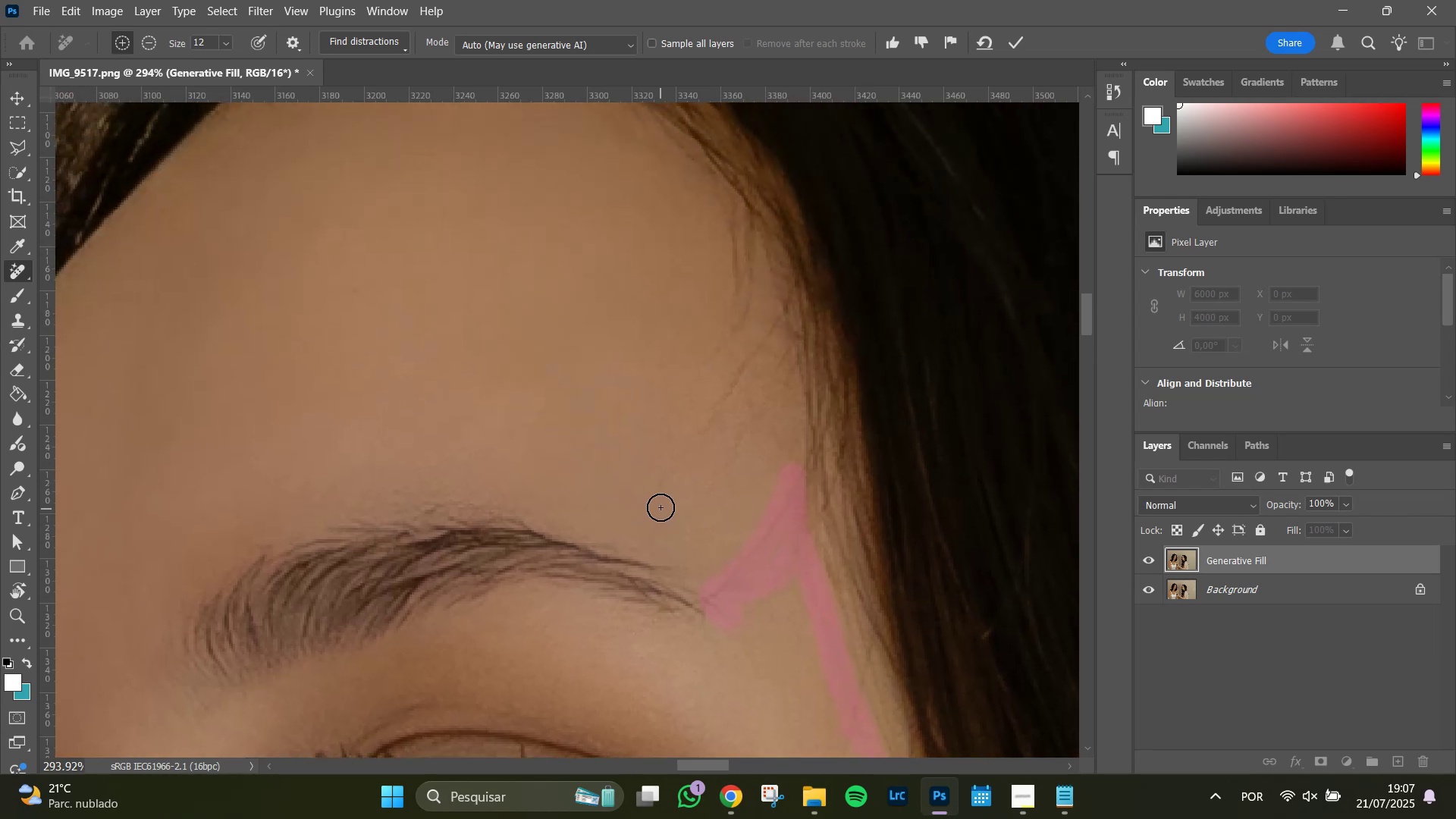 
left_click_drag(start_coordinate=[702, 275], to_coordinate=[728, 519])
 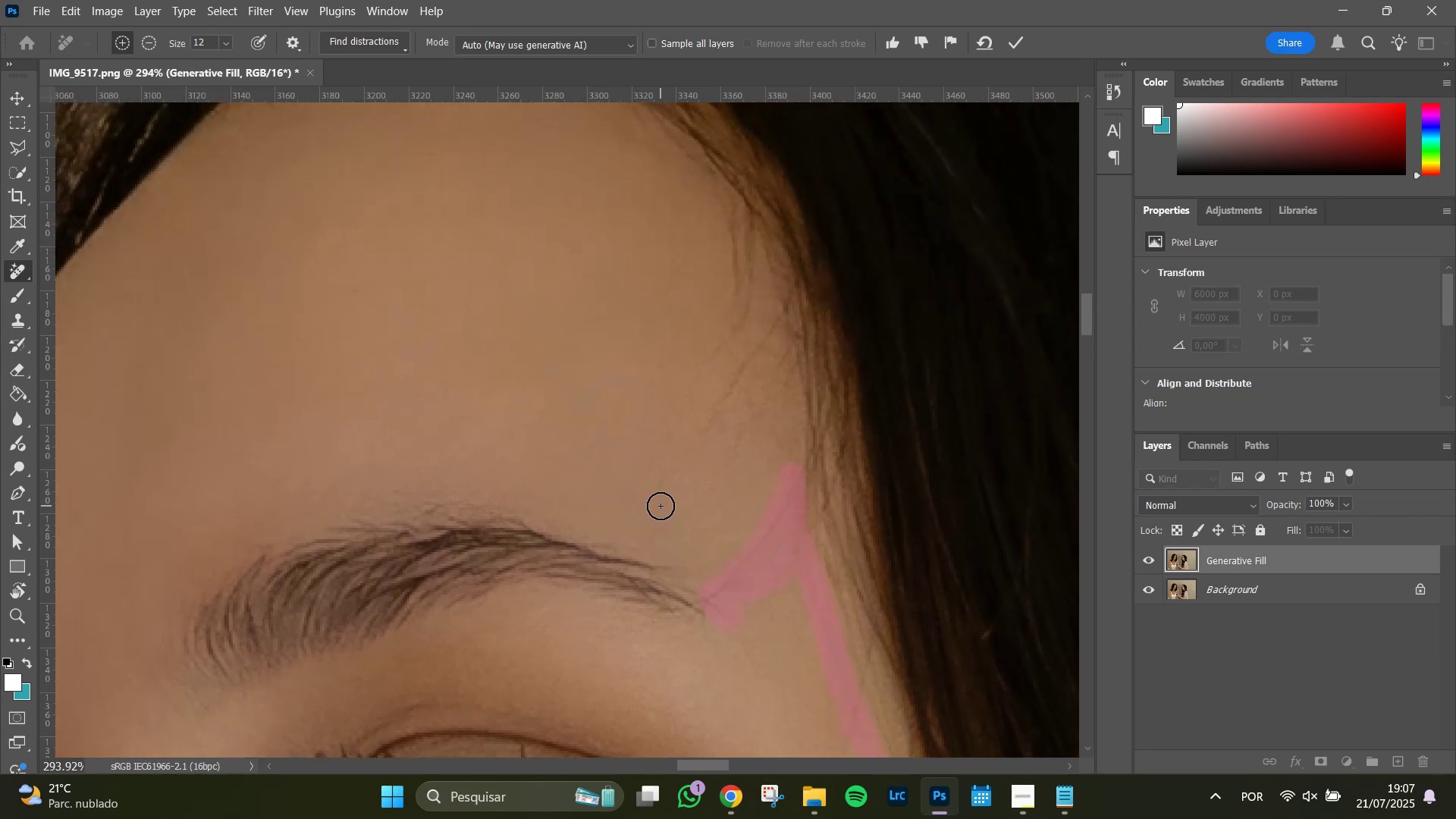 
left_click_drag(start_coordinate=[661, 497], to_coordinate=[770, 321])
 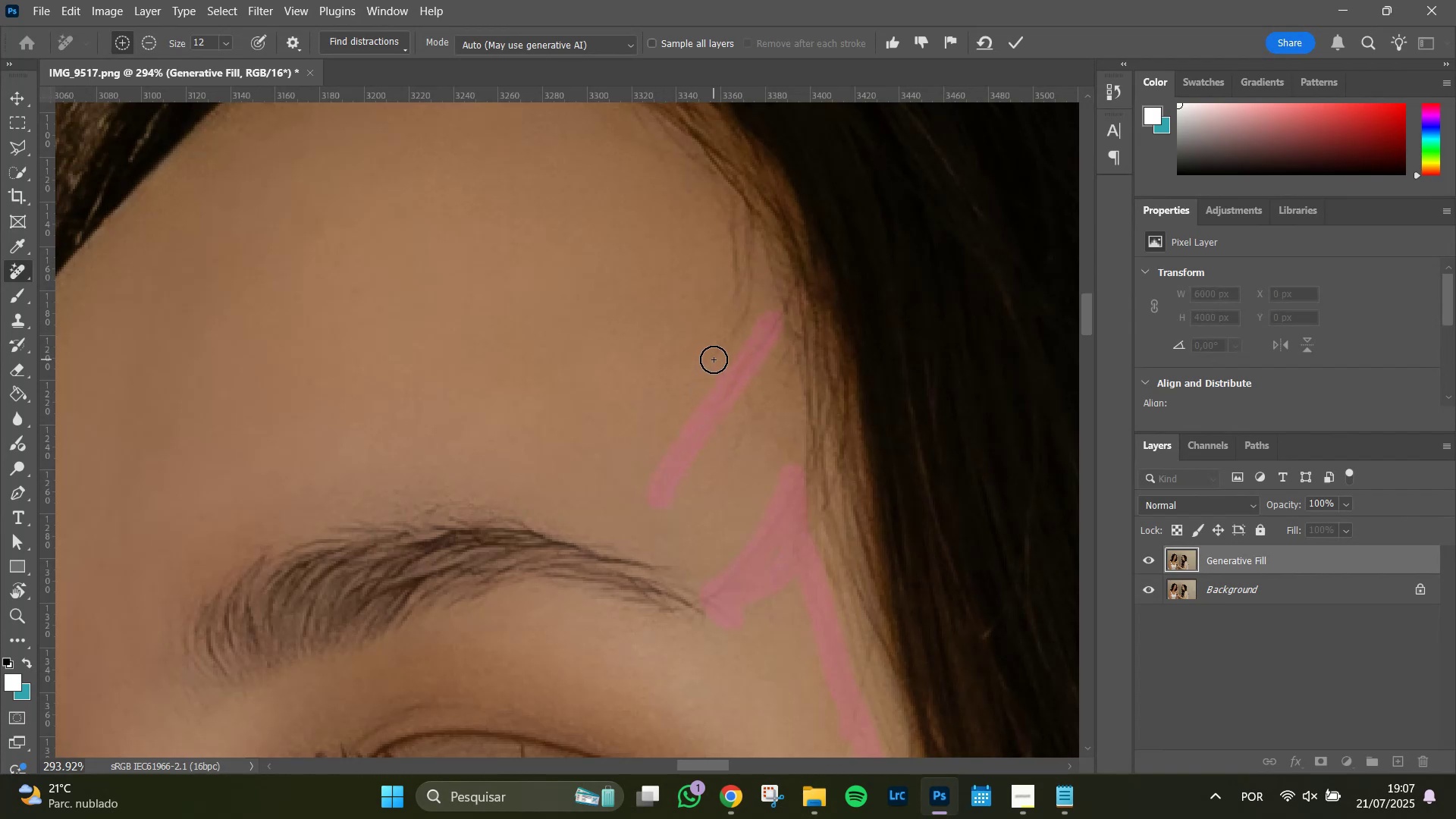 
left_click_drag(start_coordinate=[714, 359], to_coordinate=[745, 236])
 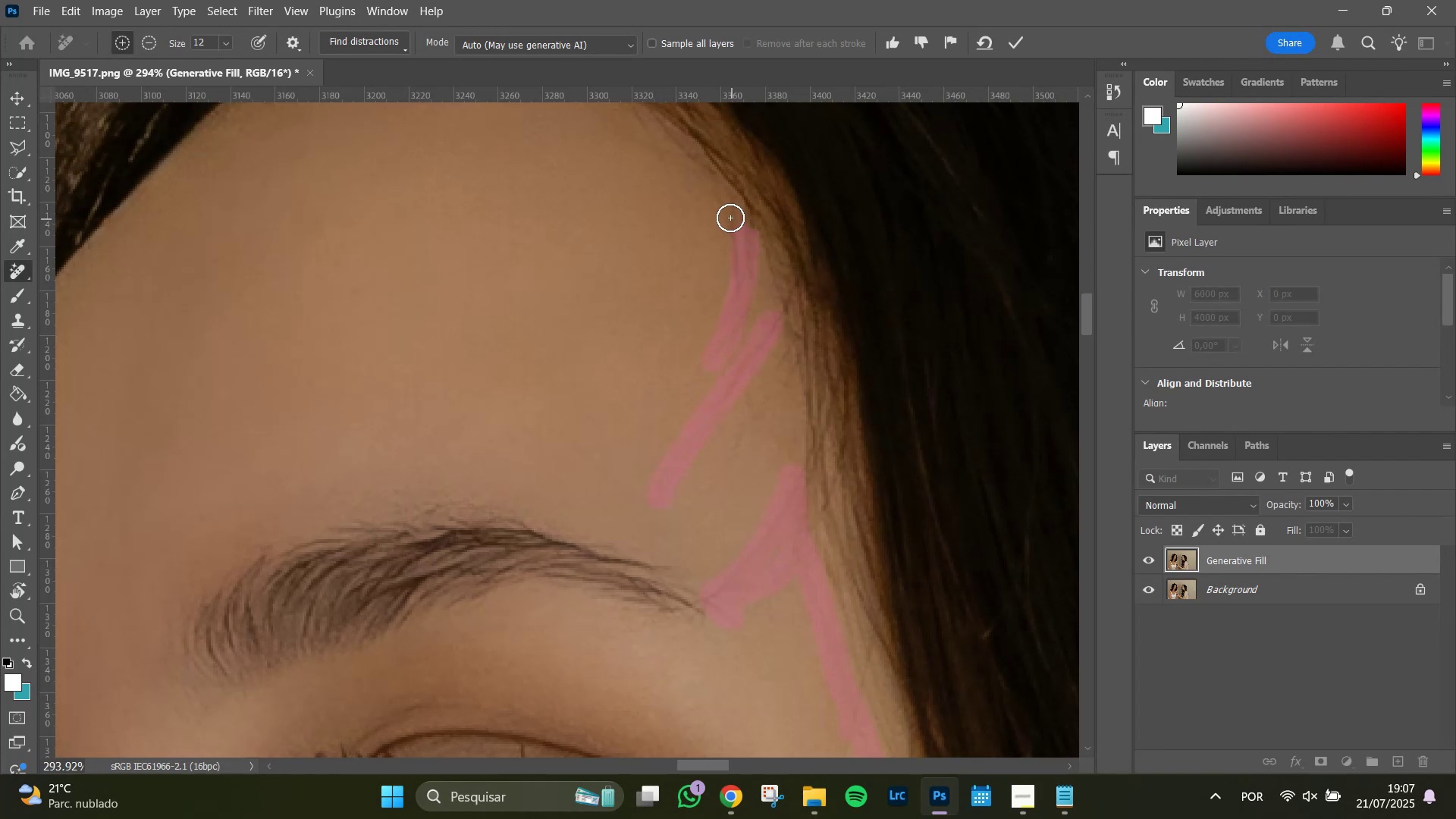 
left_click_drag(start_coordinate=[730, 212], to_coordinate=[725, 306])
 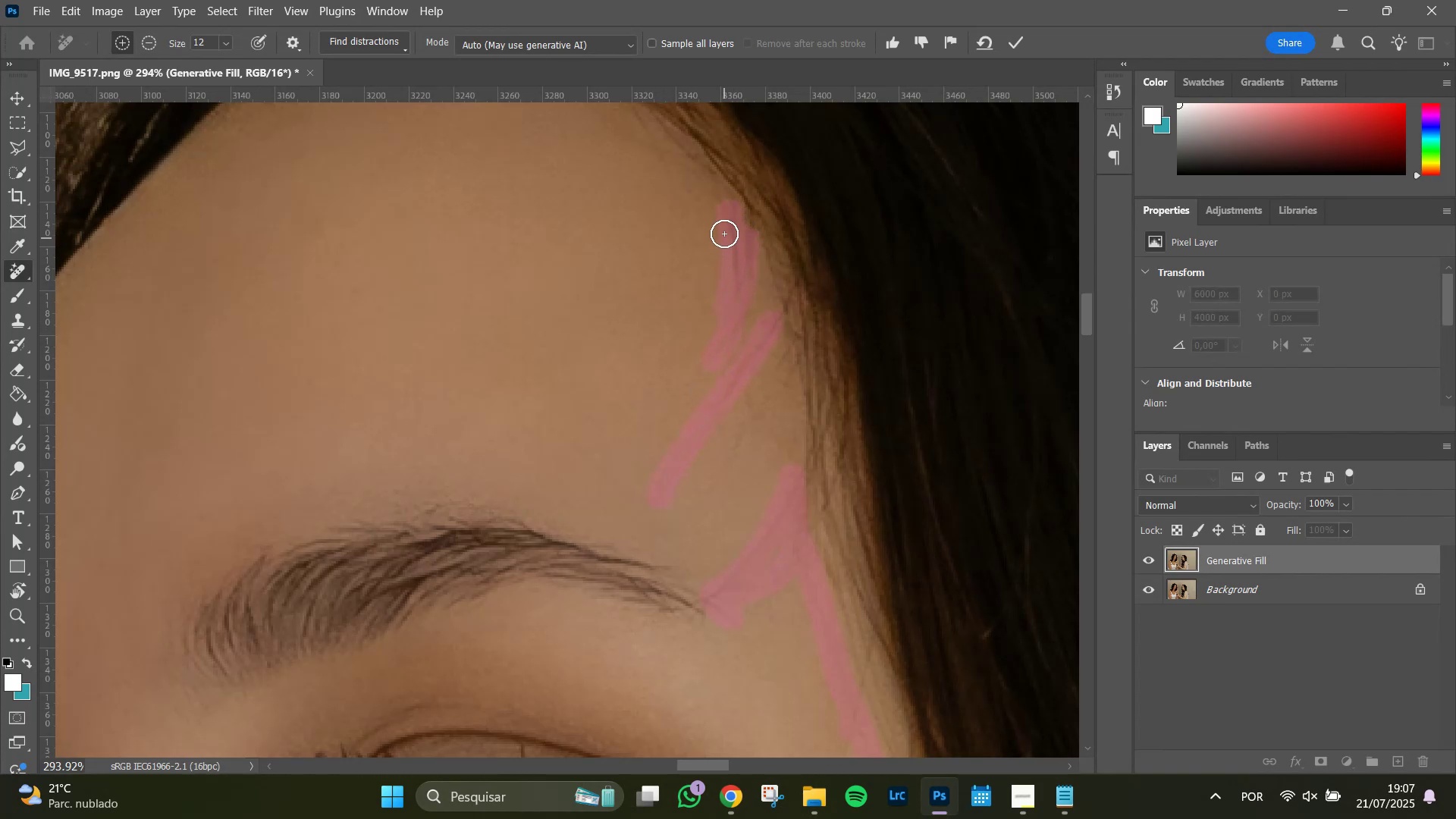 
left_click_drag(start_coordinate=[723, 232], to_coordinate=[681, 246])
 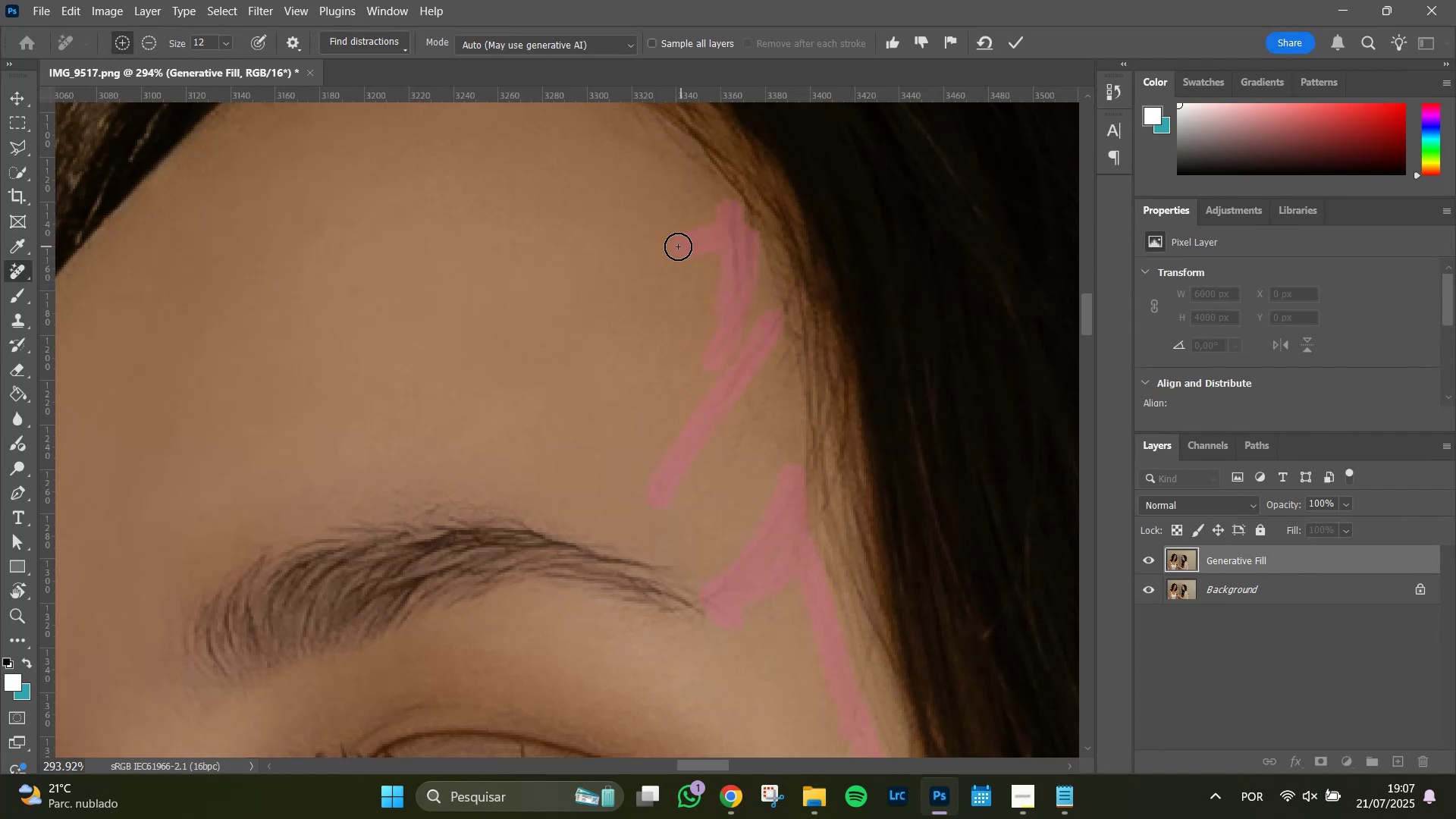 
hold_key(key=Space, duration=1.16)
 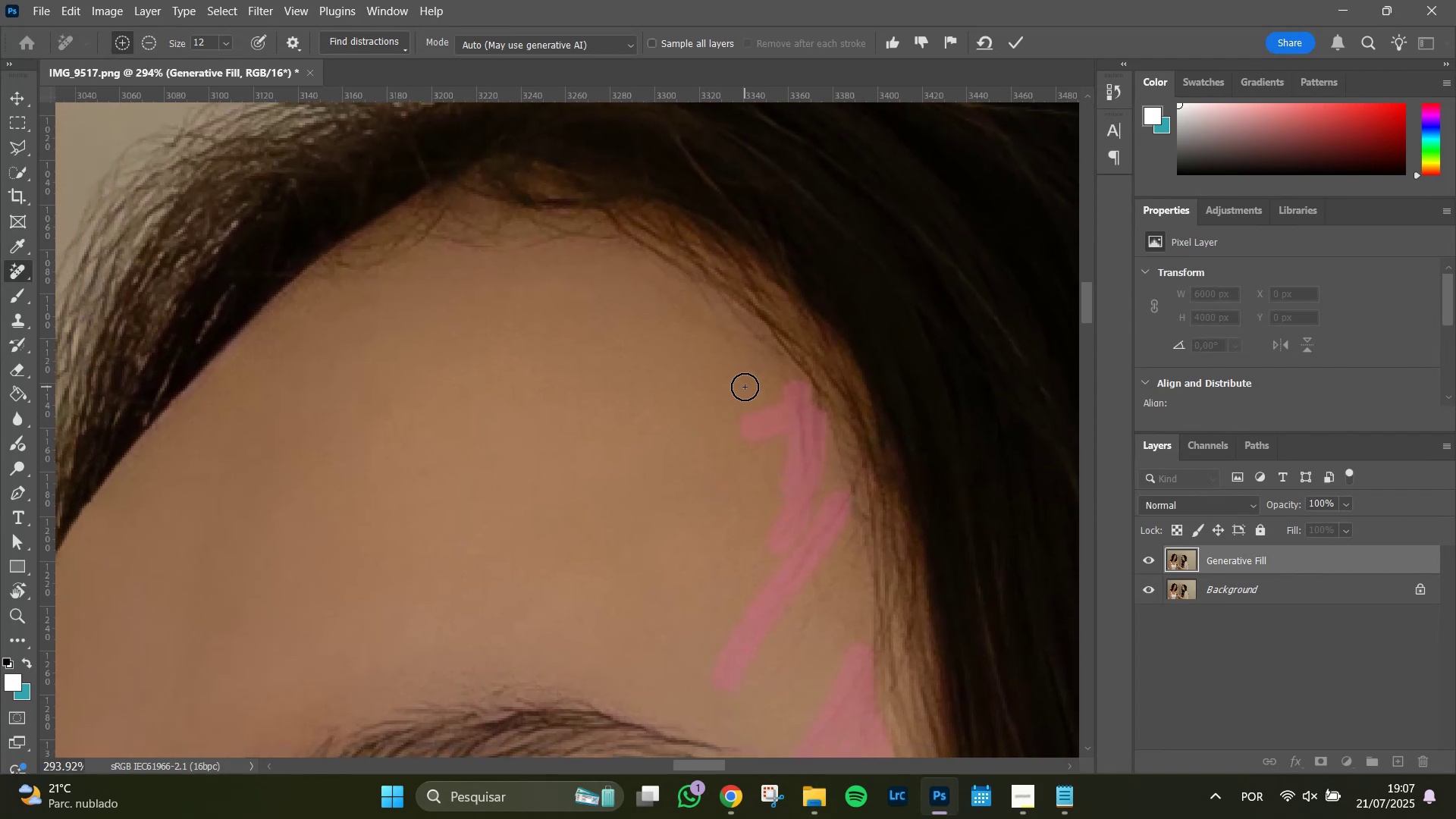 
left_click_drag(start_coordinate=[630, 245], to_coordinate=[698, 426])
 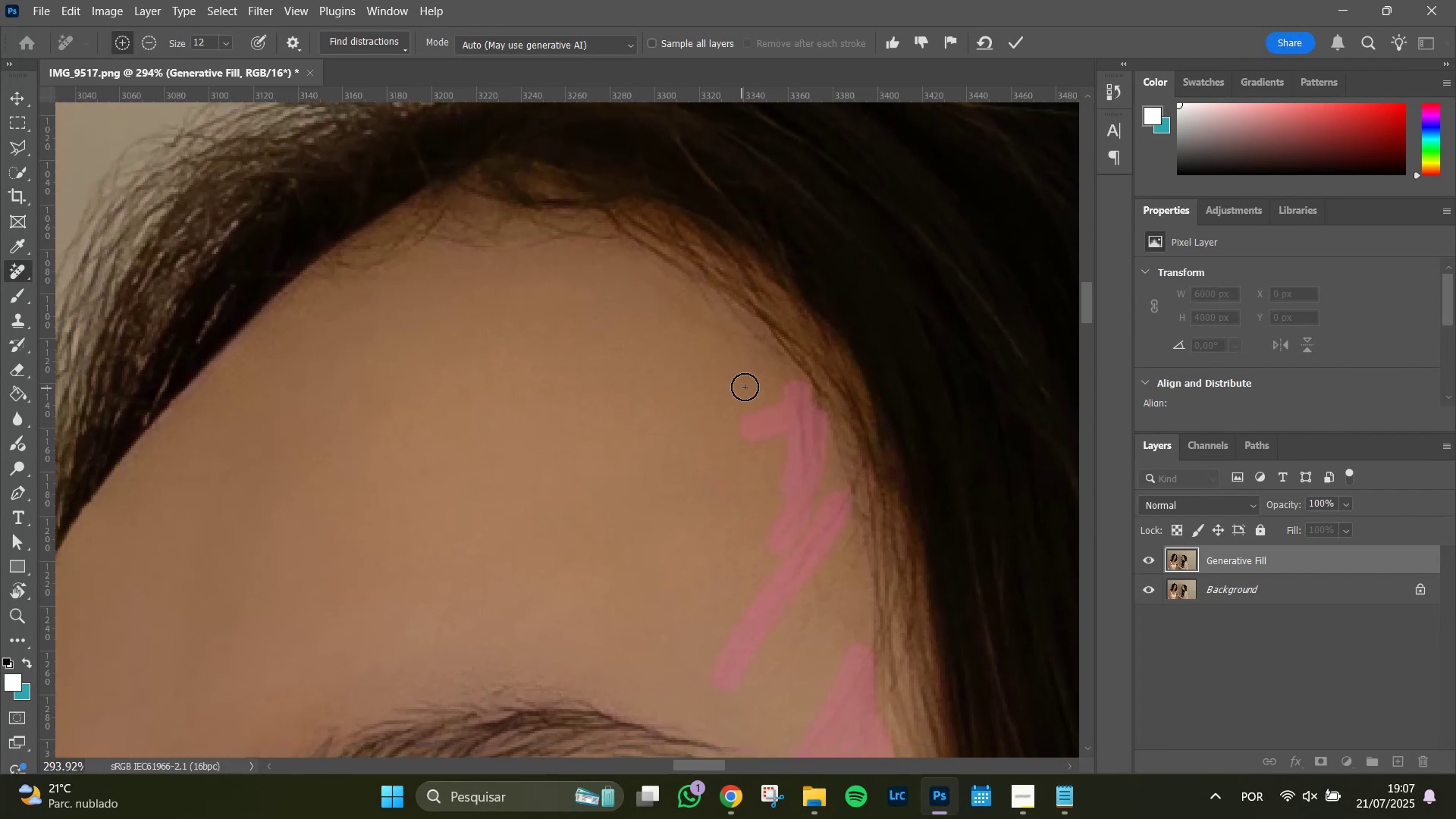 
left_click_drag(start_coordinate=[744, 382], to_coordinate=[699, 299])
 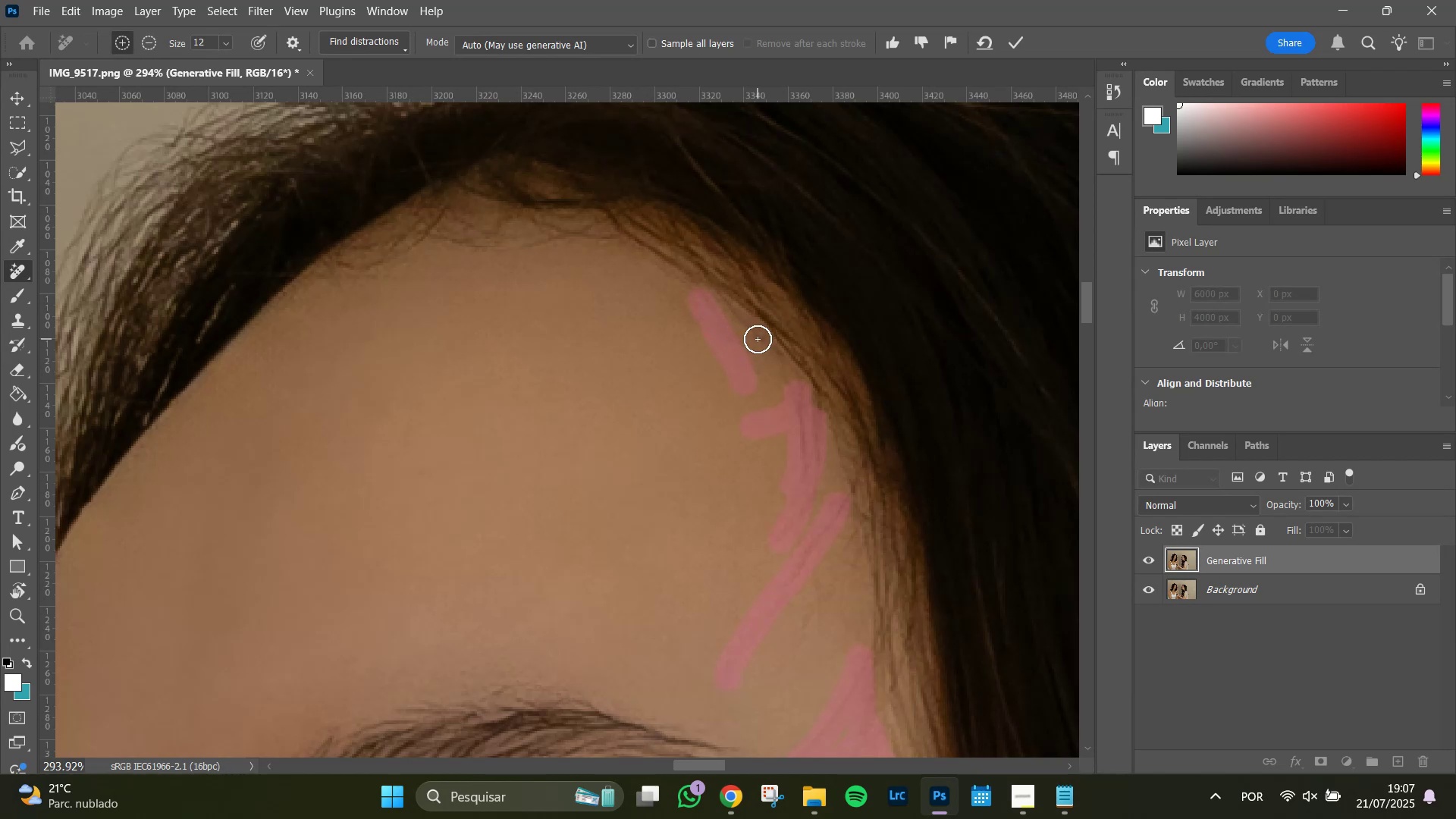 
left_click_drag(start_coordinate=[757, 339], to_coordinate=[634, 268])
 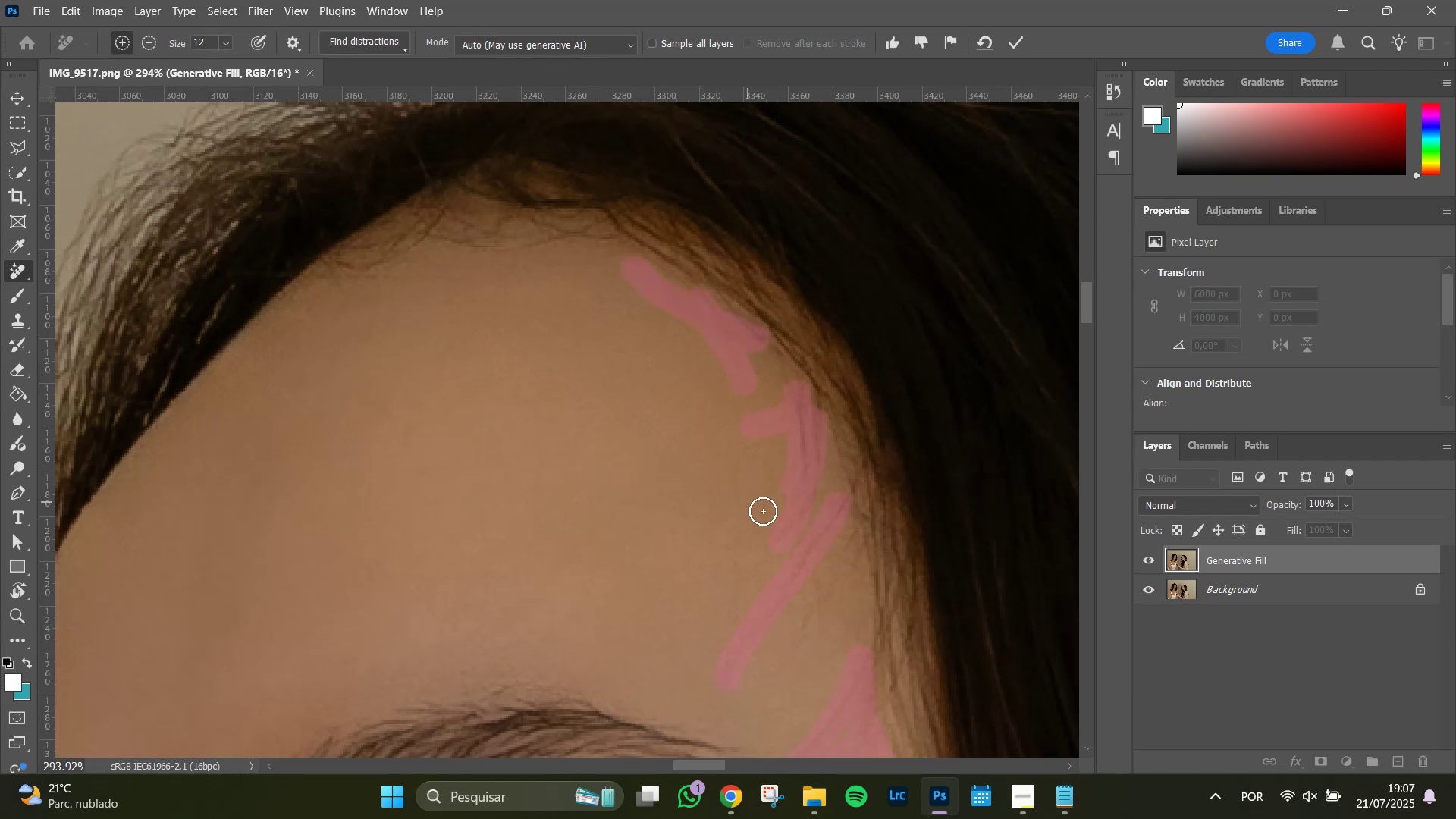 
hold_key(key=Space, duration=0.97)
 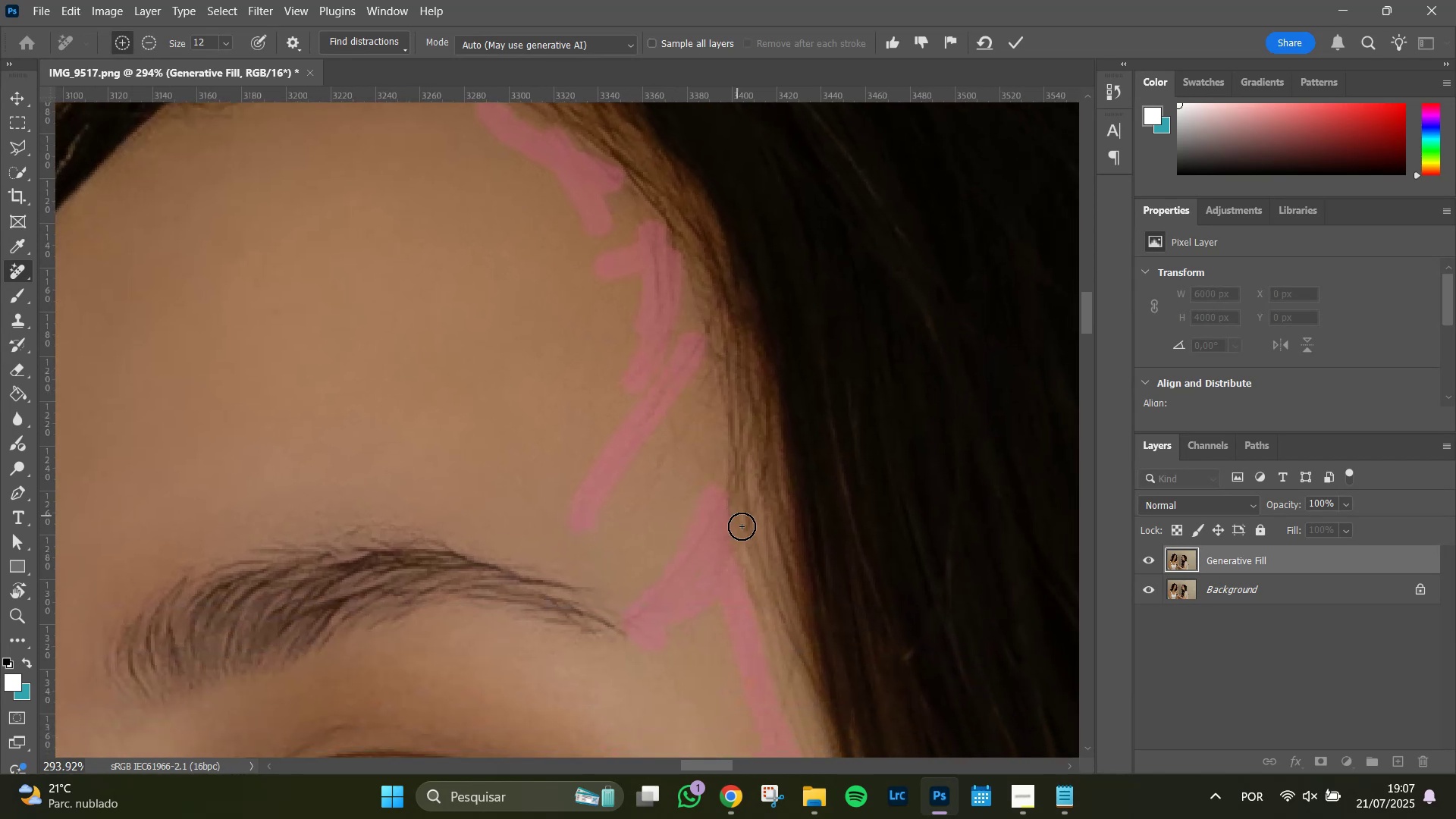 
left_click_drag(start_coordinate=[822, 557], to_coordinate=[676, 397])
 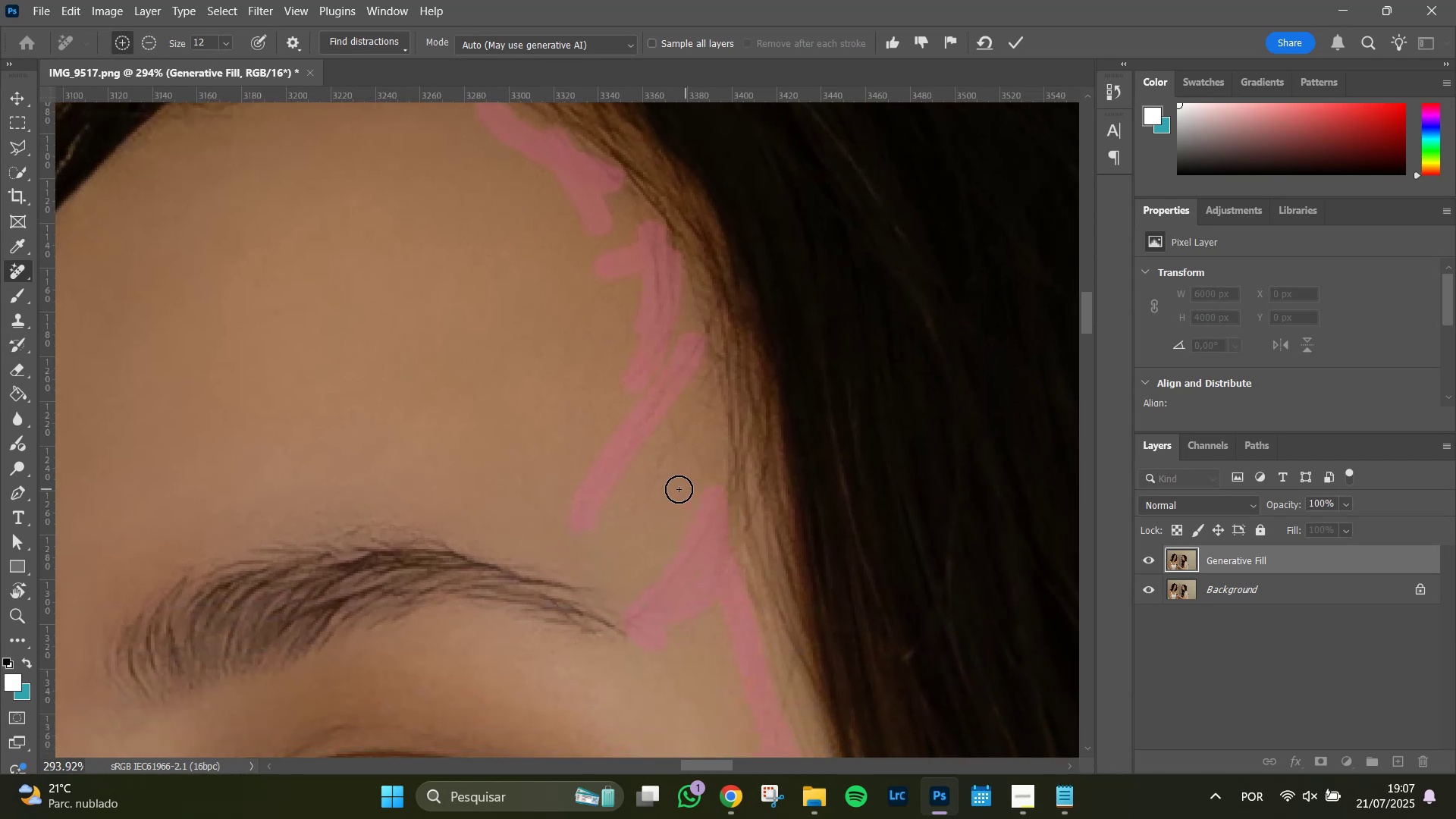 
left_click_drag(start_coordinate=[660, 468], to_coordinate=[667, 405])
 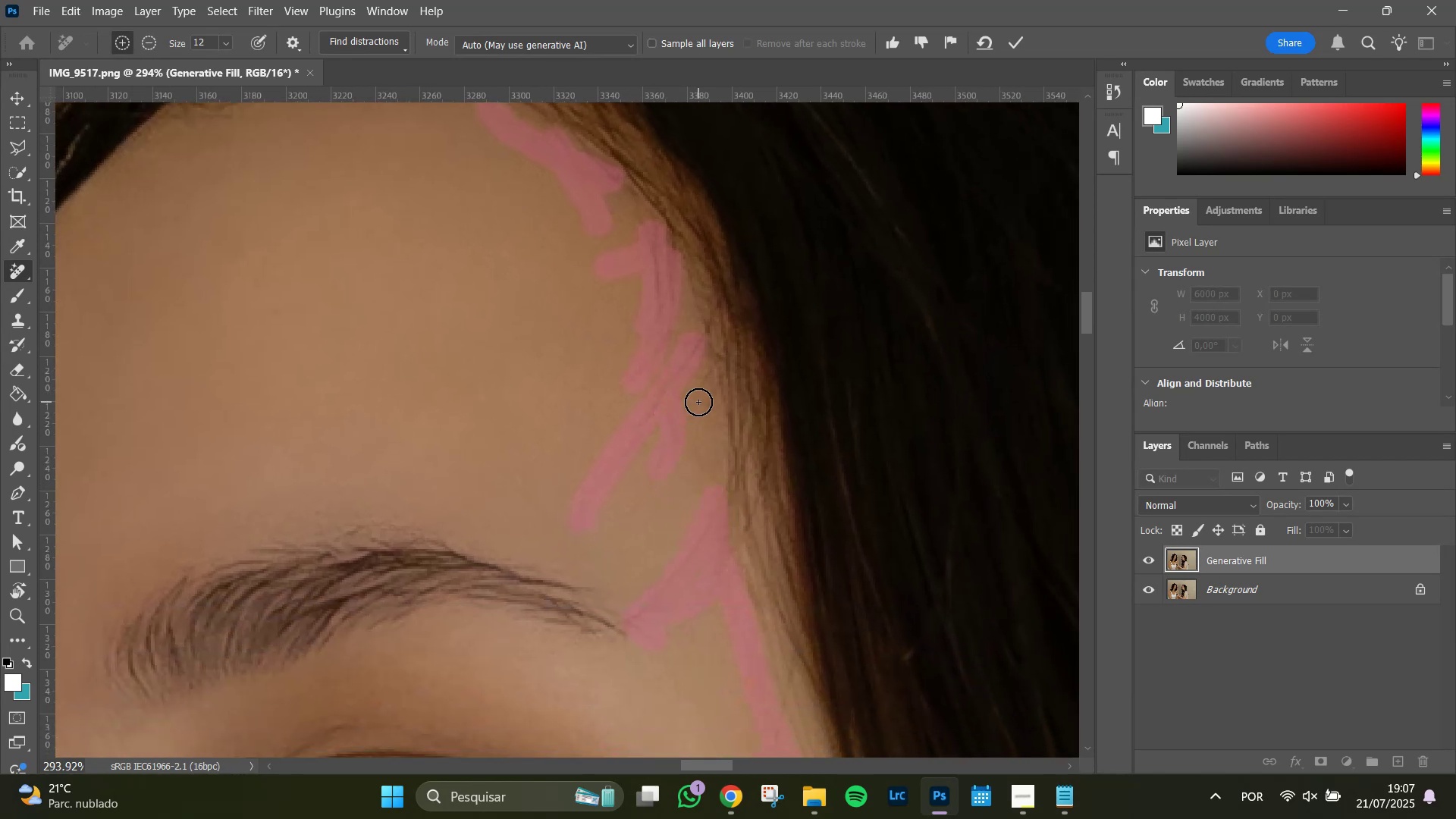 
left_click_drag(start_coordinate=[702, 403], to_coordinate=[695, 400])
 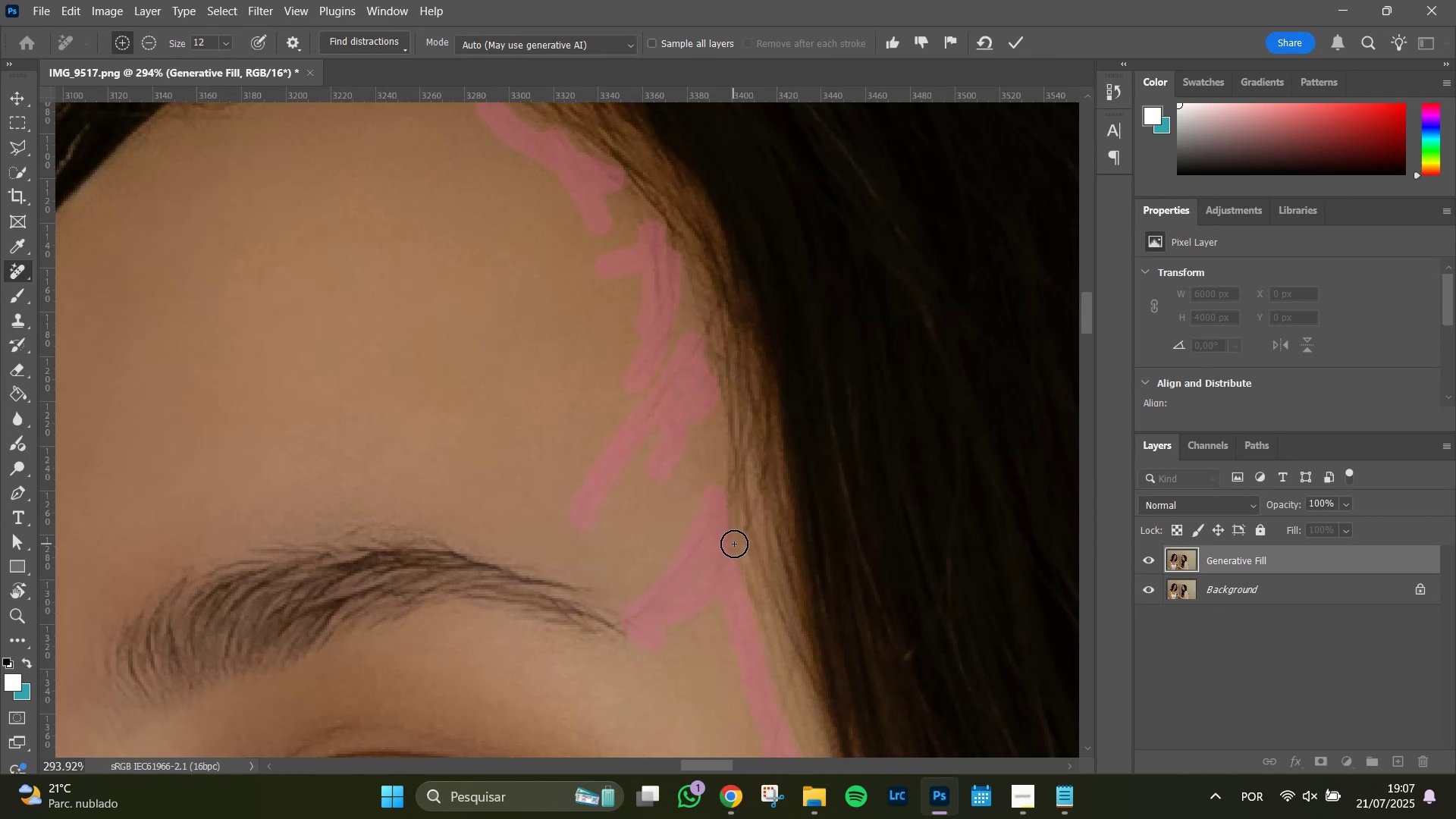 
hold_key(key=AltLeft, duration=0.68)
scroll: coordinate [651, 525], scroll_direction: down, amount: 3.0
 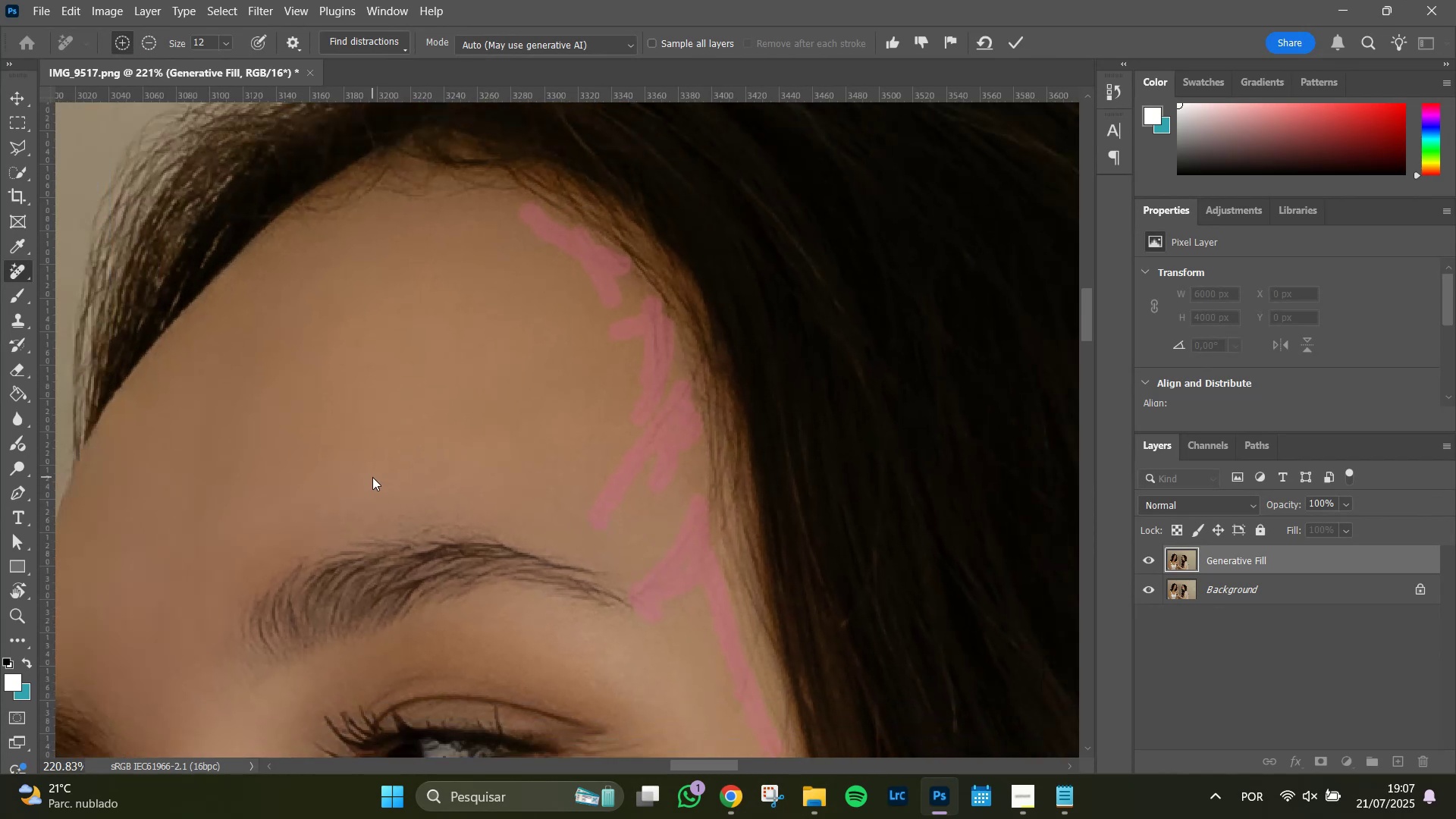 
key(Enter)
 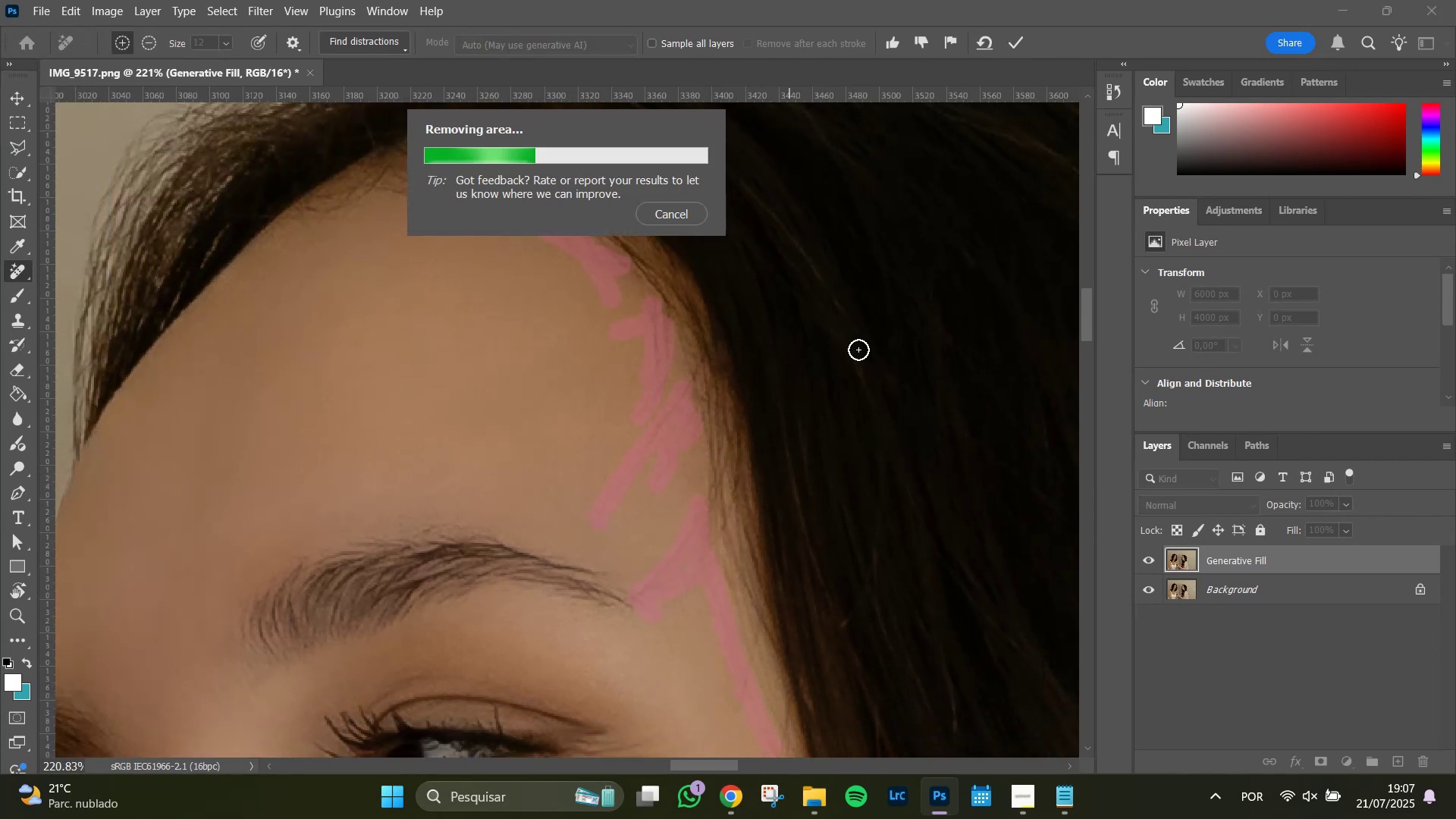 
wait(6.11)
 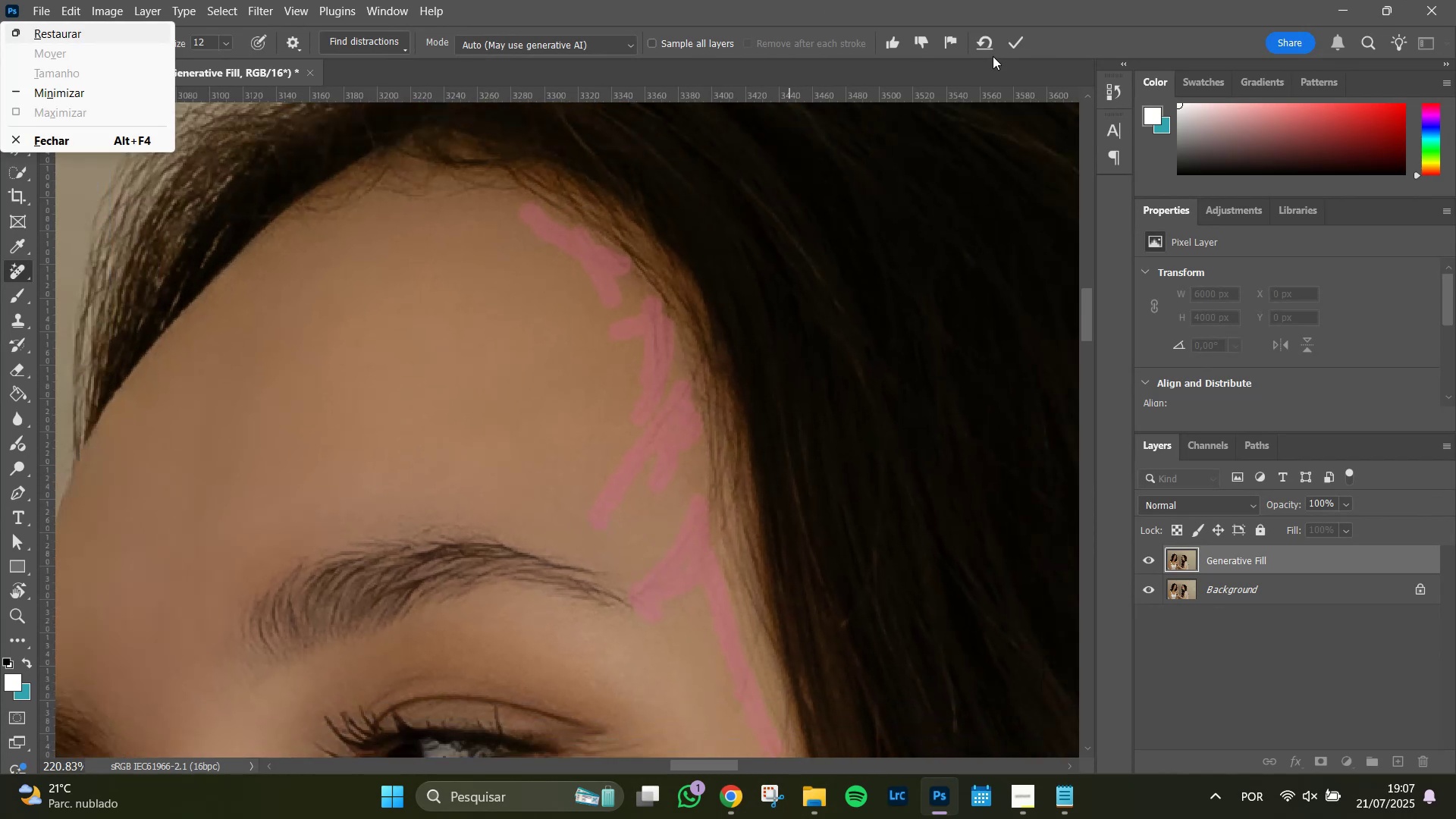 
hold_key(key=AltLeft, duration=1.13)
scroll: coordinate [849, 494], scroll_direction: down, amount: 7.0
 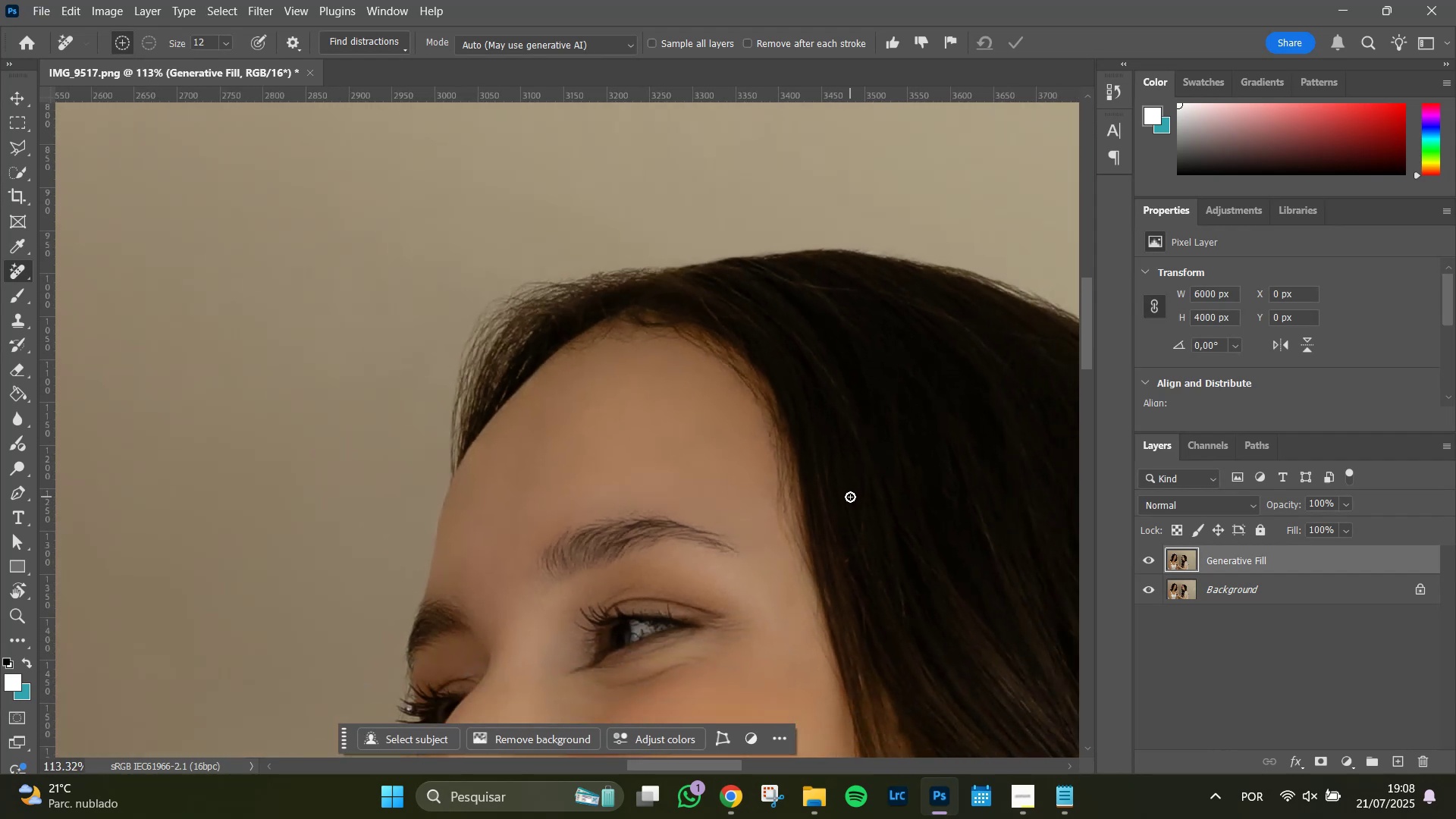 
hold_key(key=AltLeft, duration=0.44)
scroll: coordinate [850, 497], scroll_direction: down, amount: 4.0
 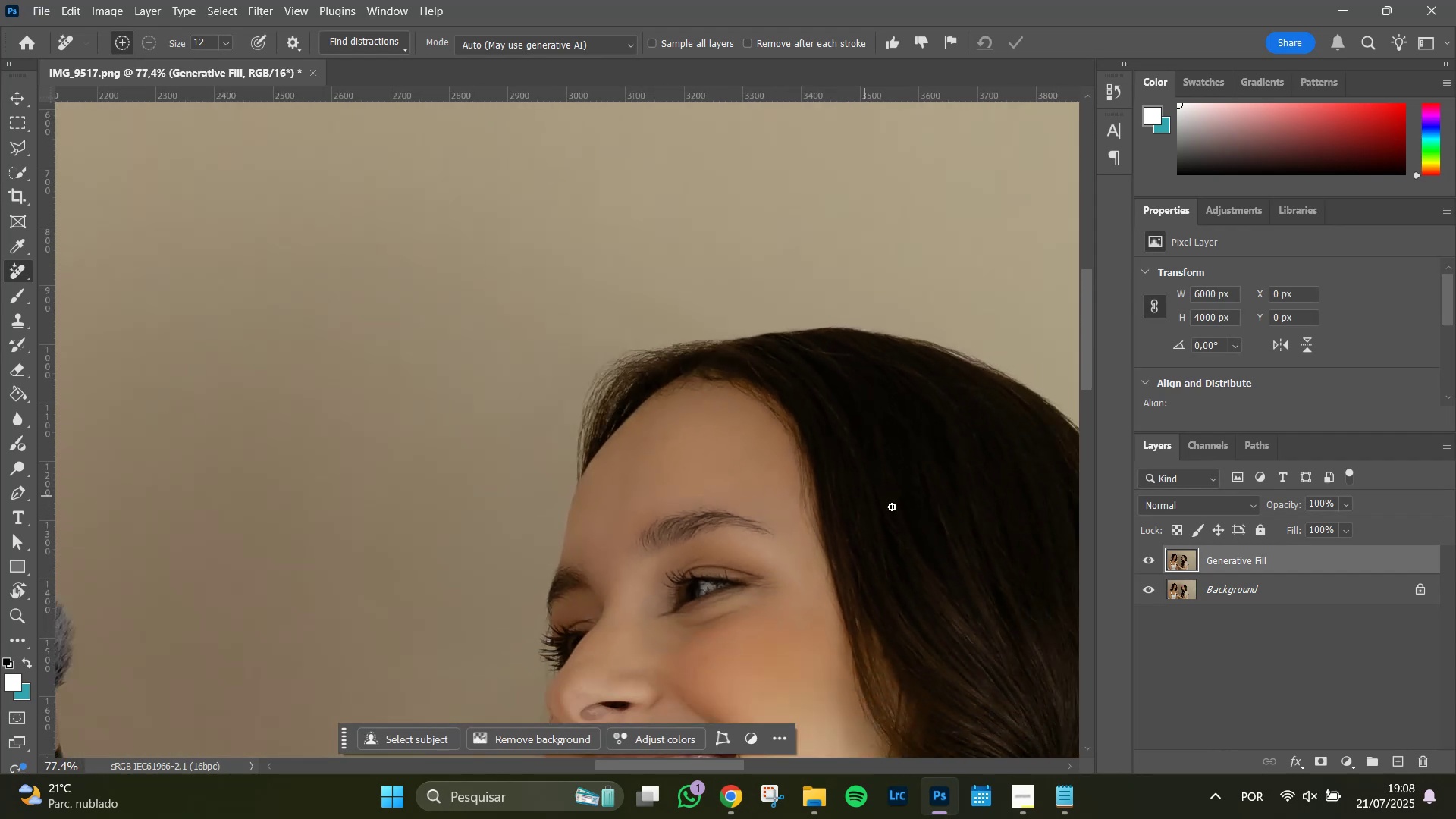 
hold_key(key=Space, duration=1.51)
 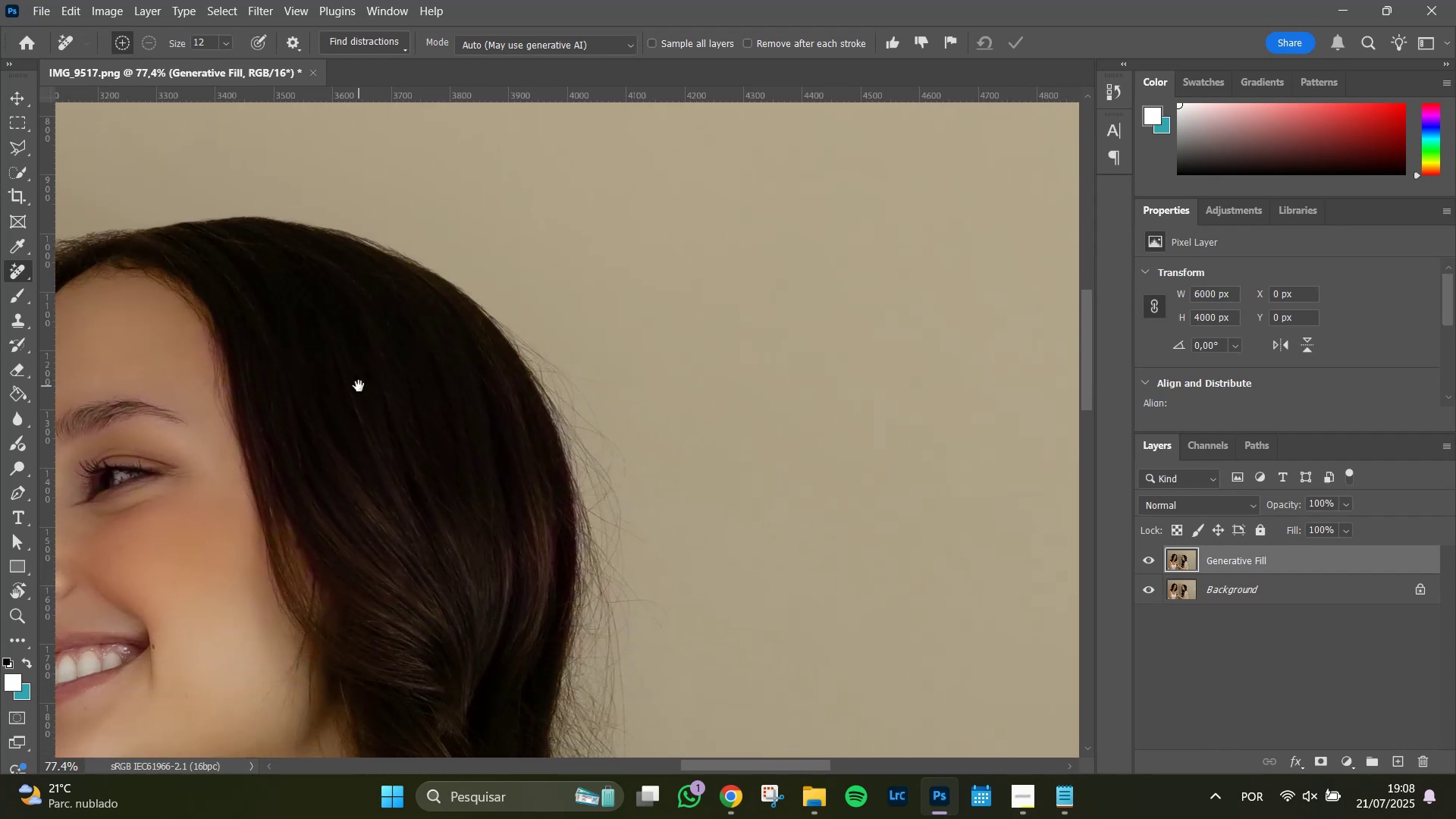 
left_click_drag(start_coordinate=[945, 497], to_coordinate=[359, 386])
 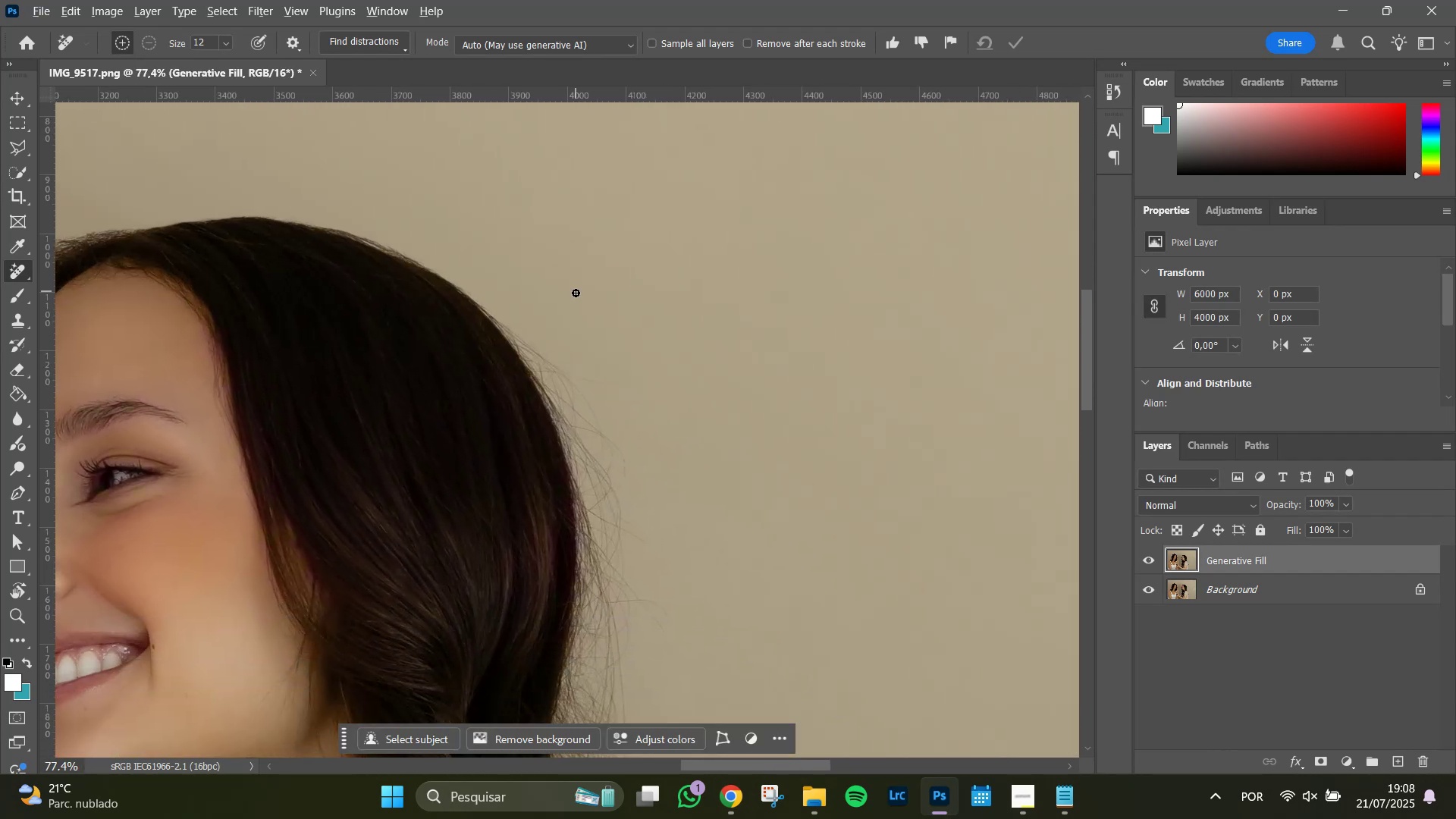 
hold_key(key=Space, duration=0.66)
 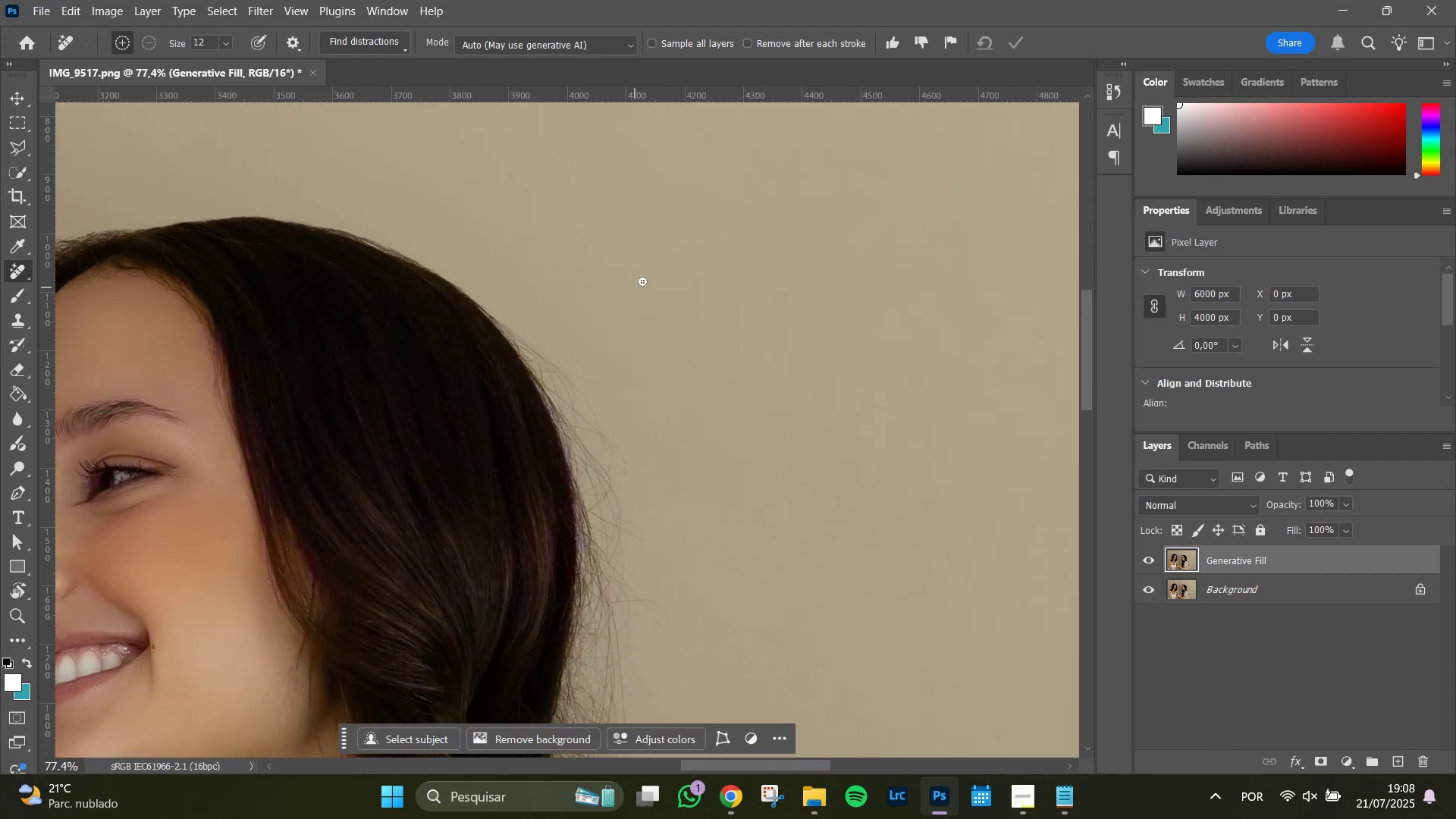 
hold_key(key=AltLeft, duration=0.65)
scroll: coordinate [574, 297], scroll_direction: up, amount: 8.0
 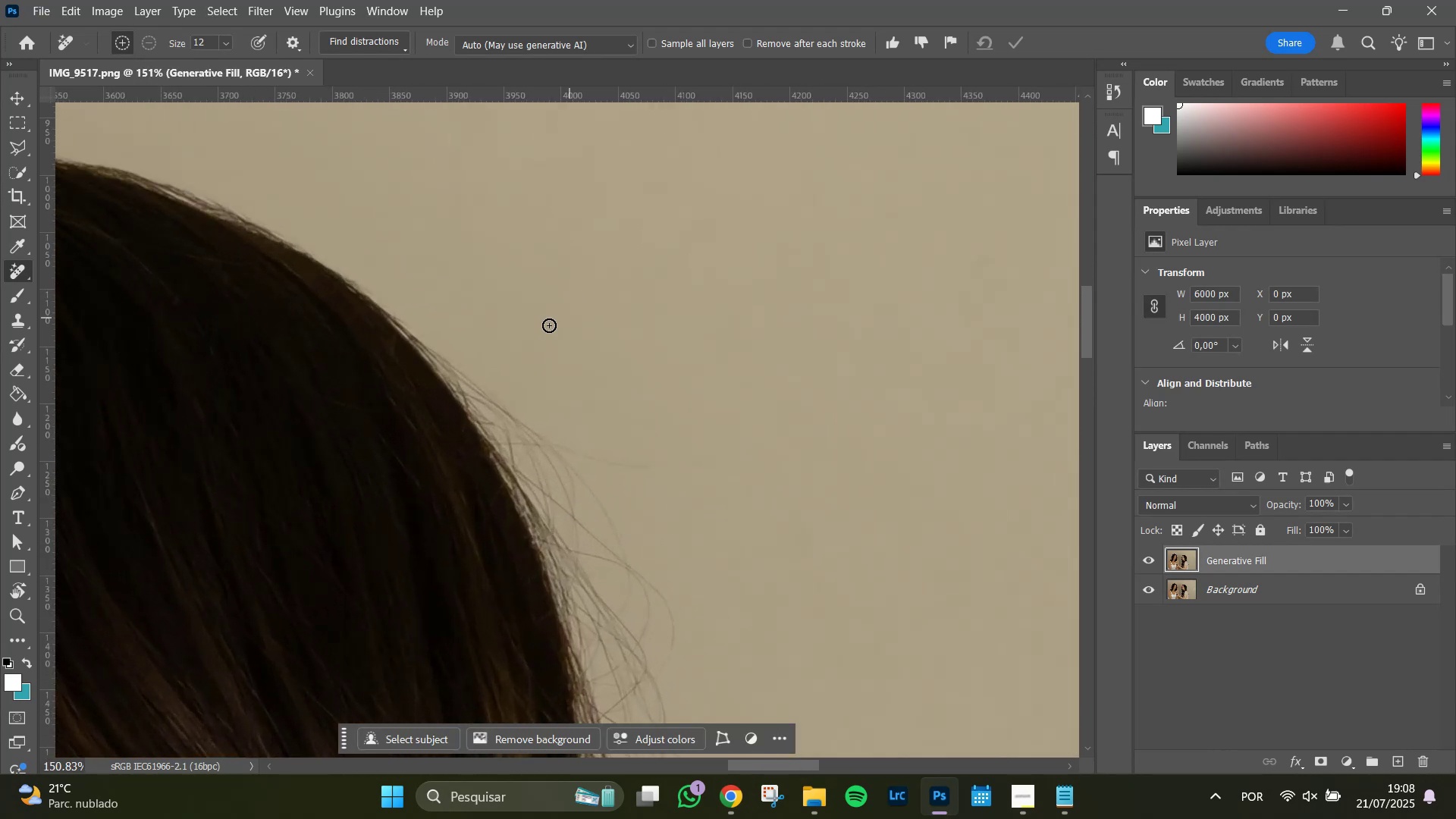 
hold_key(key=Space, duration=0.77)
 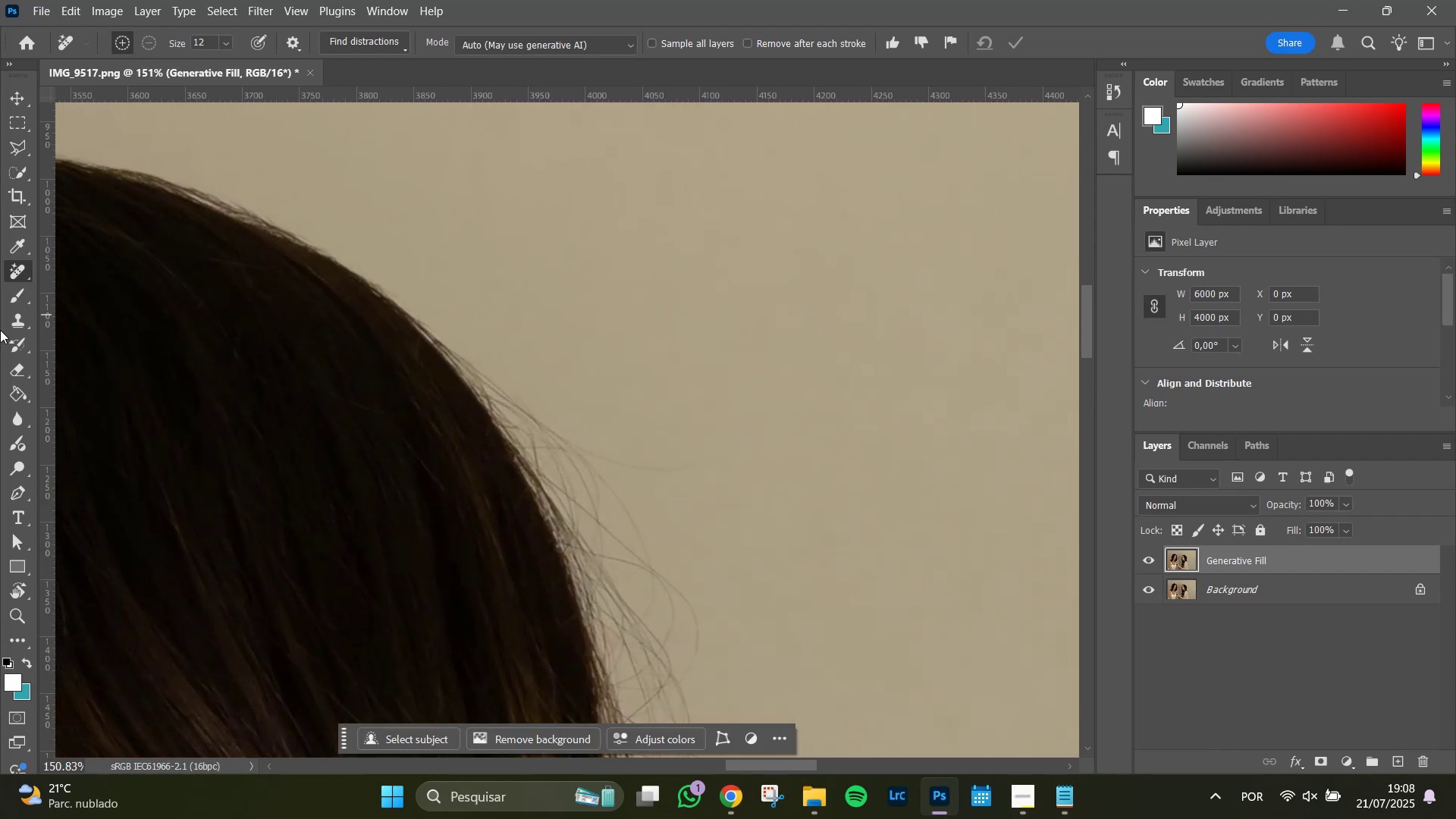 
left_click_drag(start_coordinate=[505, 322], to_coordinate=[529, 325])
 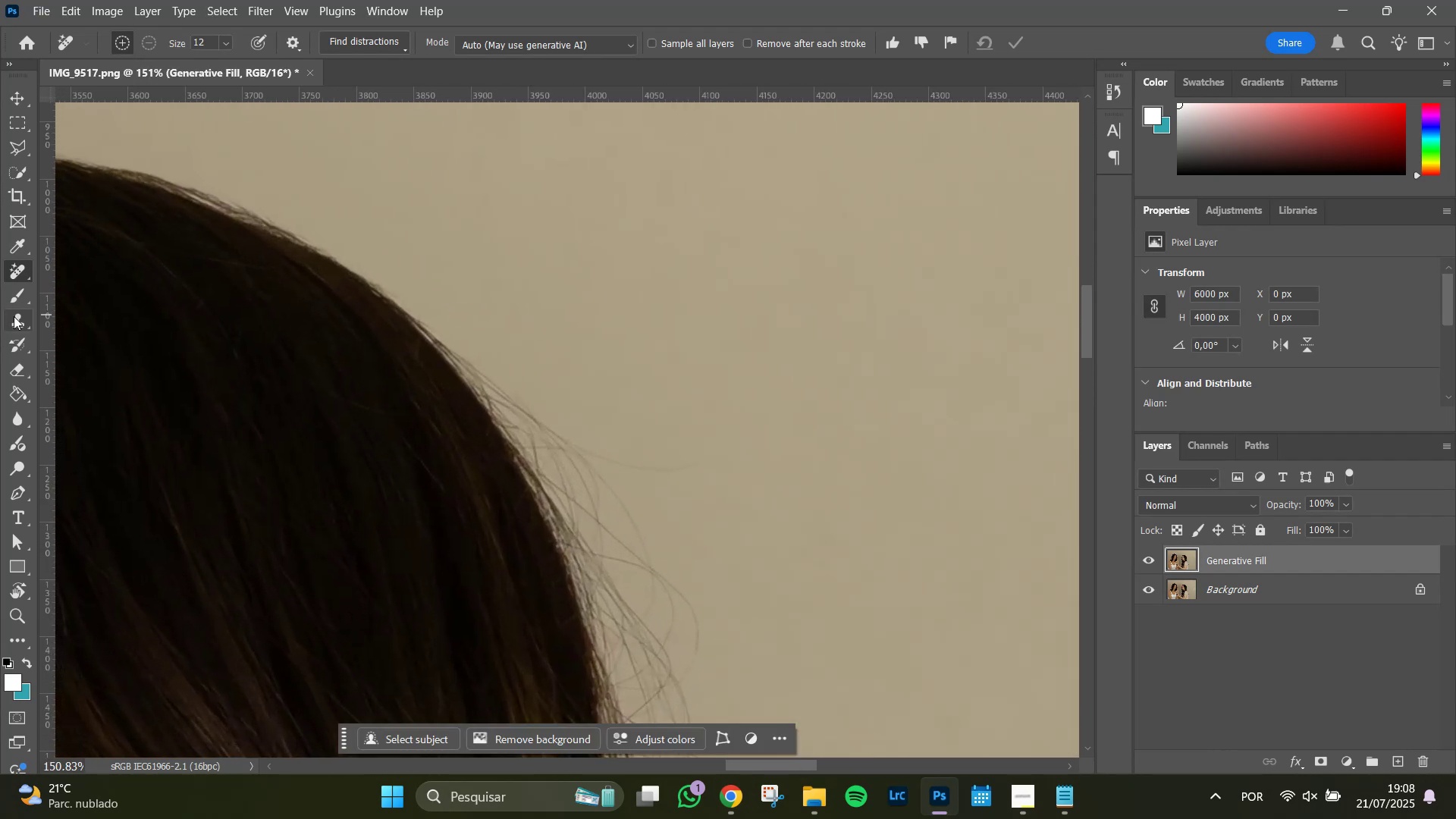 
left_click([15, 319])
 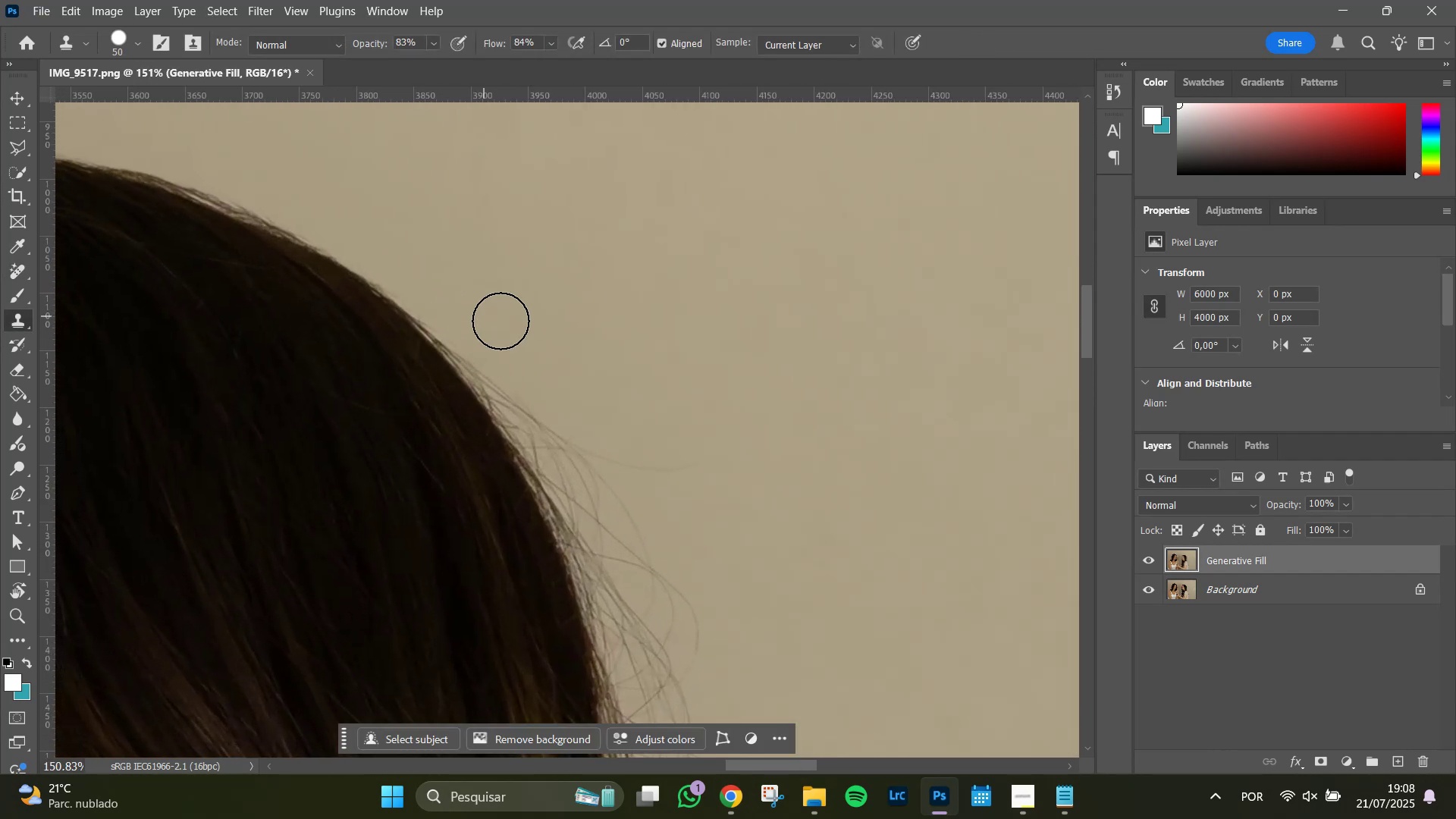 
hold_key(key=AltLeft, duration=0.86)
left_click([493, 325])
 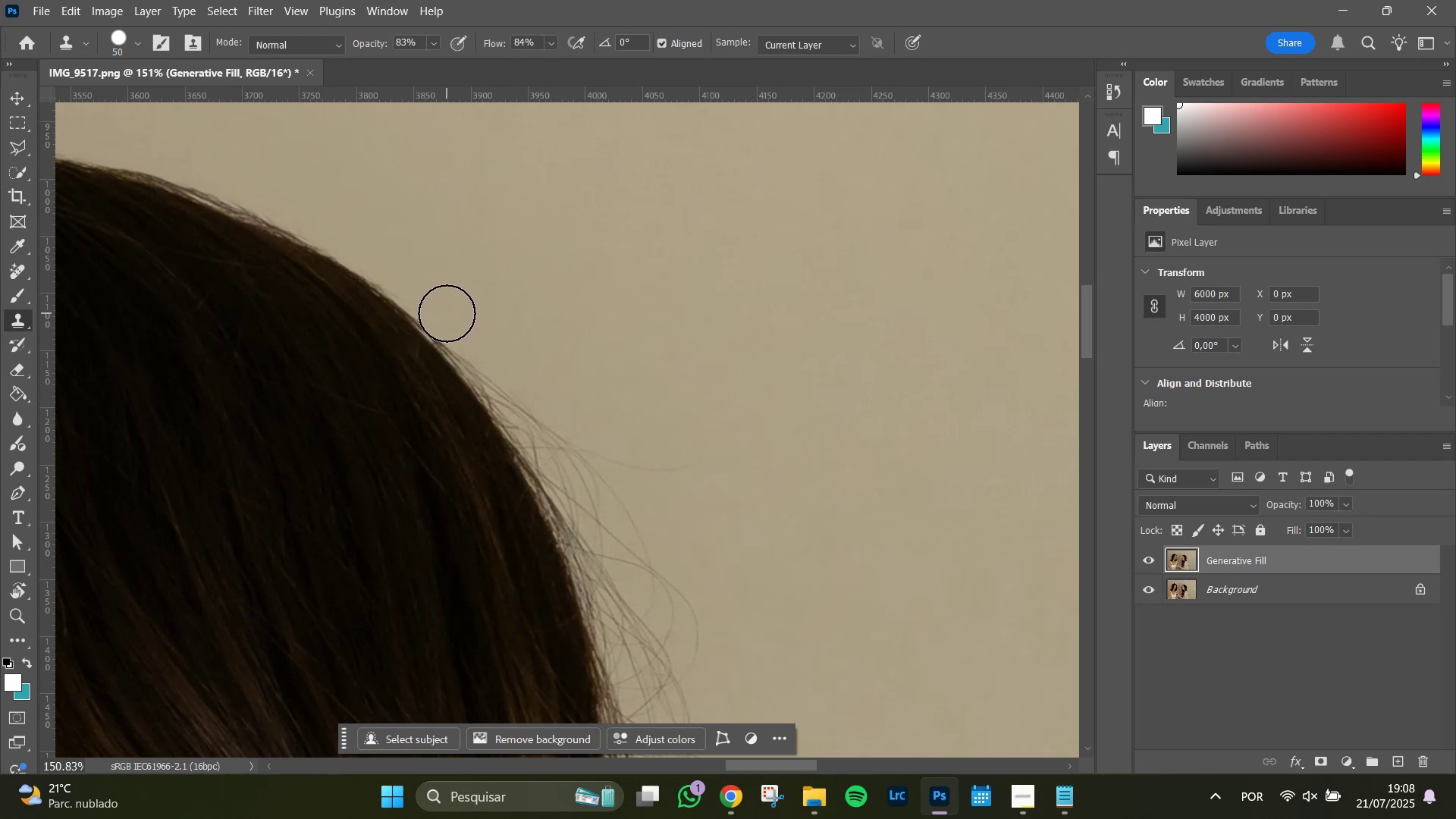 
left_click_drag(start_coordinate=[450, 316], to_coordinate=[498, 363])
 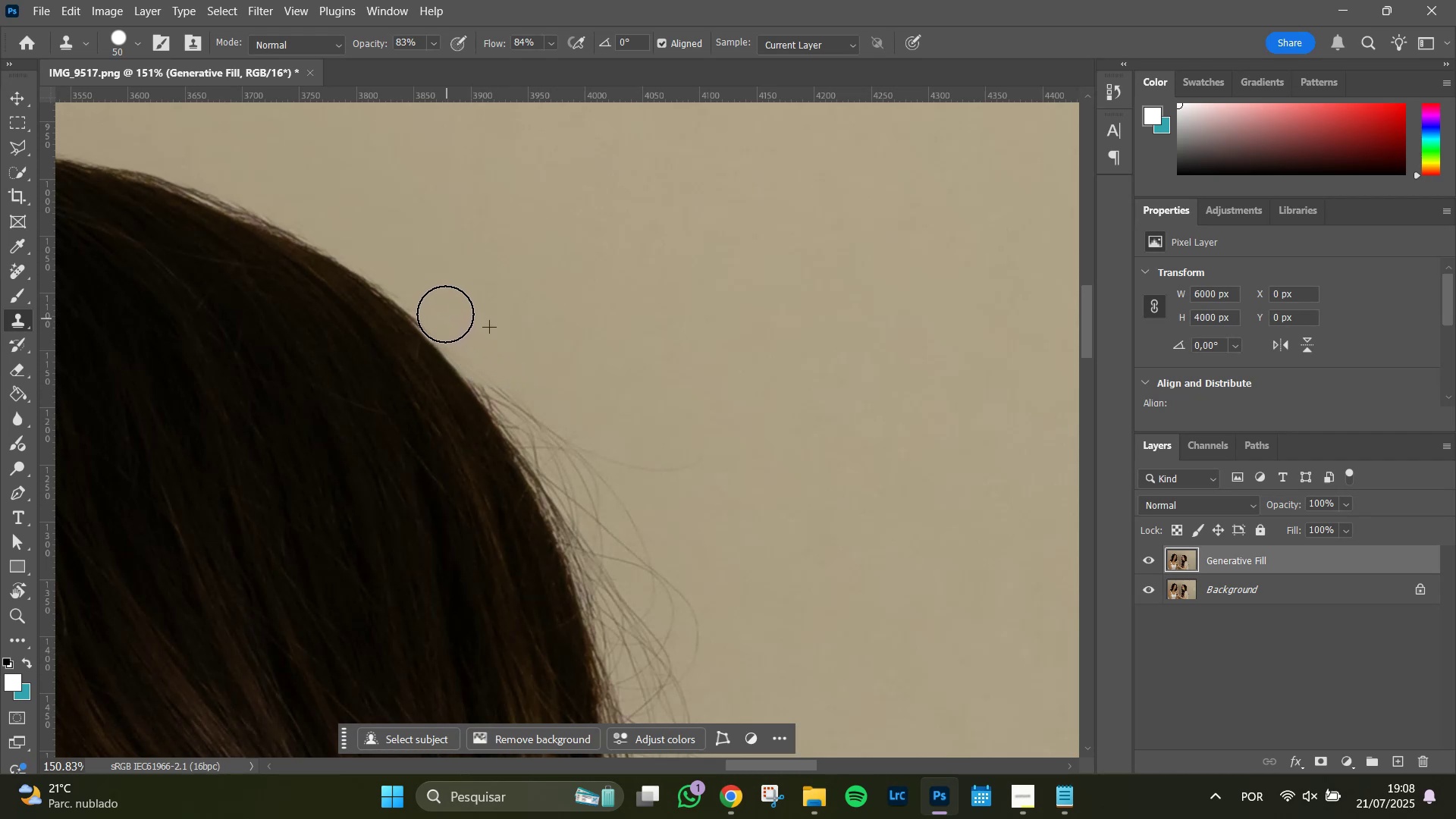 
left_click_drag(start_coordinate=[441, 311], to_coordinate=[428, 287])
 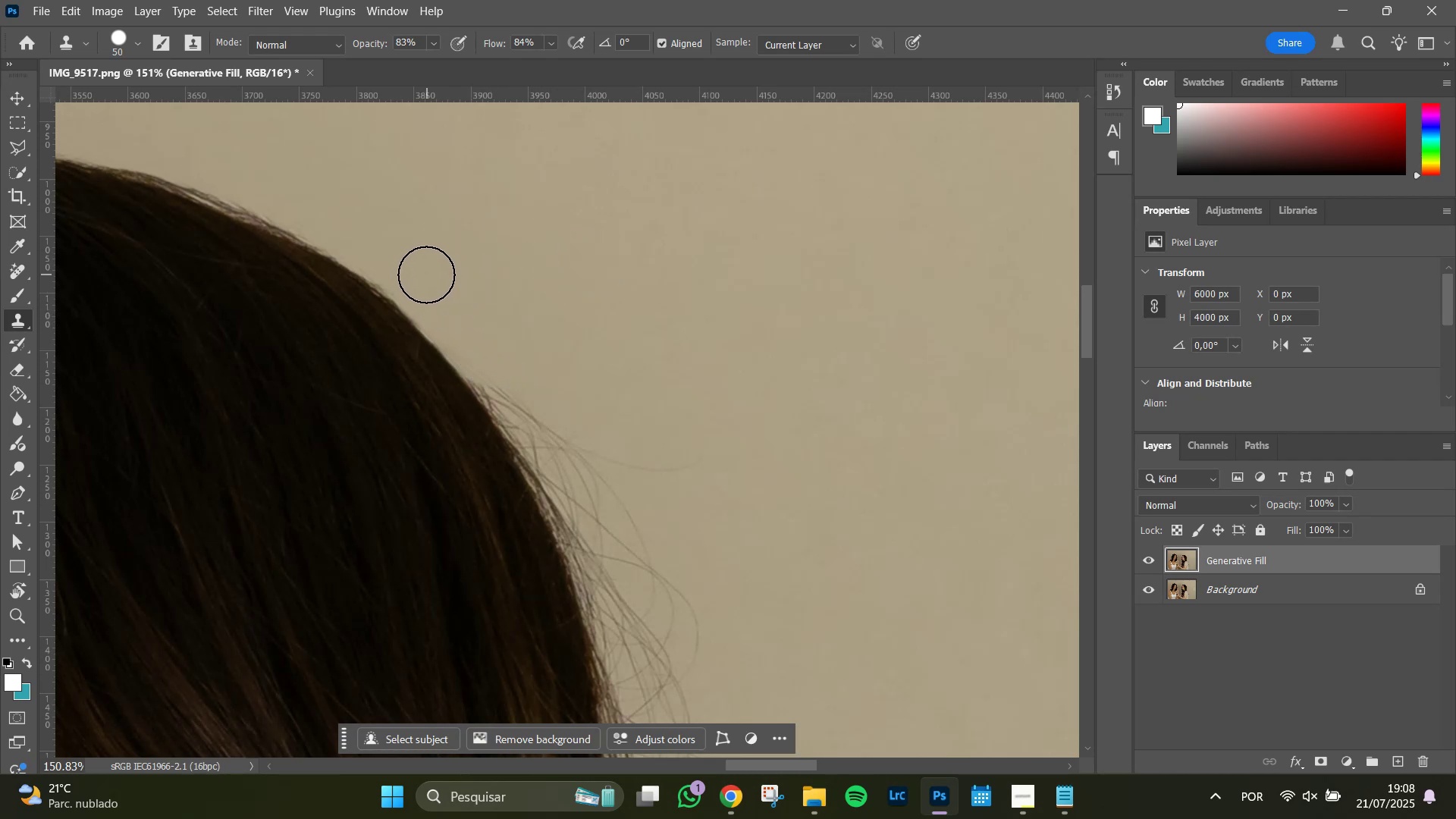 
left_click([412, 281])
 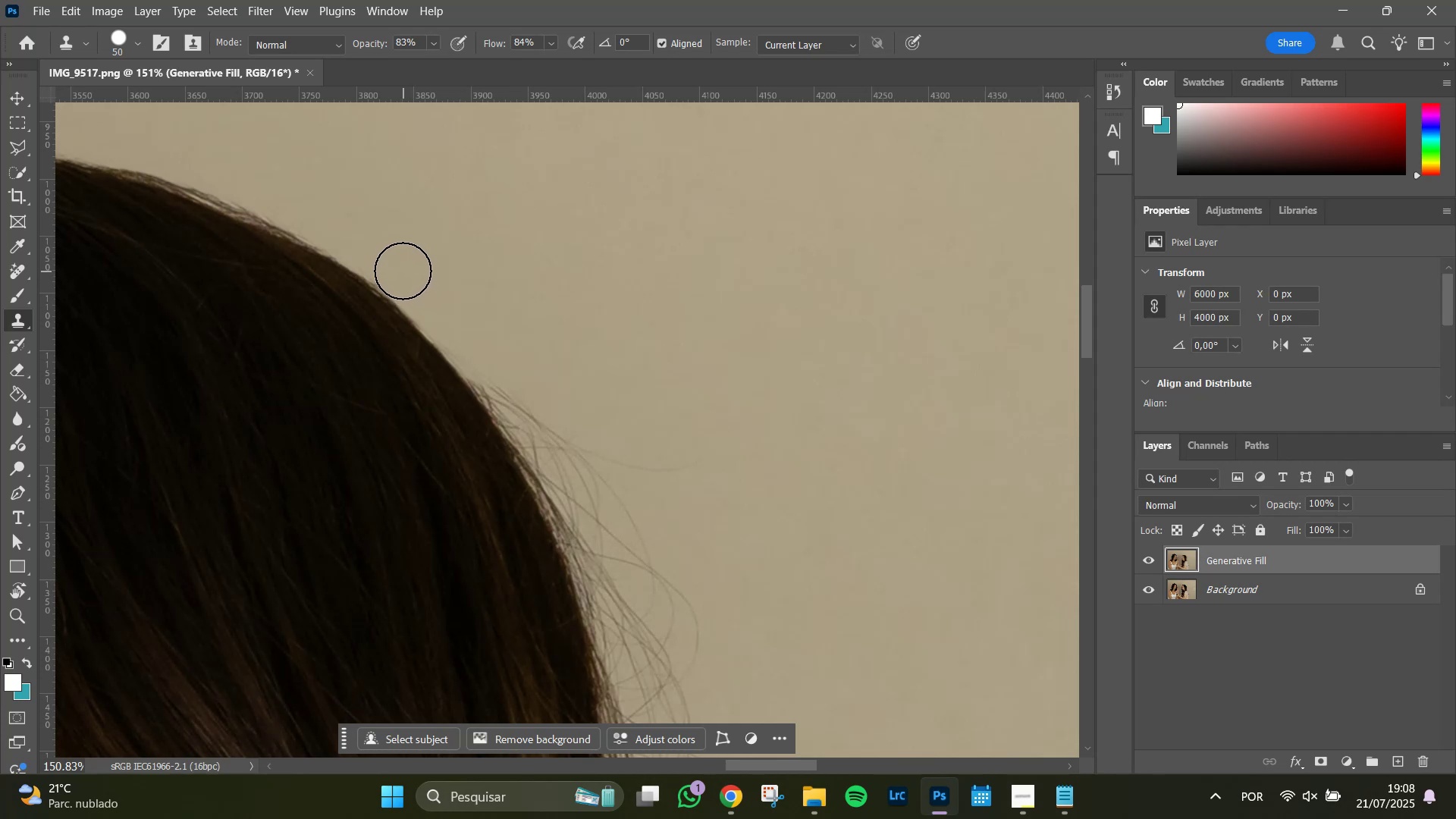 
left_click([400, 267])
 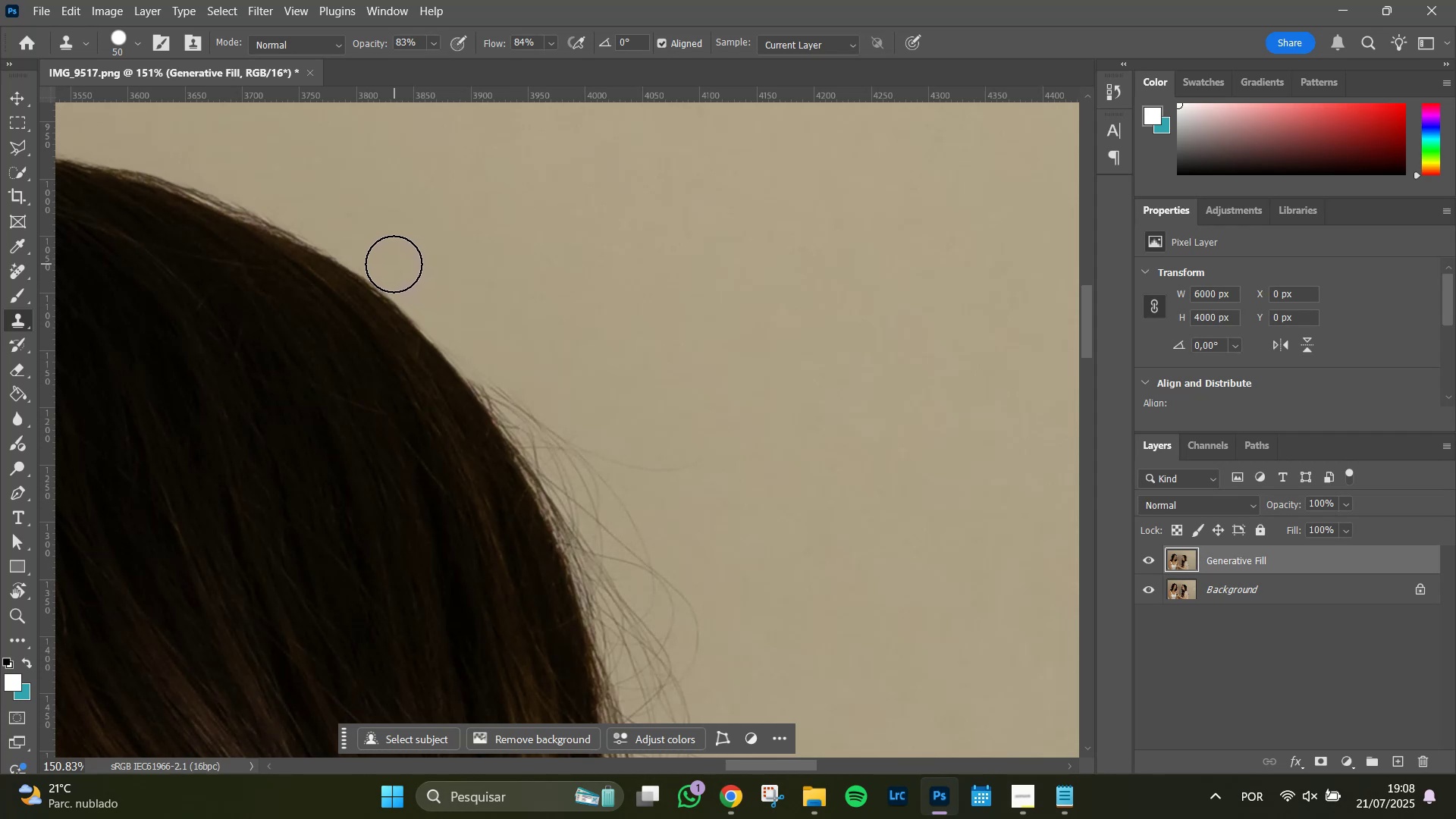 
left_click([394, 264])
 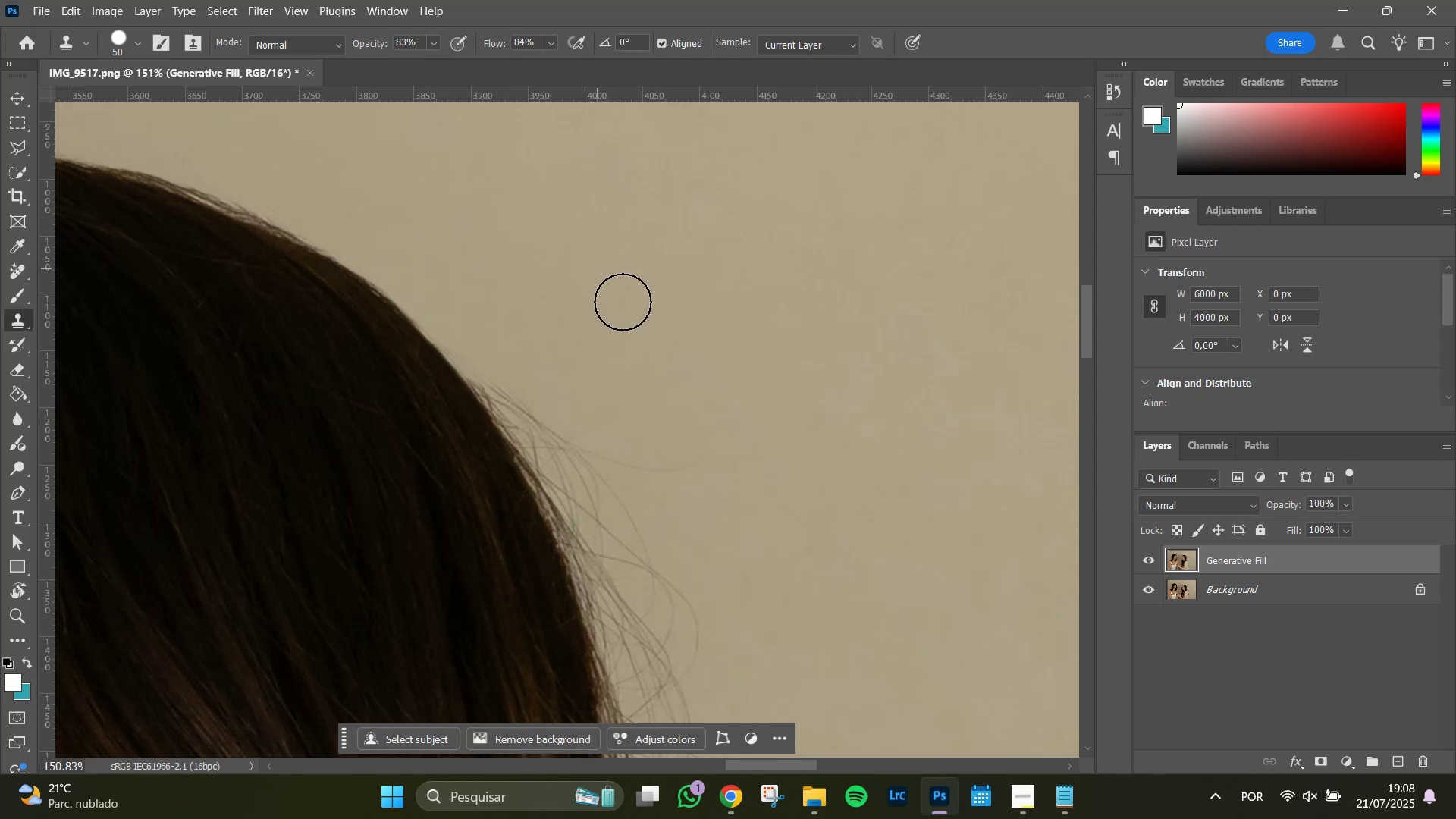 
hold_key(key=Space, duration=0.77)
 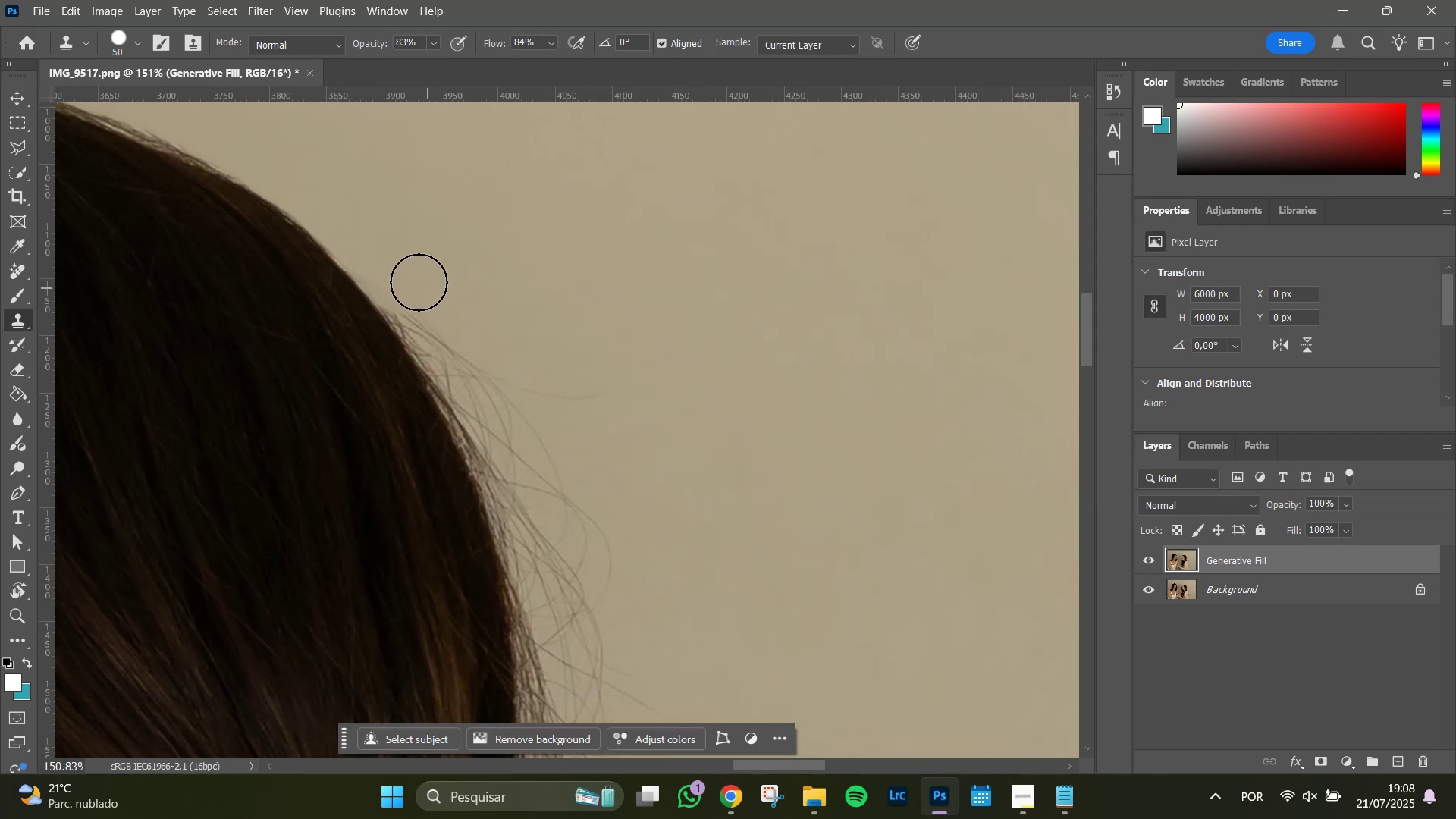 
left_click_drag(start_coordinate=[689, 367], to_coordinate=[601, 295])
 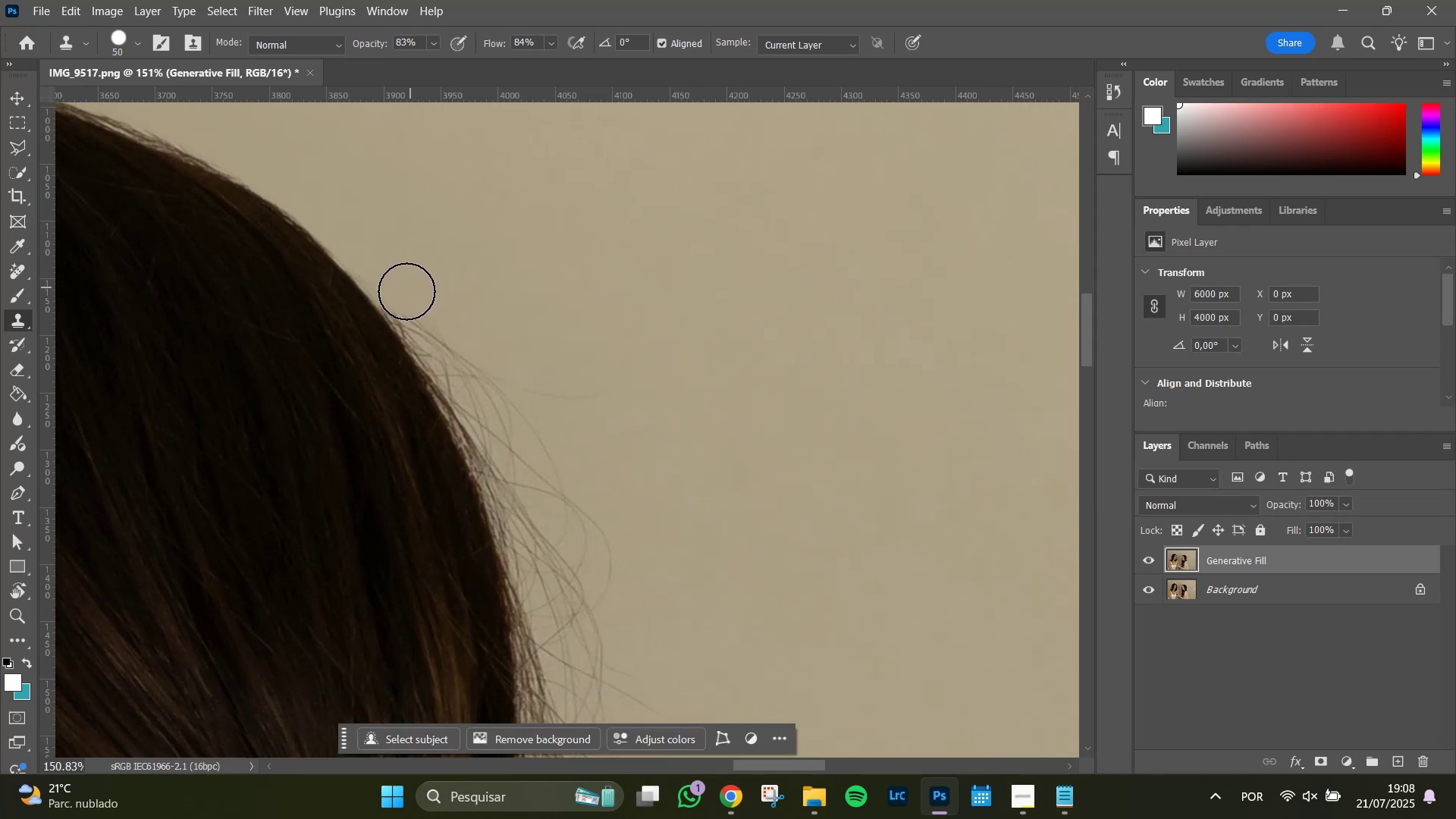 
hold_key(key=AltLeft, duration=0.42)
left_click([430, 274])
 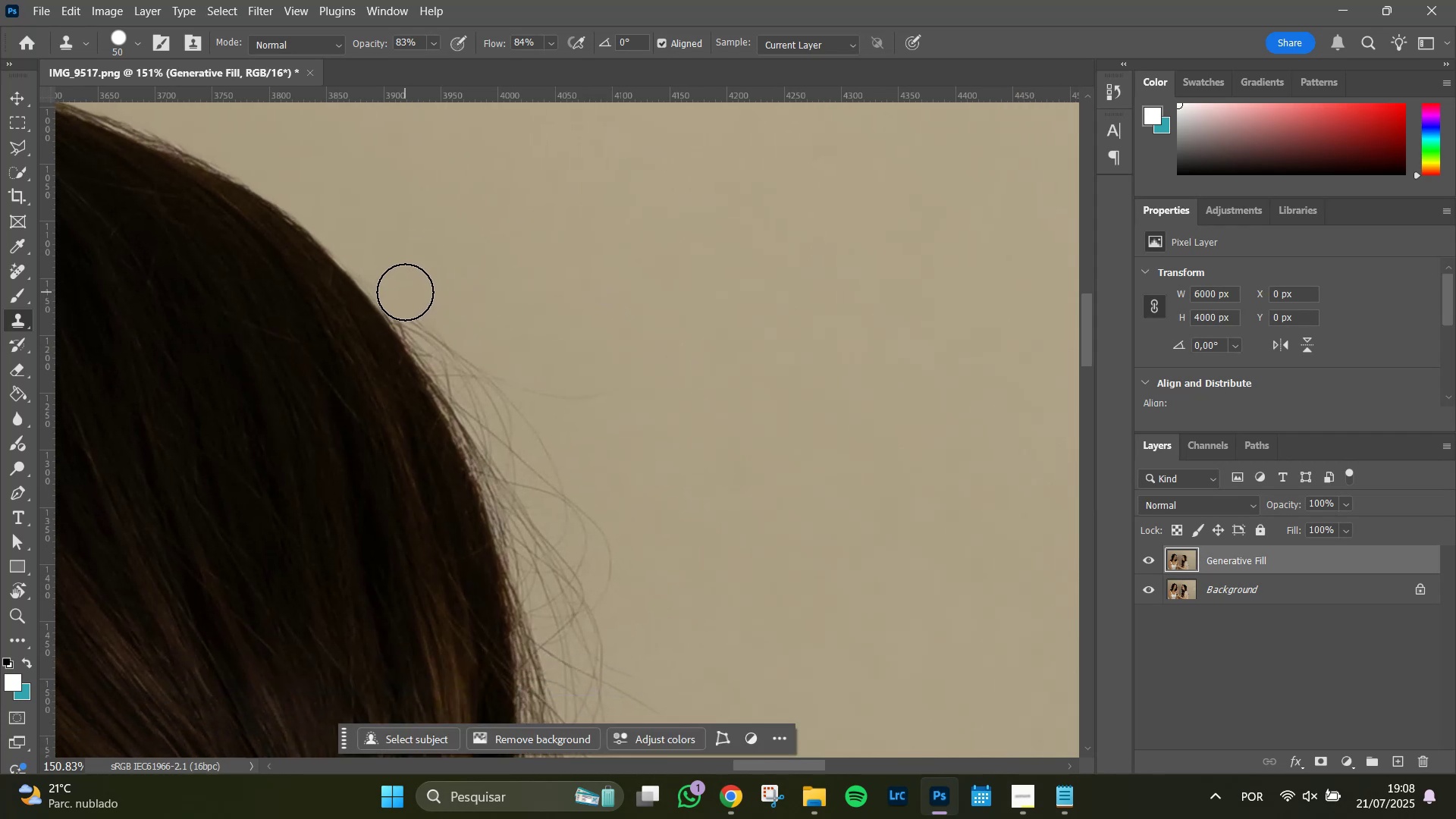 
left_click_drag(start_coordinate=[405, 292], to_coordinate=[635, 366])
 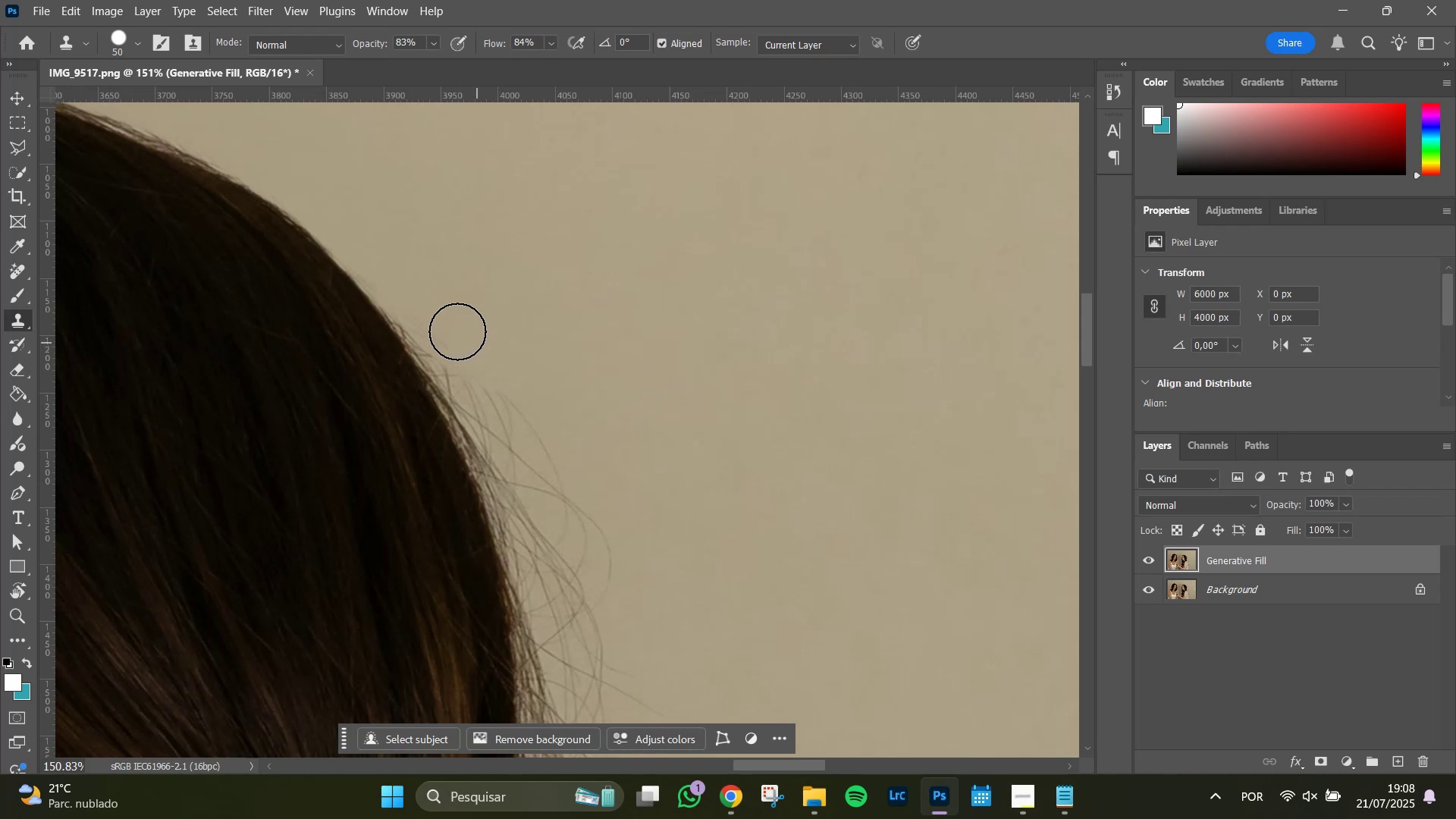 
left_click_drag(start_coordinate=[448, 321], to_coordinate=[577, 463])
 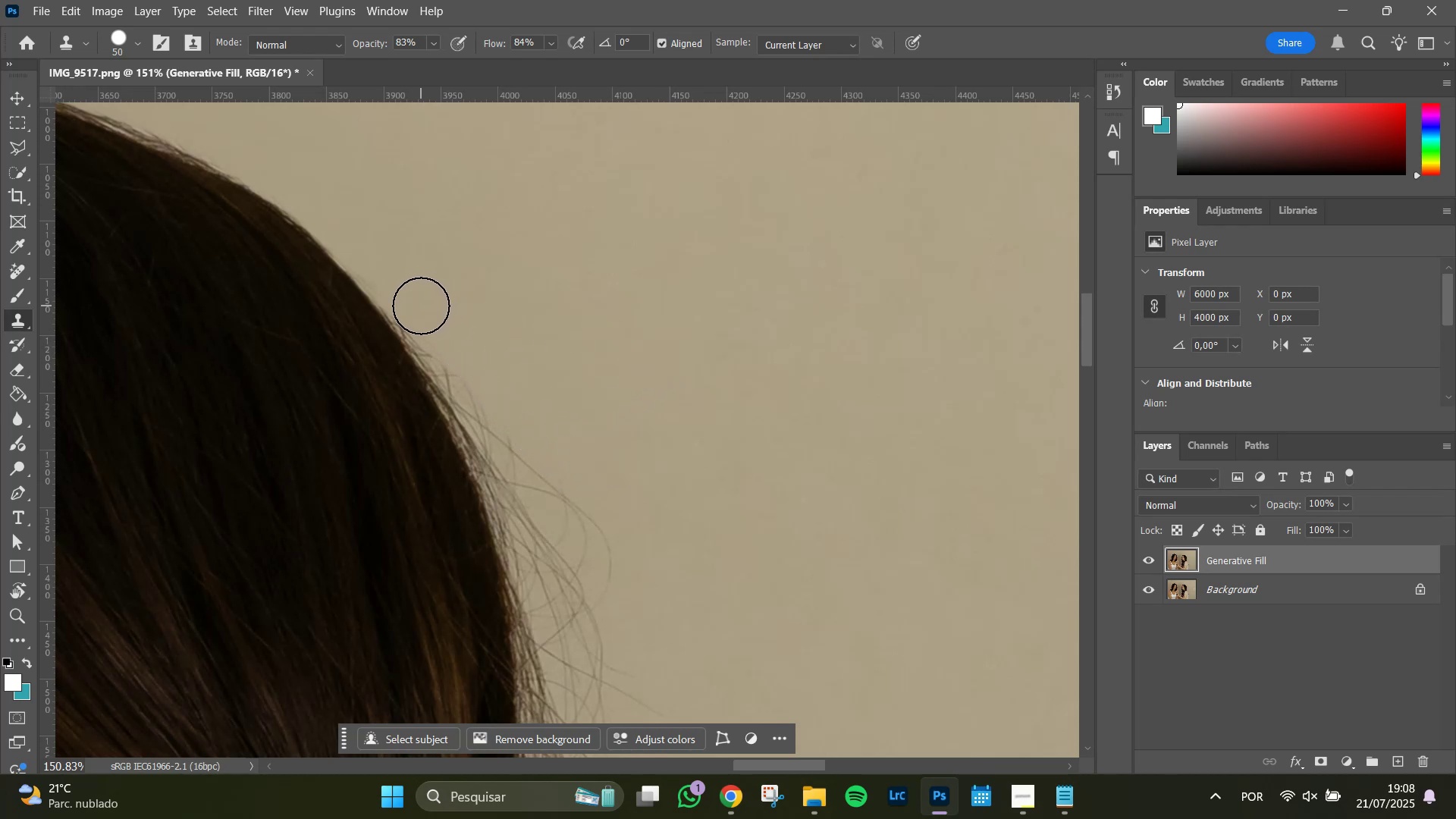 
left_click_drag(start_coordinate=[407, 294], to_coordinate=[518, 417])
 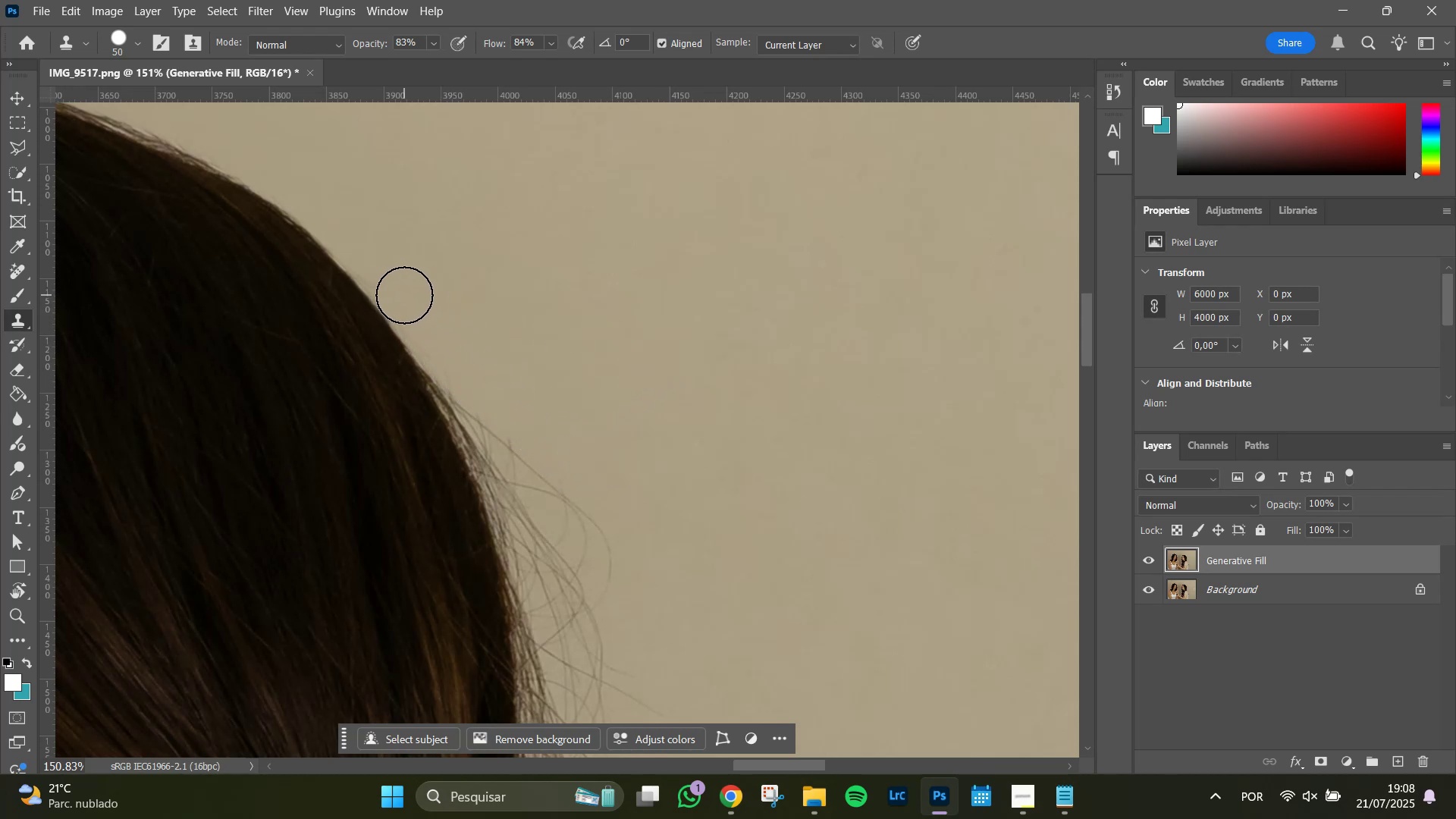 
left_click([404, 295])
 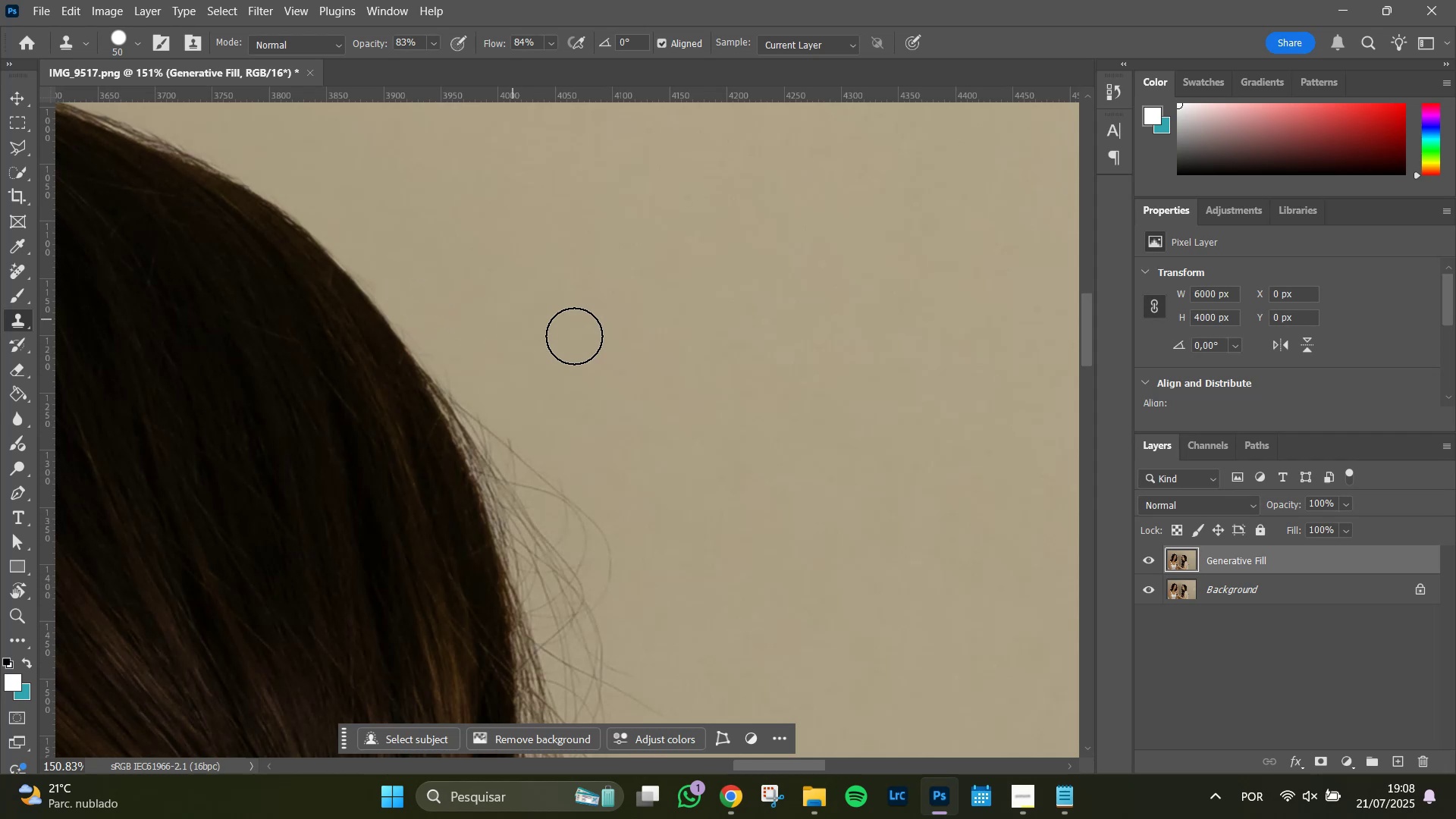 
hold_key(key=Space, duration=0.67)
 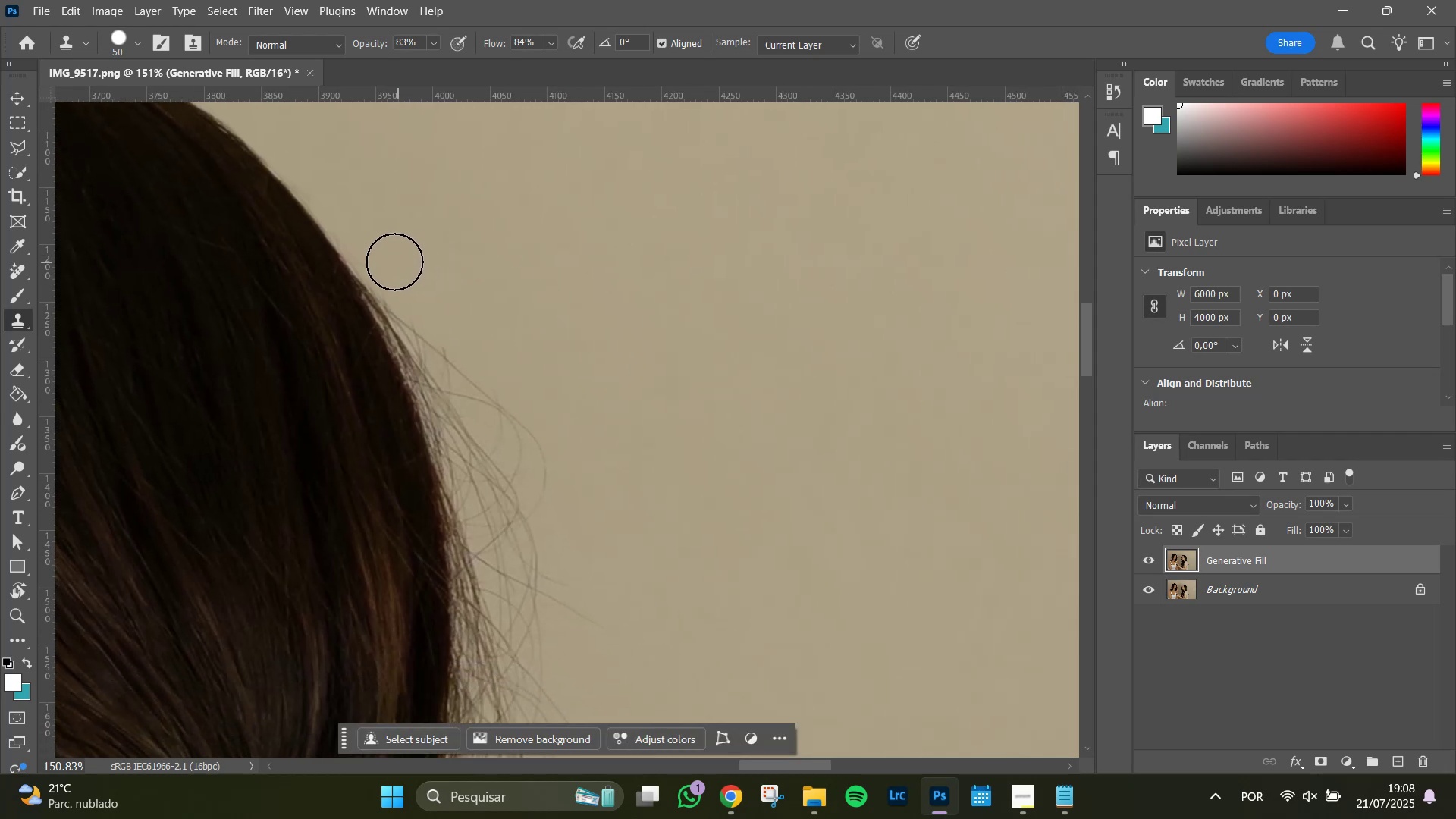 
left_click_drag(start_coordinate=[611, 367], to_coordinate=[546, 276])
 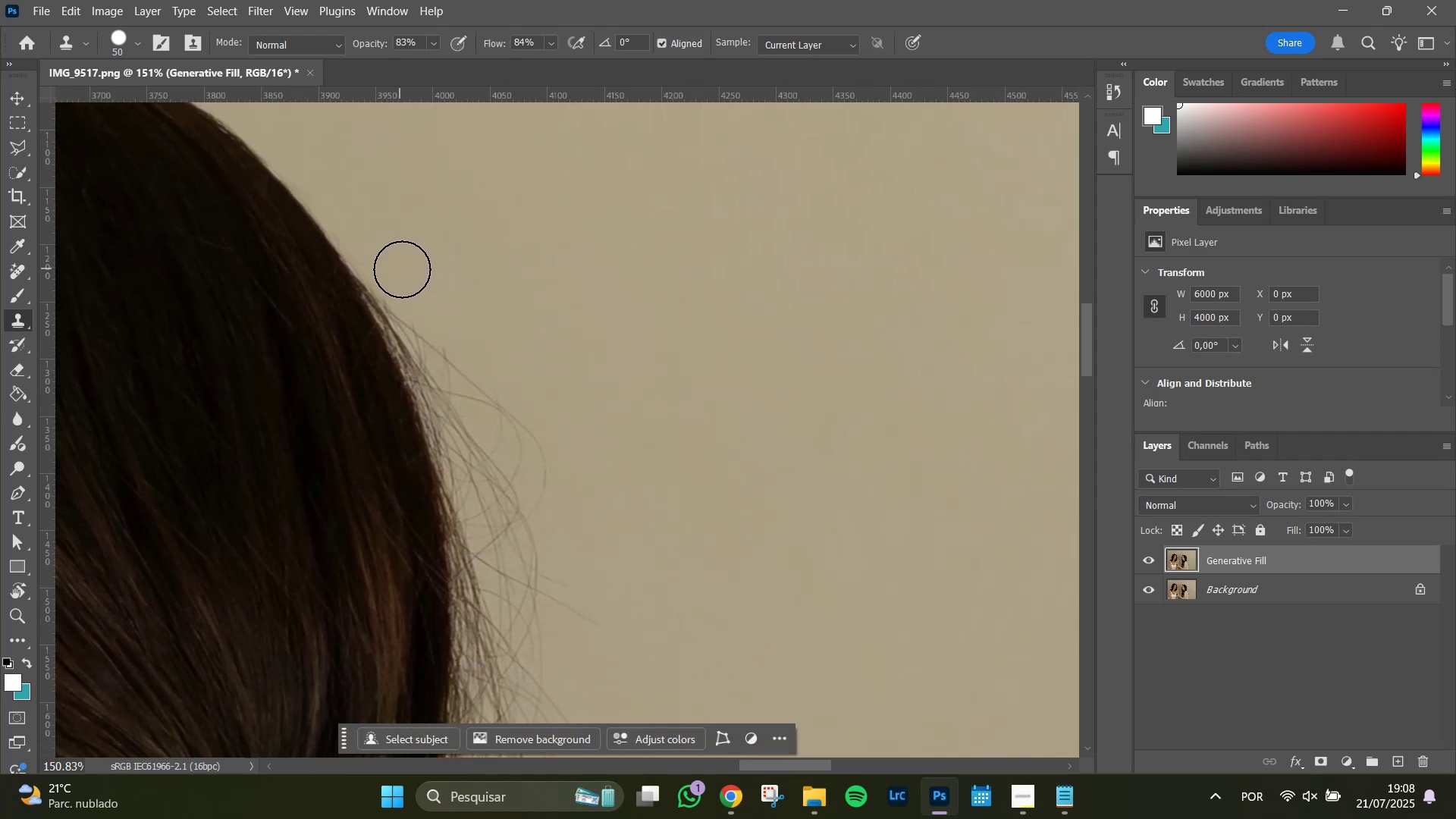 
left_click_drag(start_coordinate=[402, 271], to_coordinate=[562, 475])
 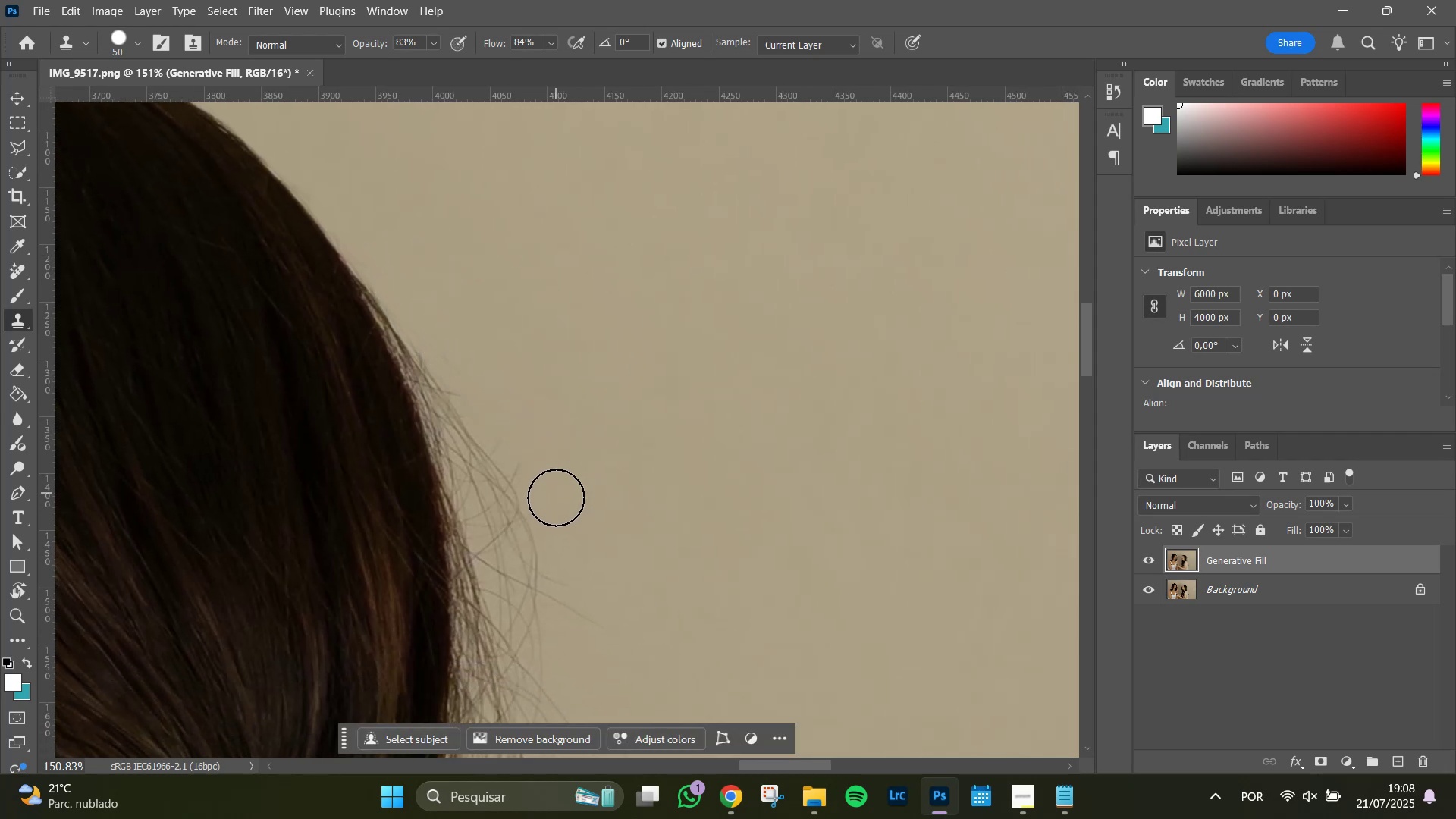 
left_click_drag(start_coordinate=[554, 500], to_coordinate=[452, 328])
 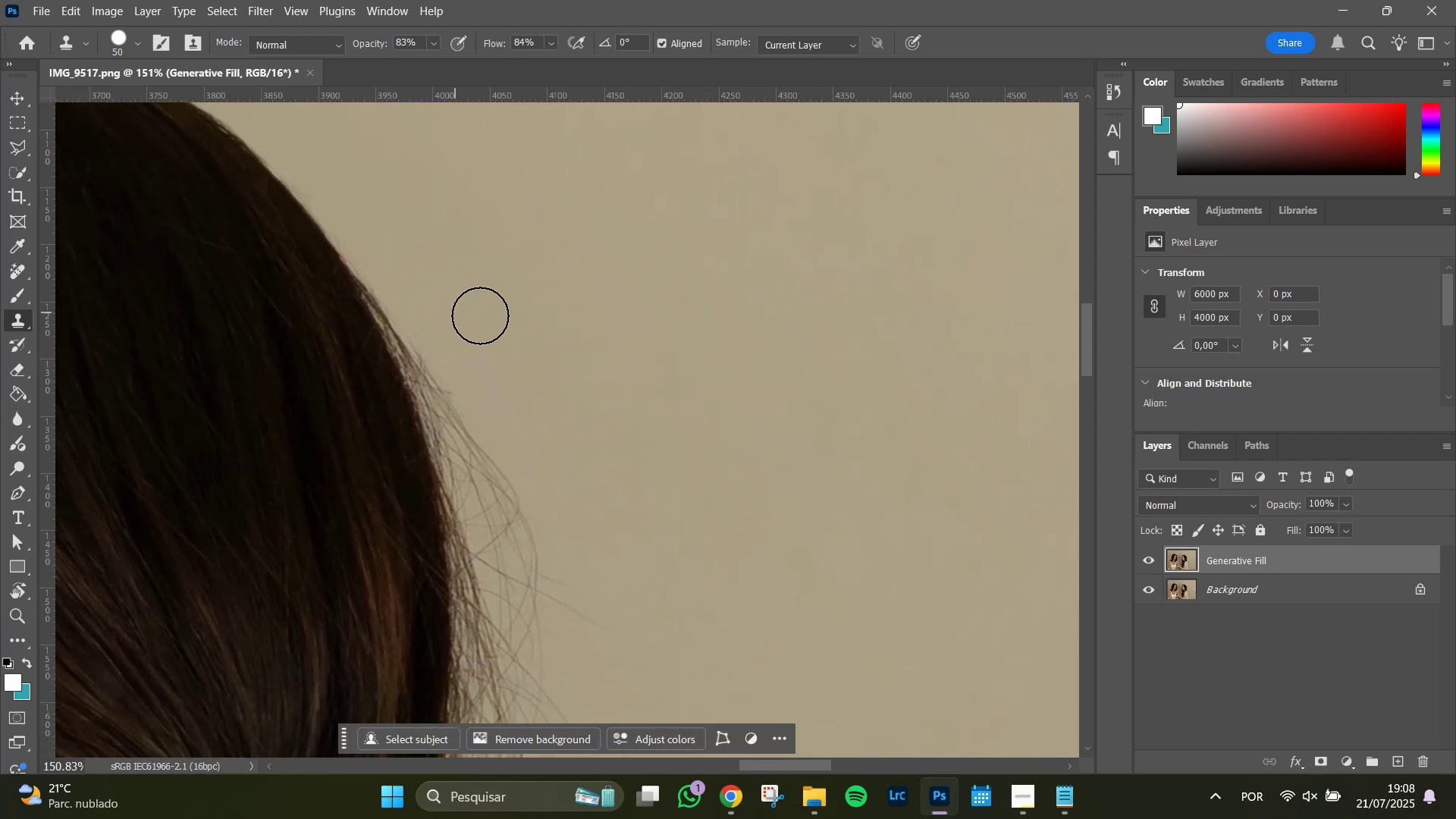 
hold_key(key=Space, duration=0.67)
 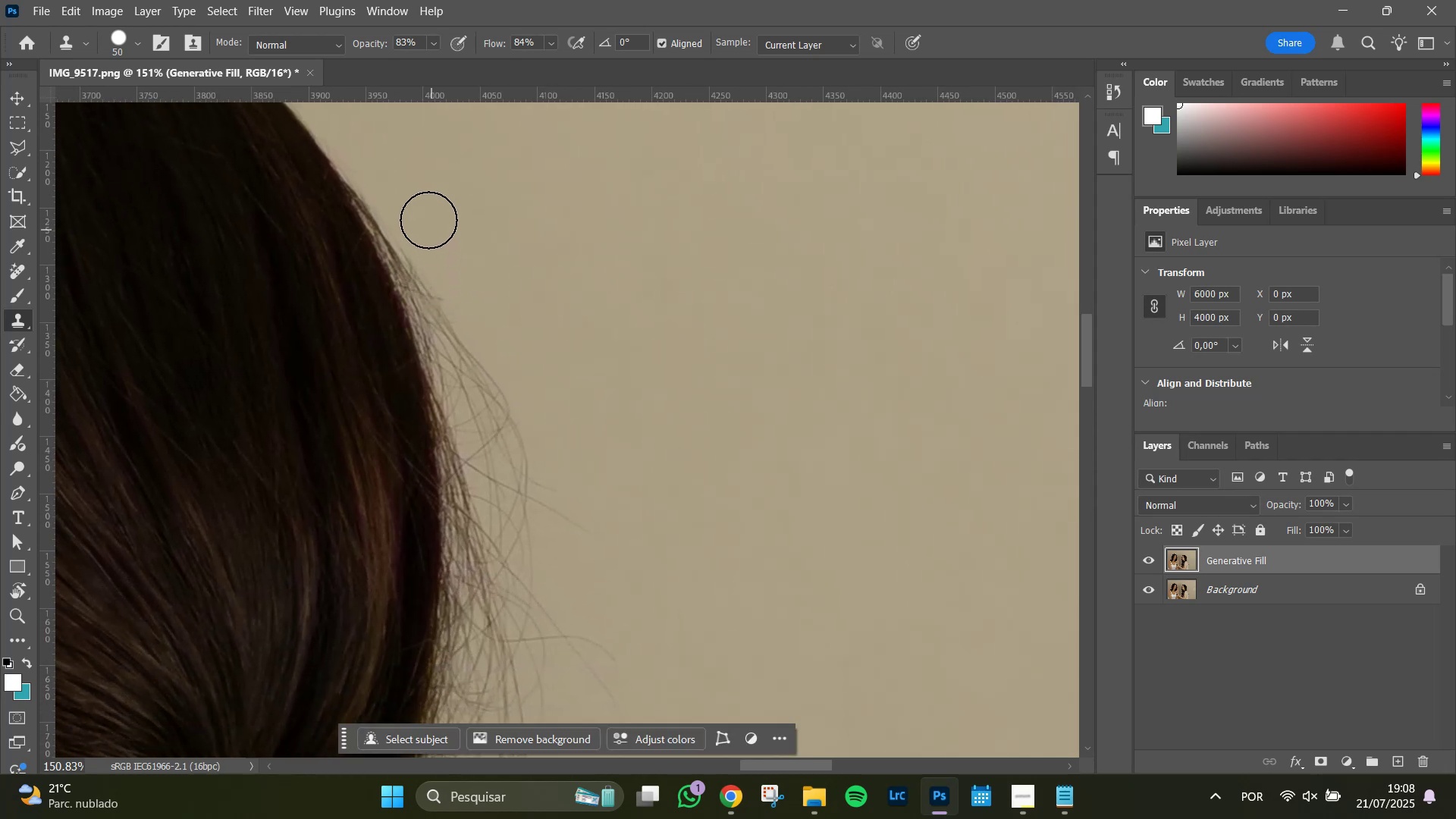 
left_click_drag(start_coordinate=[708, 420], to_coordinate=[698, 326])
 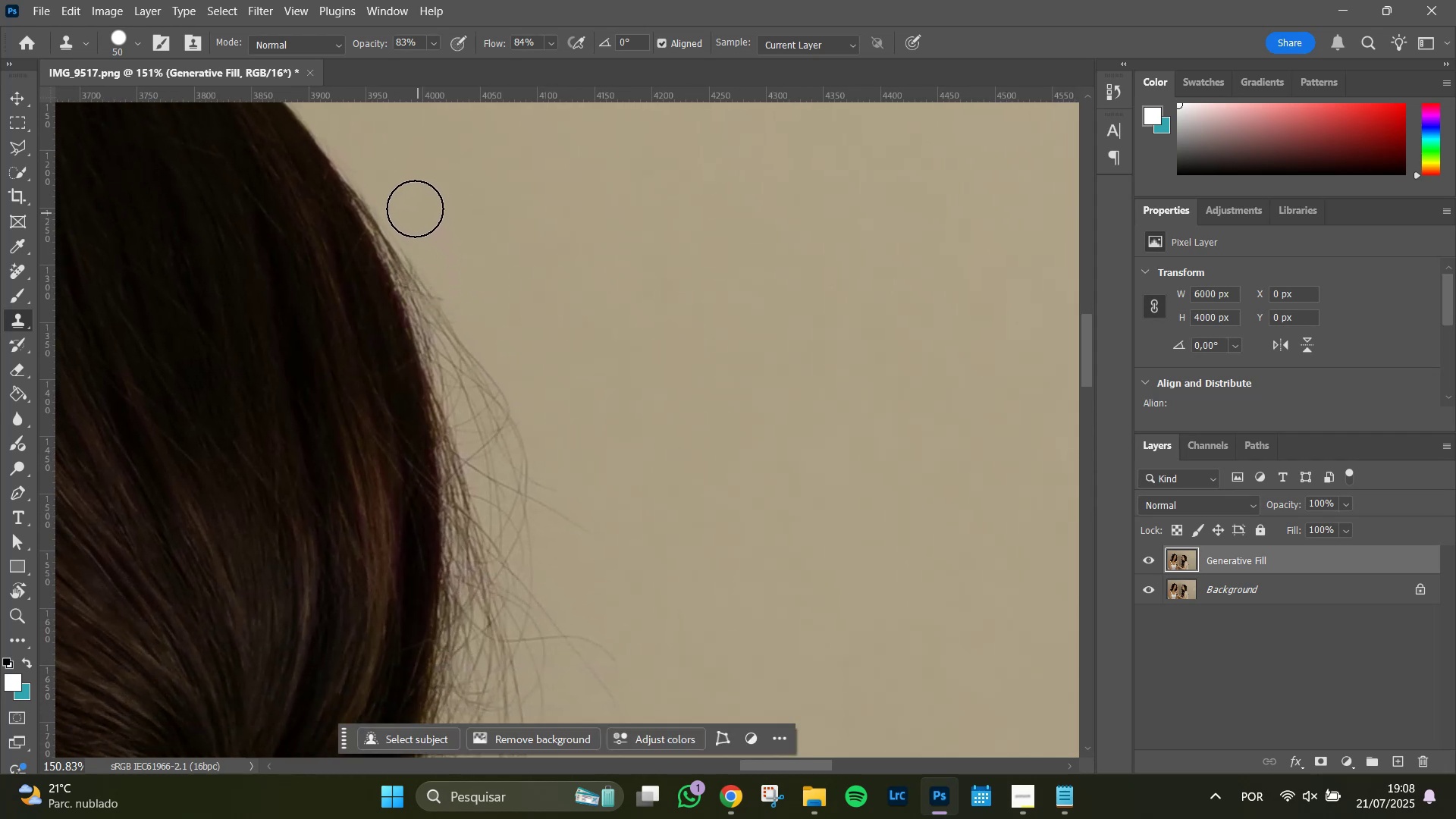 
hold_key(key=Space, duration=0.65)
 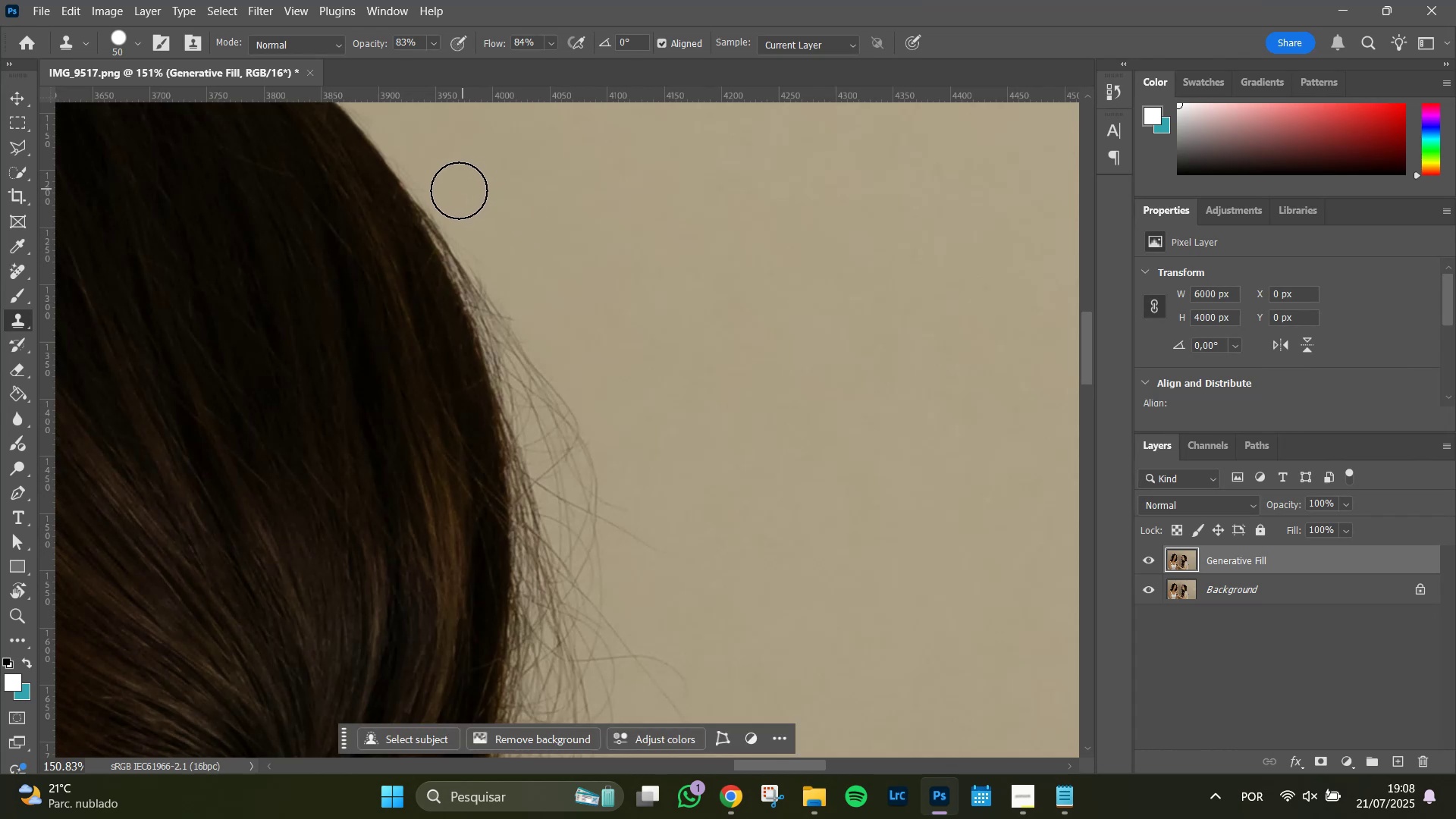 
left_click_drag(start_coordinate=[464, 210], to_coordinate=[534, 230])
 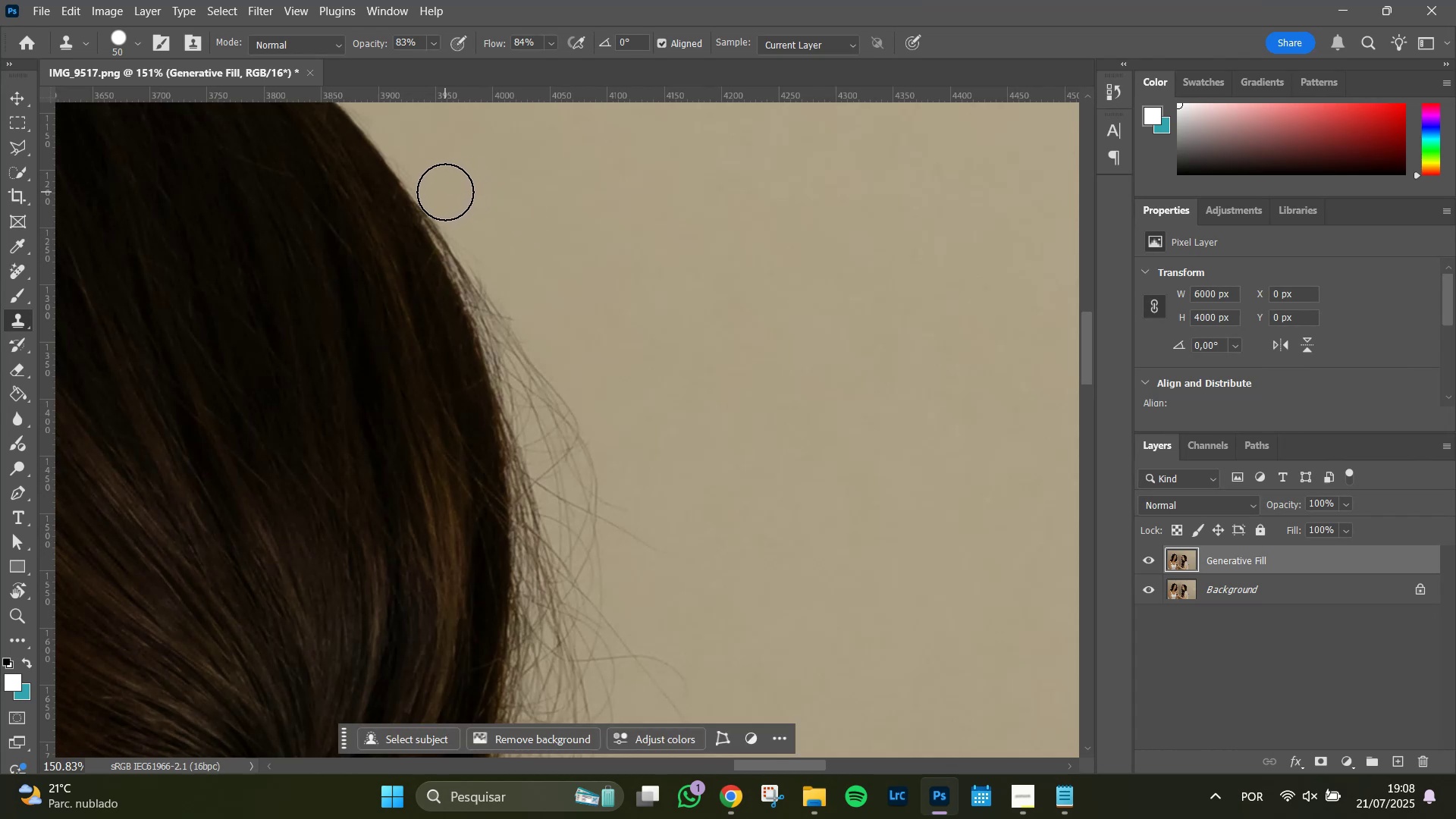 
left_click_drag(start_coordinate=[443, 196], to_coordinate=[497, 308])
 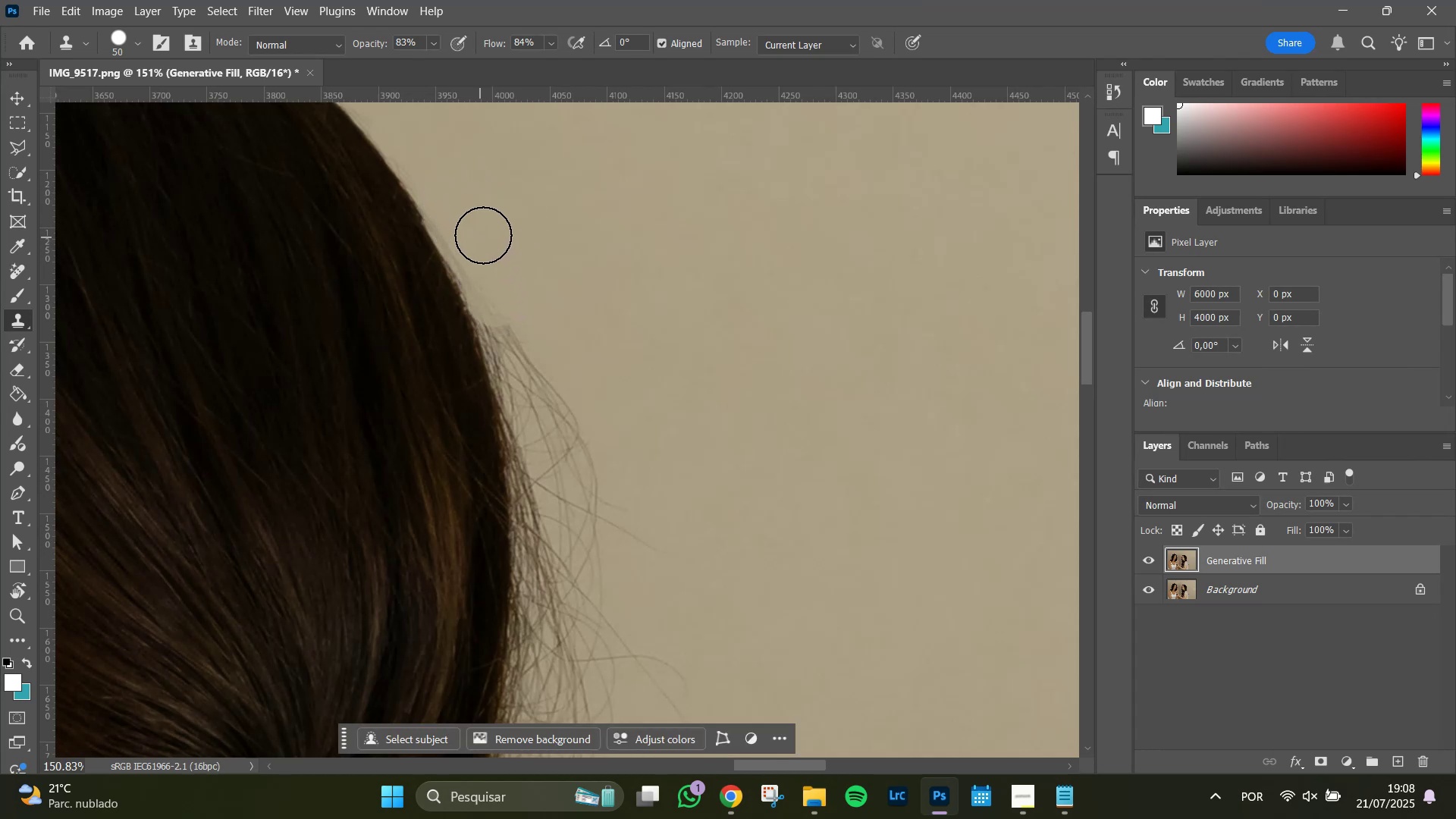 
key(Control+Z)
 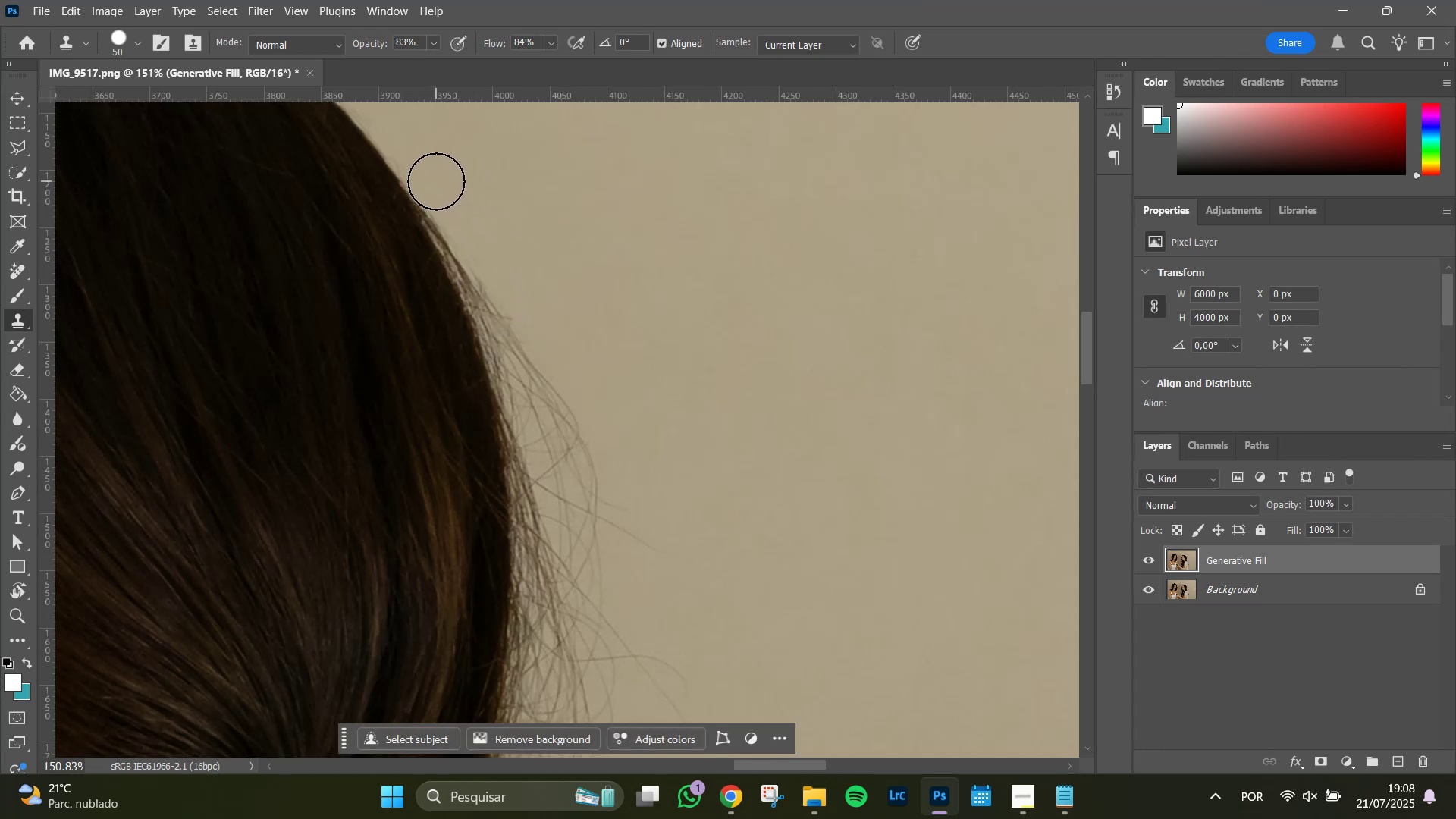 
left_click_drag(start_coordinate=[441, 184], to_coordinate=[446, 195])
 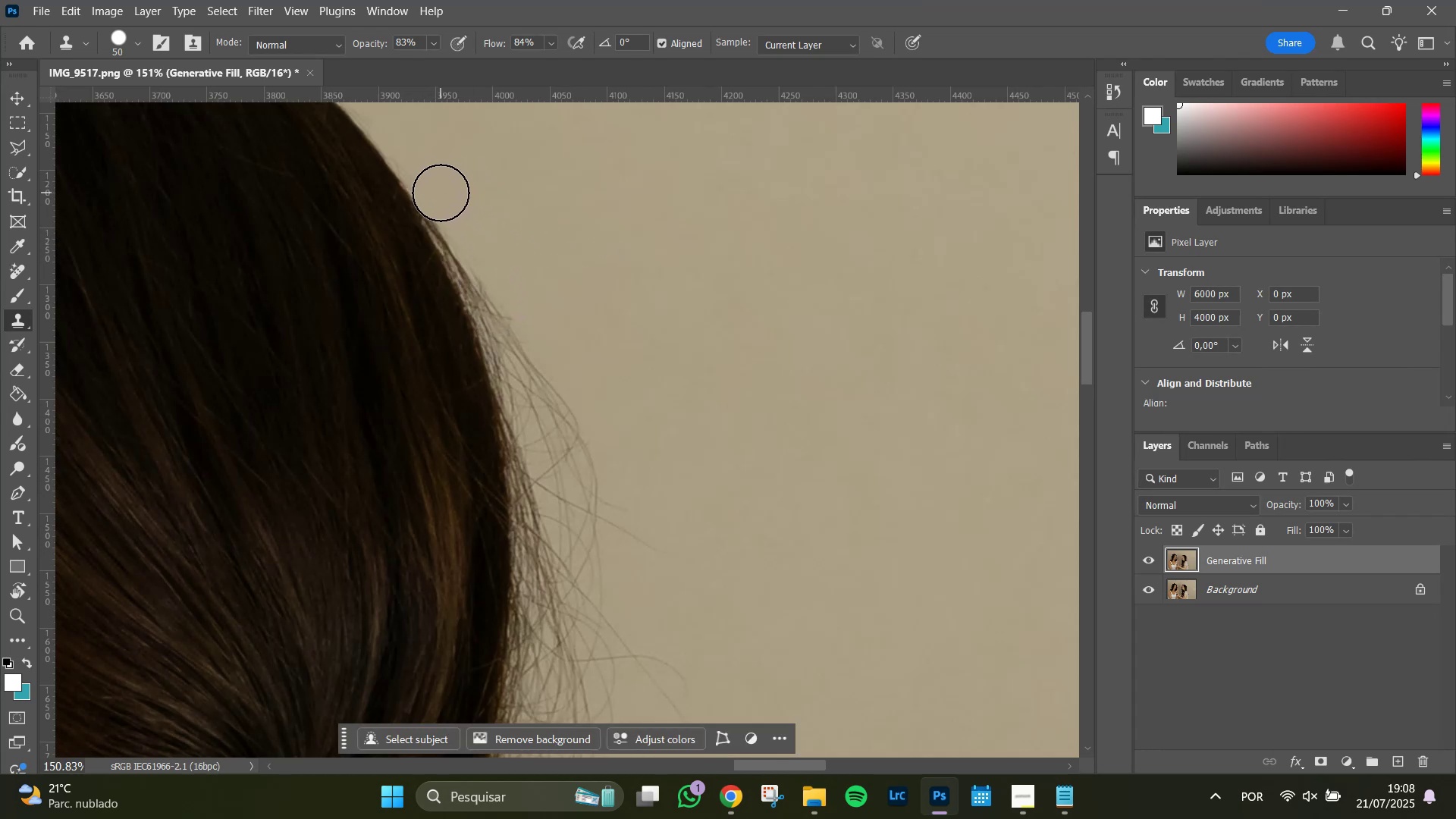 
left_click_drag(start_coordinate=[441, 193], to_coordinate=[494, 297])
 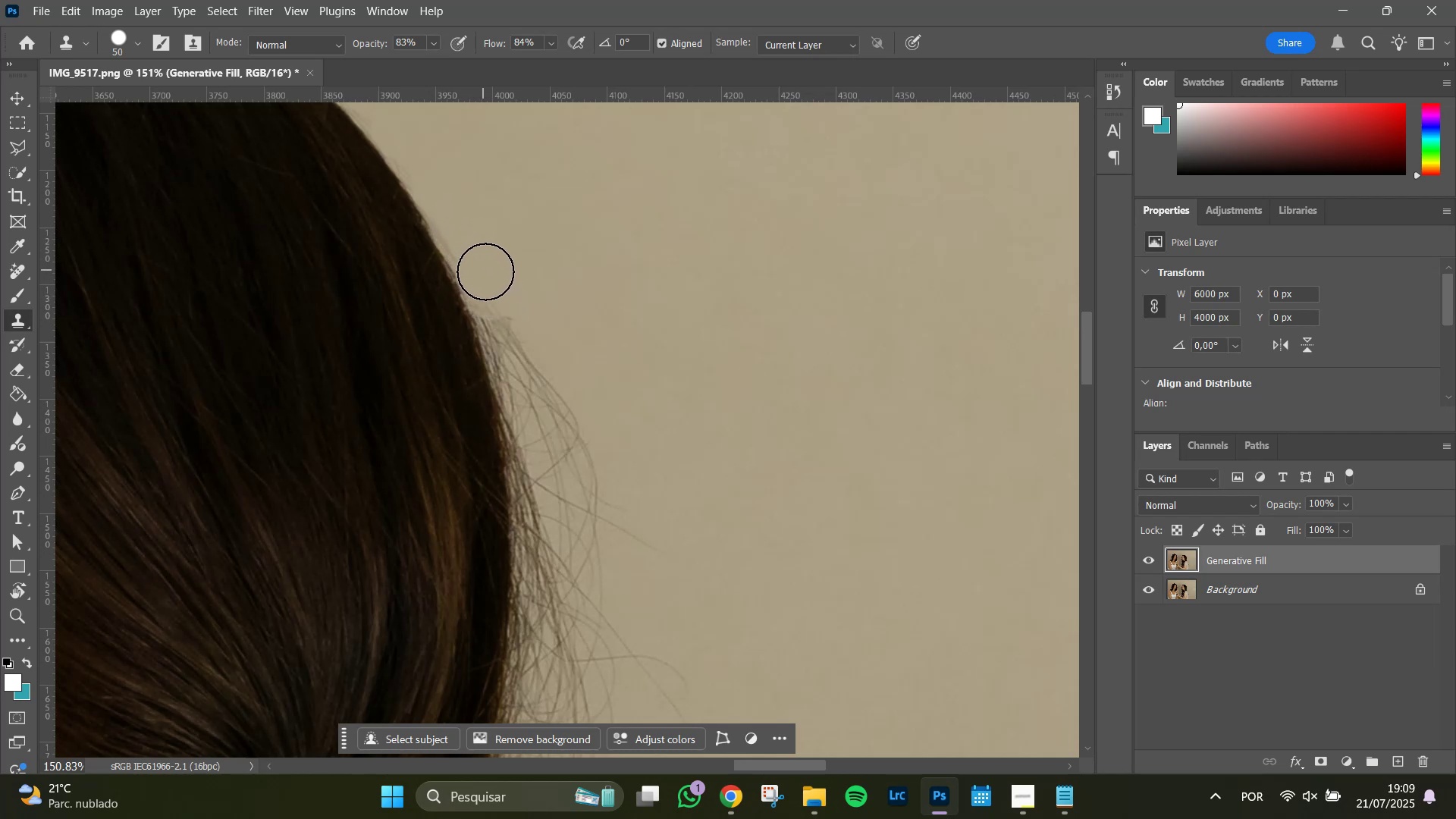 
left_click_drag(start_coordinate=[485, 271], to_coordinate=[395, 121])
 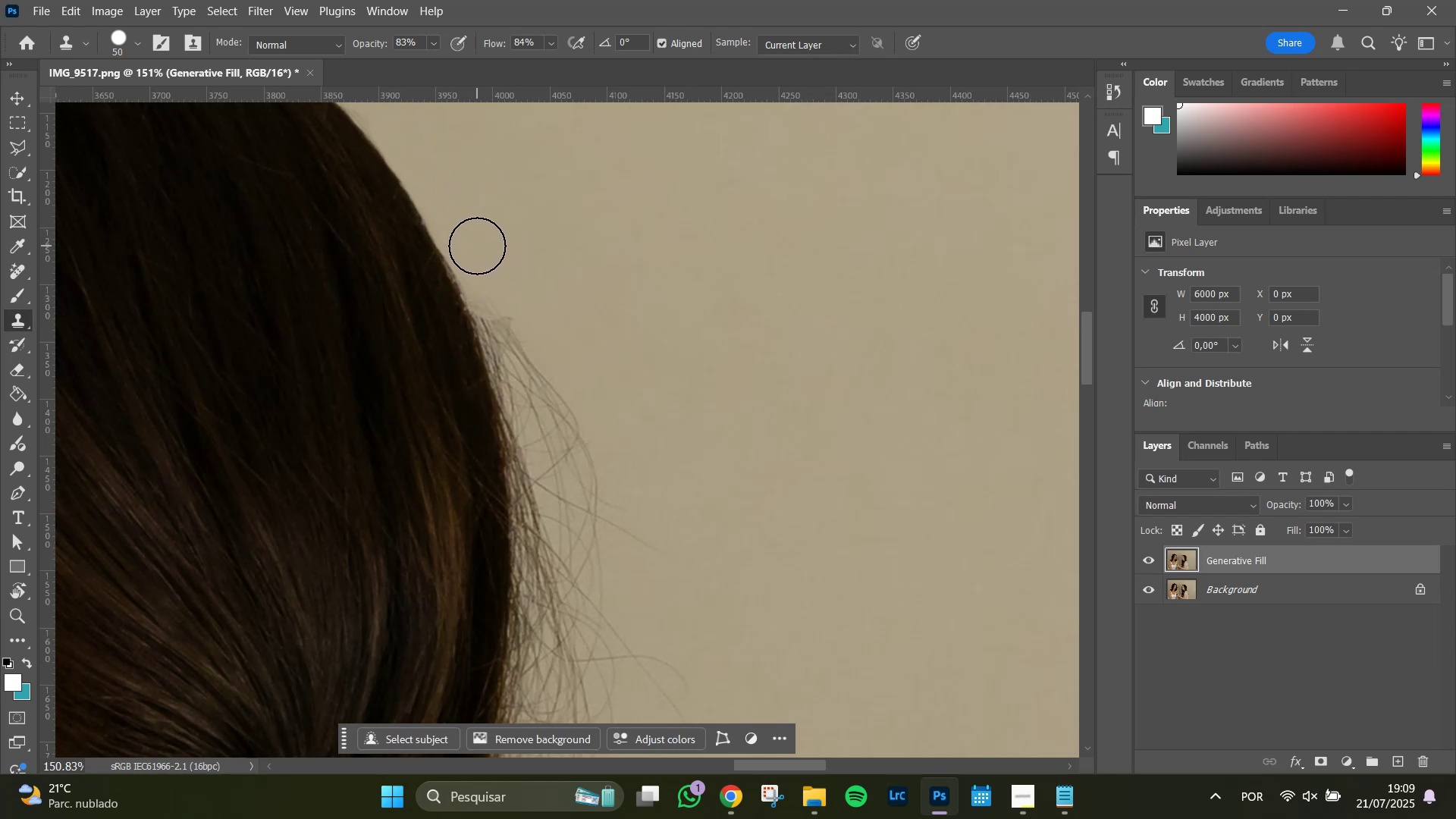 
left_click_drag(start_coordinate=[470, 236], to_coordinate=[610, 482])
 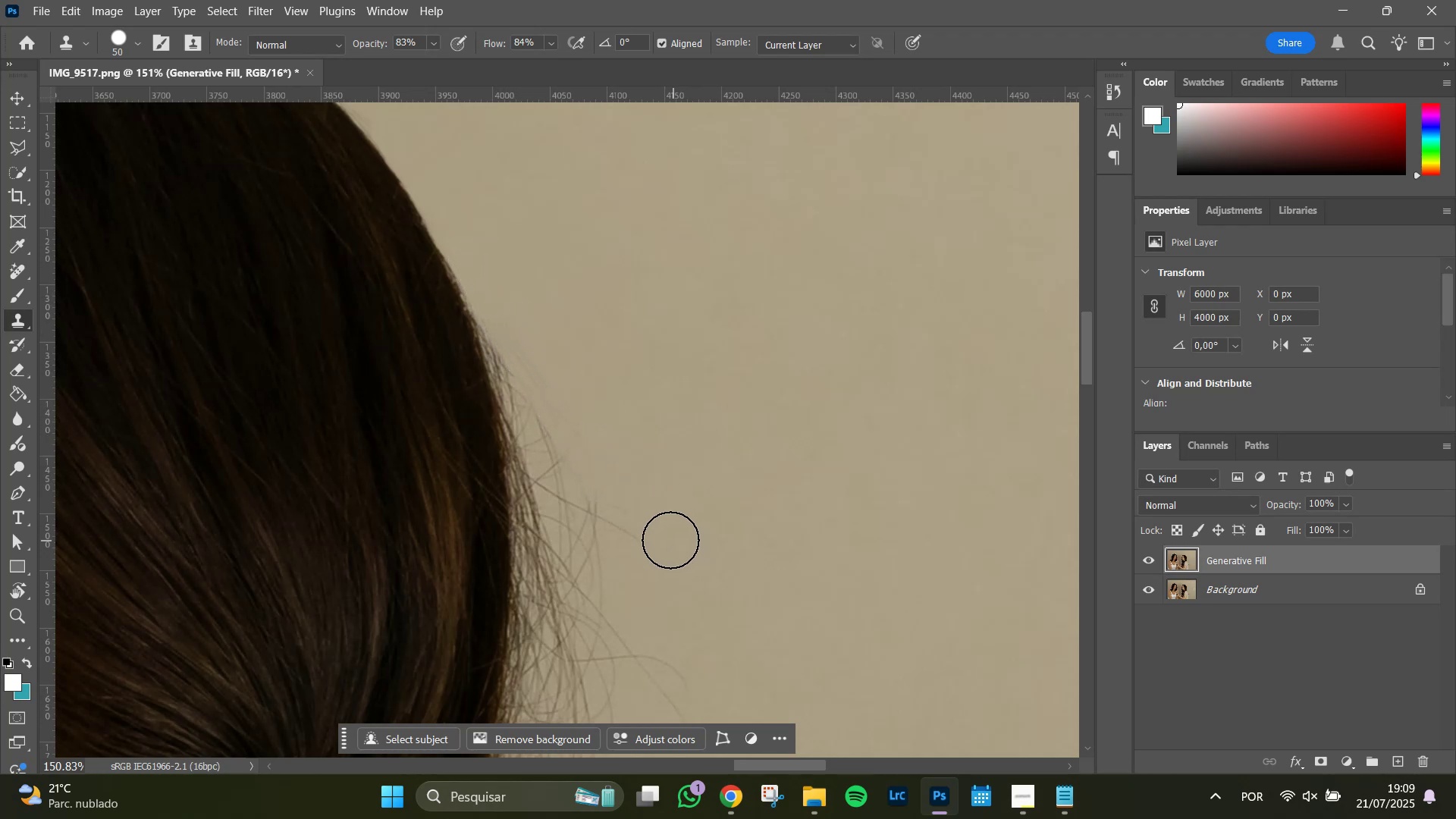 
left_click_drag(start_coordinate=[648, 530], to_coordinate=[500, 290])
 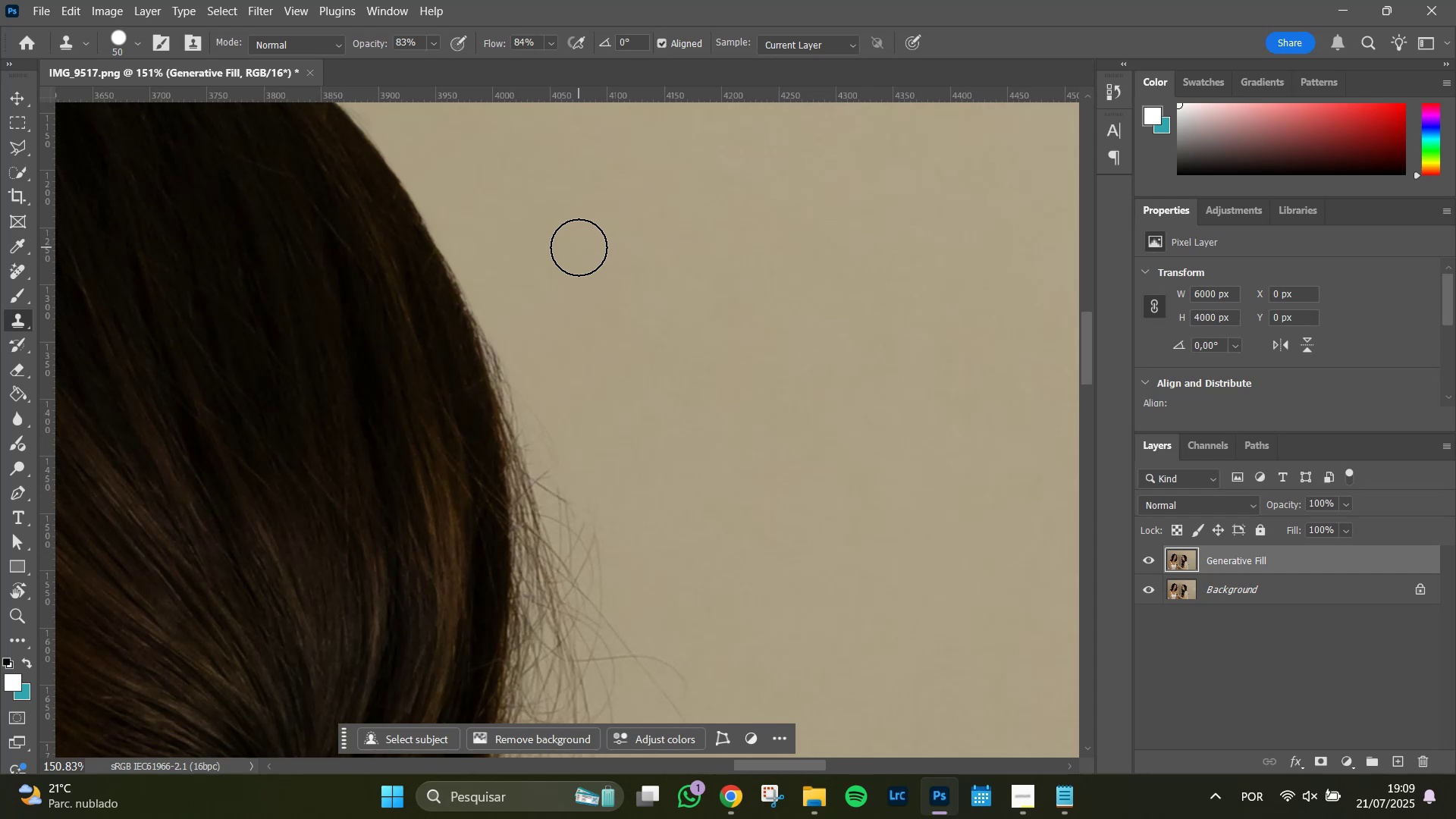 
wait(6.88)
 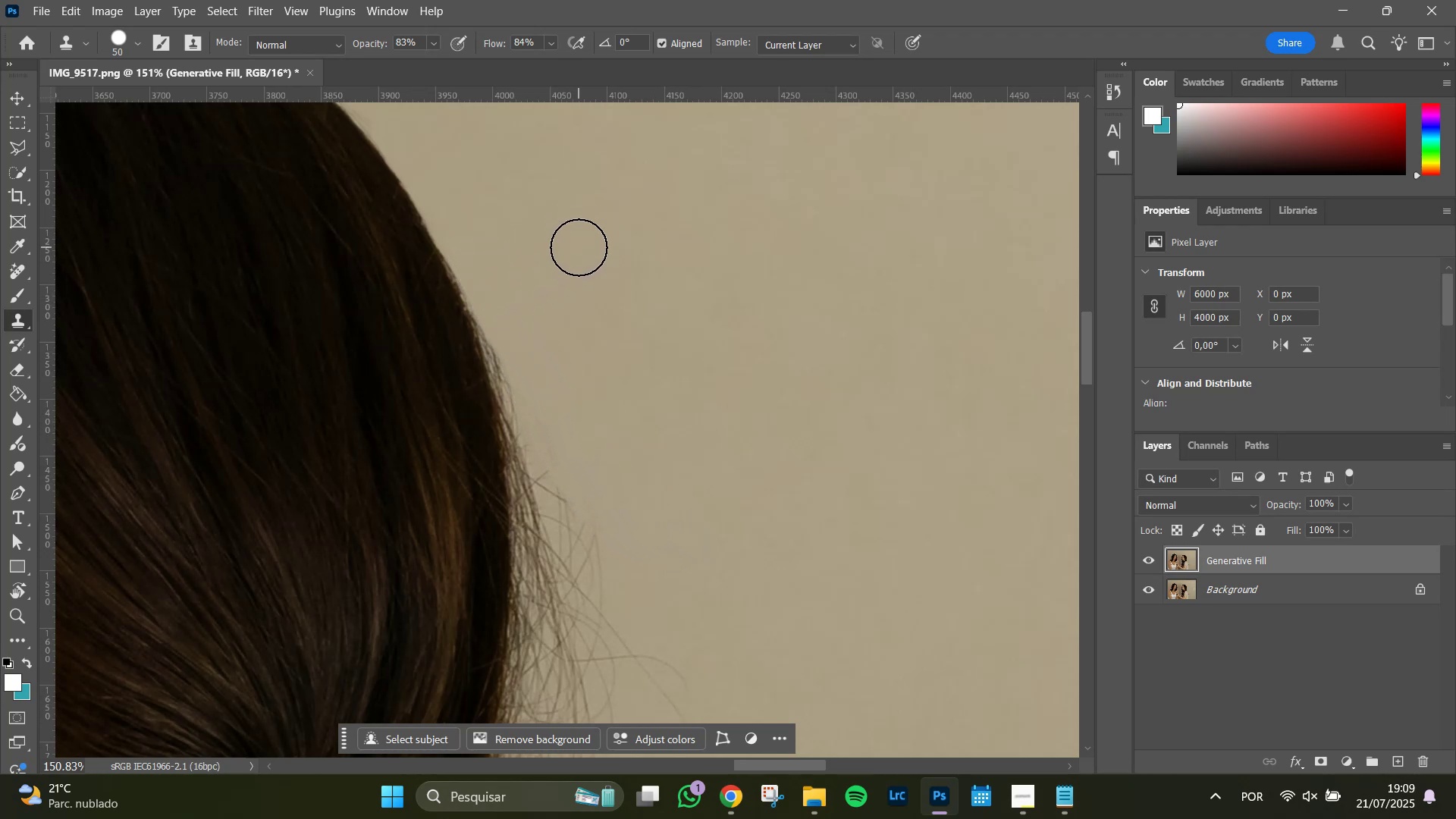 
hold_key(key=Space, duration=0.66)
 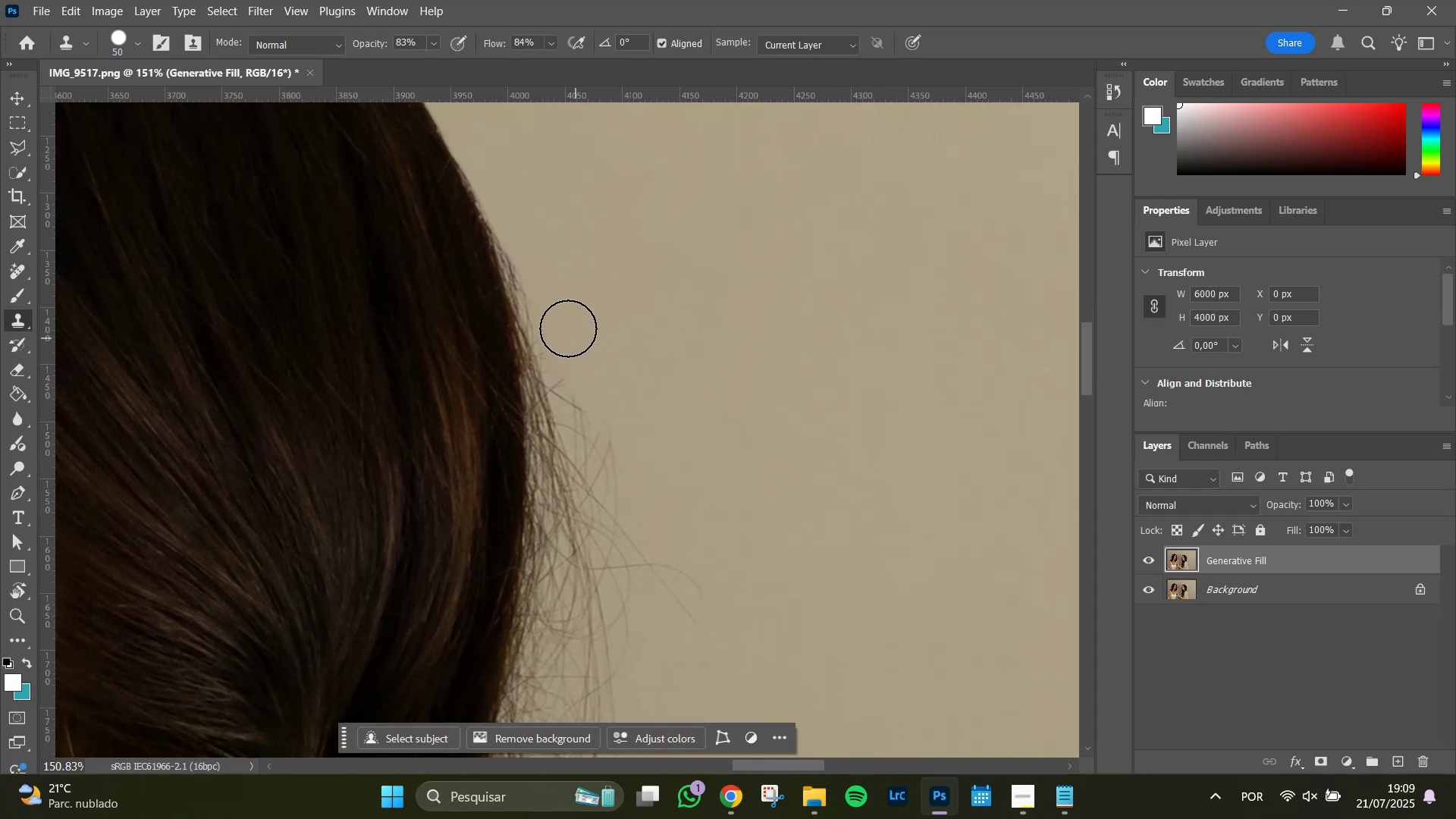 
left_click_drag(start_coordinate=[667, 447], to_coordinate=[682, 356])
 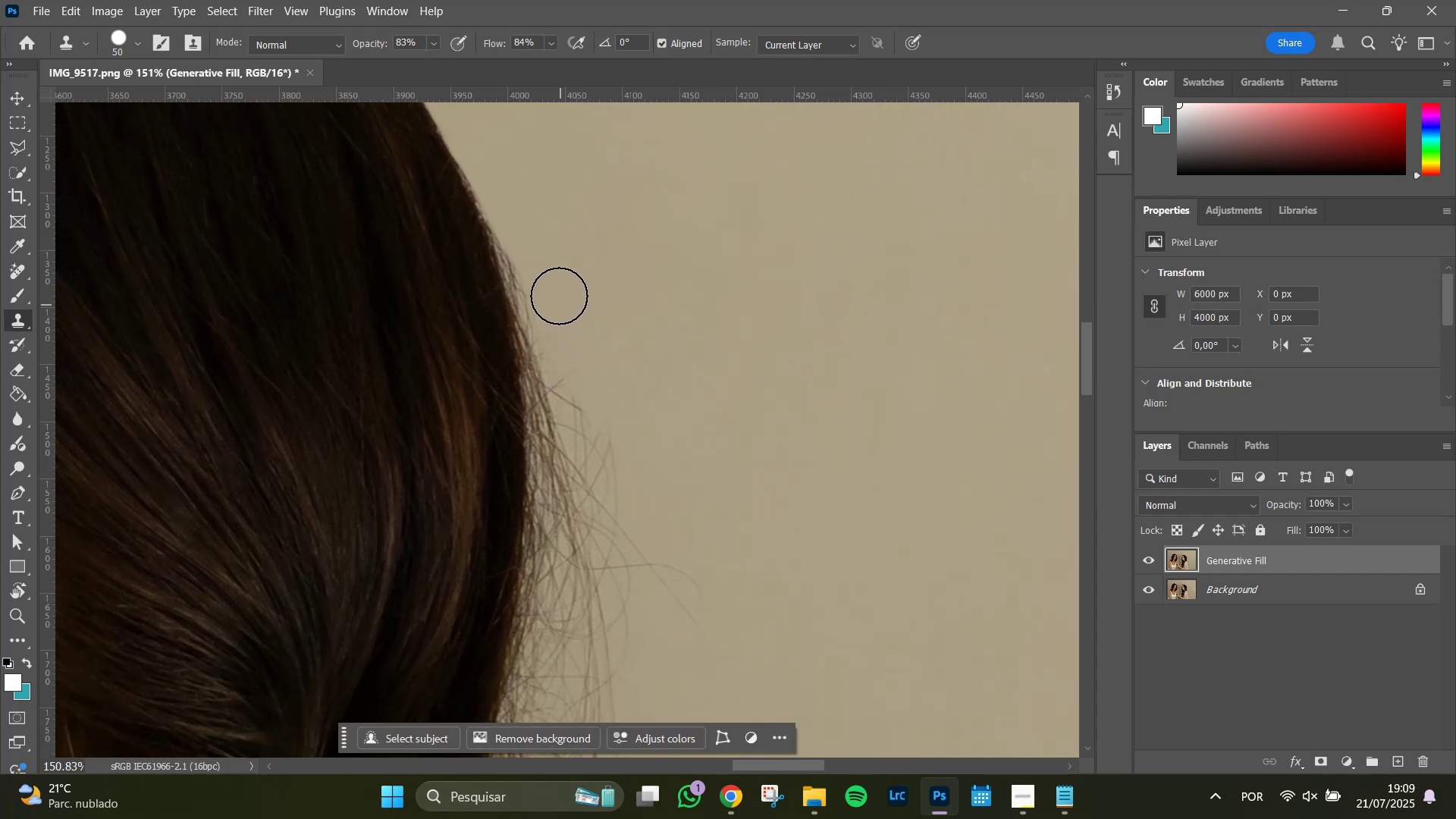 
left_click_drag(start_coordinate=[551, 268], to_coordinate=[628, 491])
 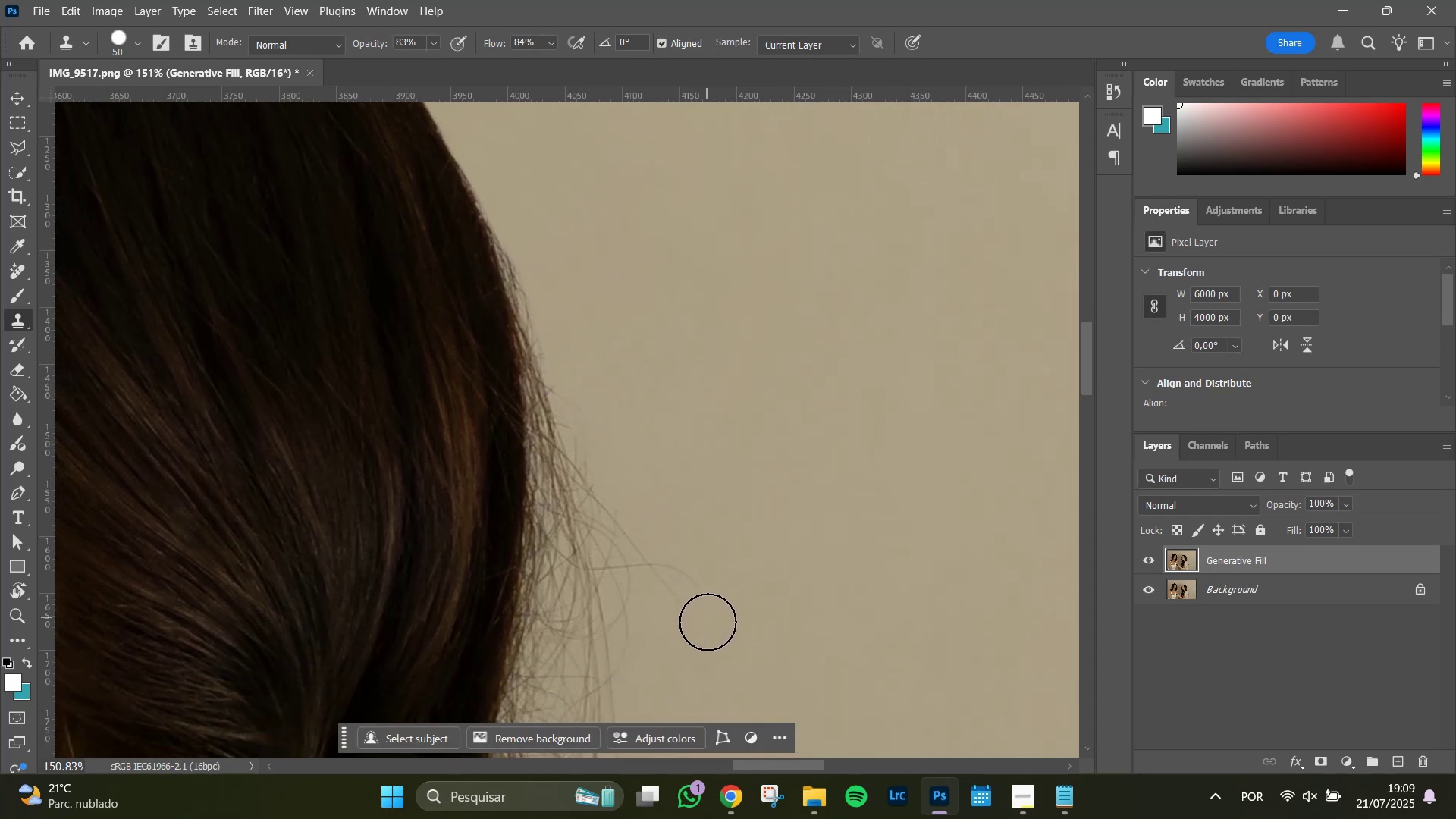 
left_click_drag(start_coordinate=[708, 611], to_coordinate=[601, 463])
 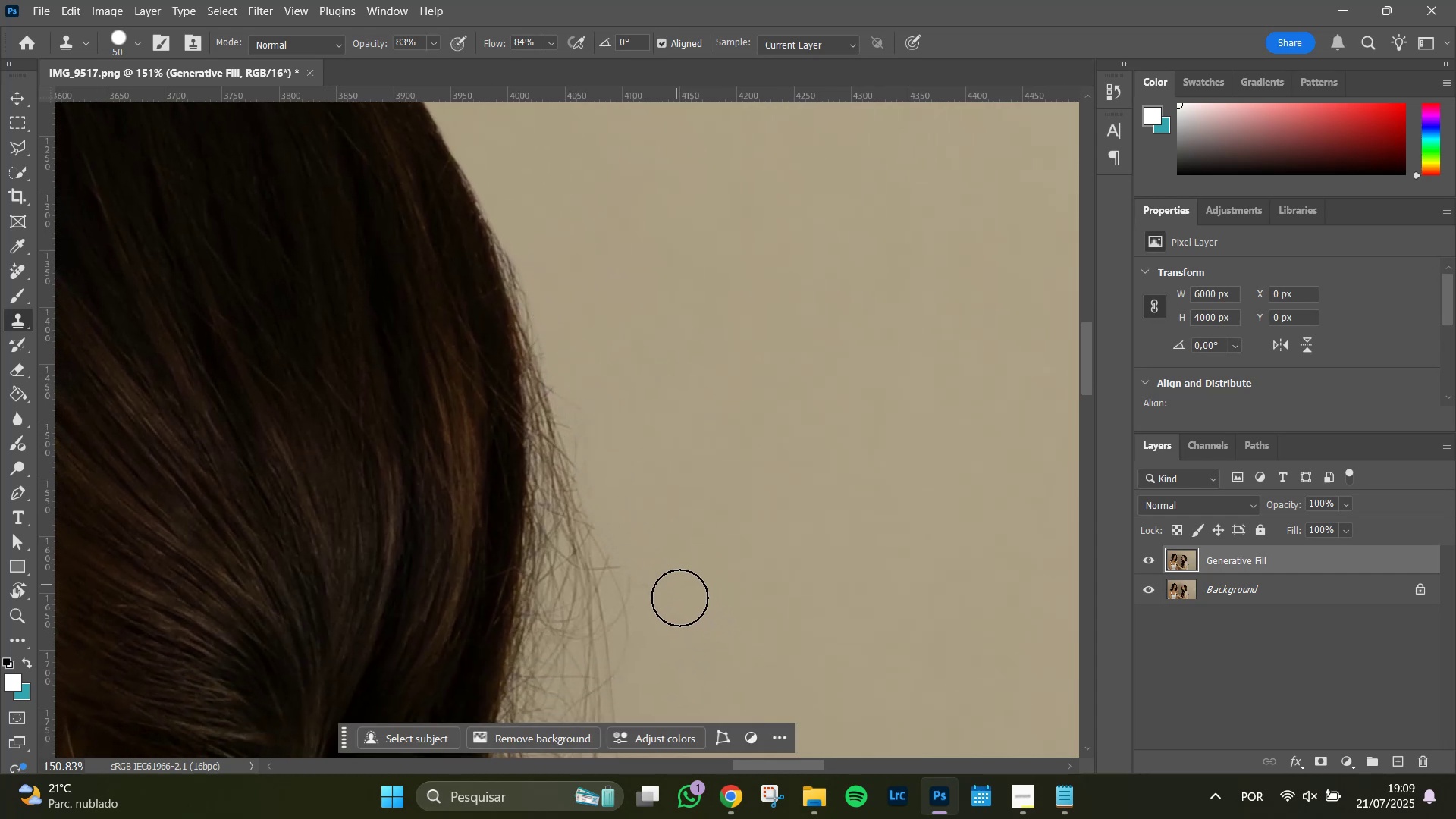 
left_click_drag(start_coordinate=[669, 601], to_coordinate=[639, 581])
 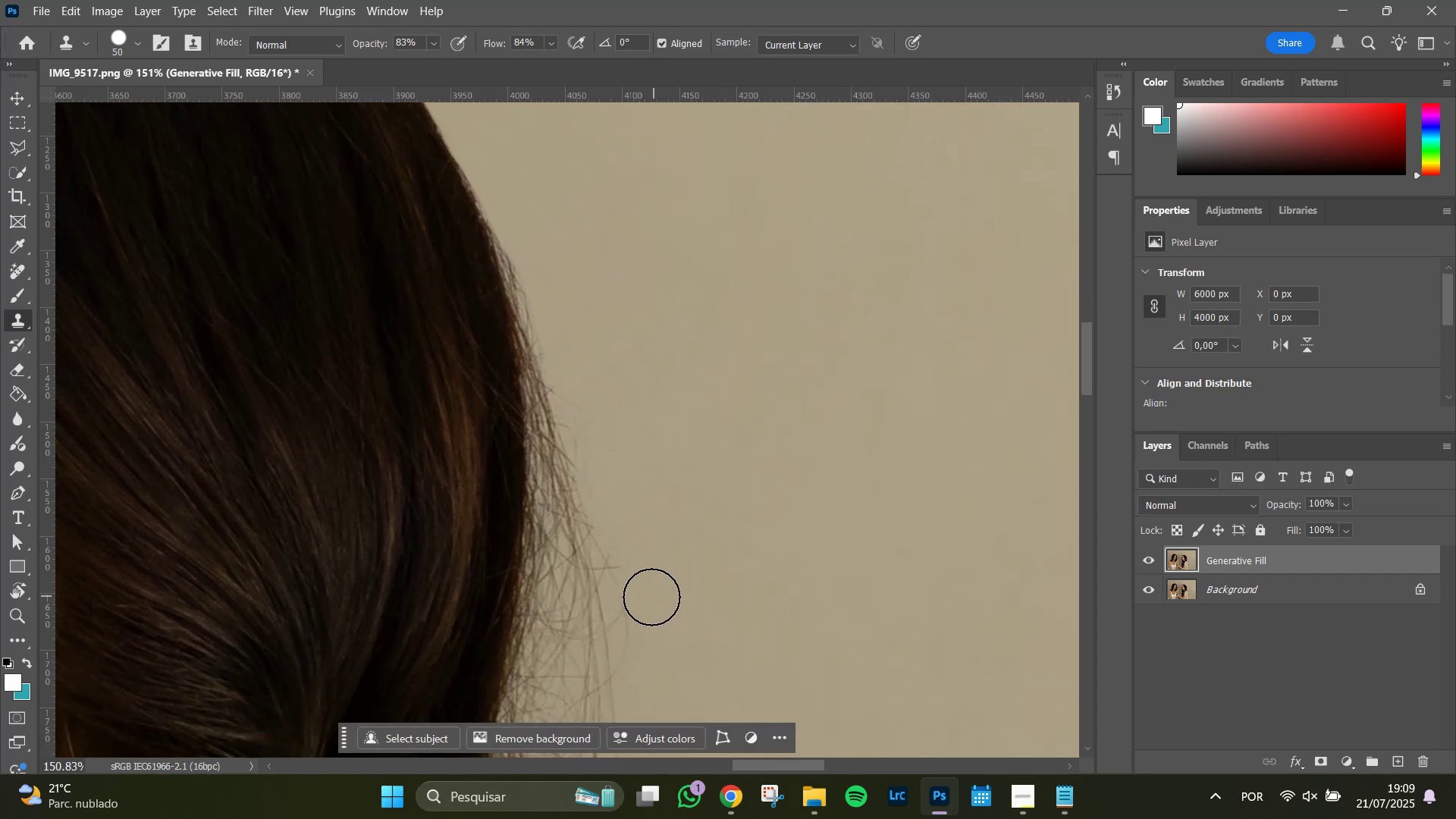 
left_click_drag(start_coordinate=[645, 586], to_coordinate=[632, 566])
 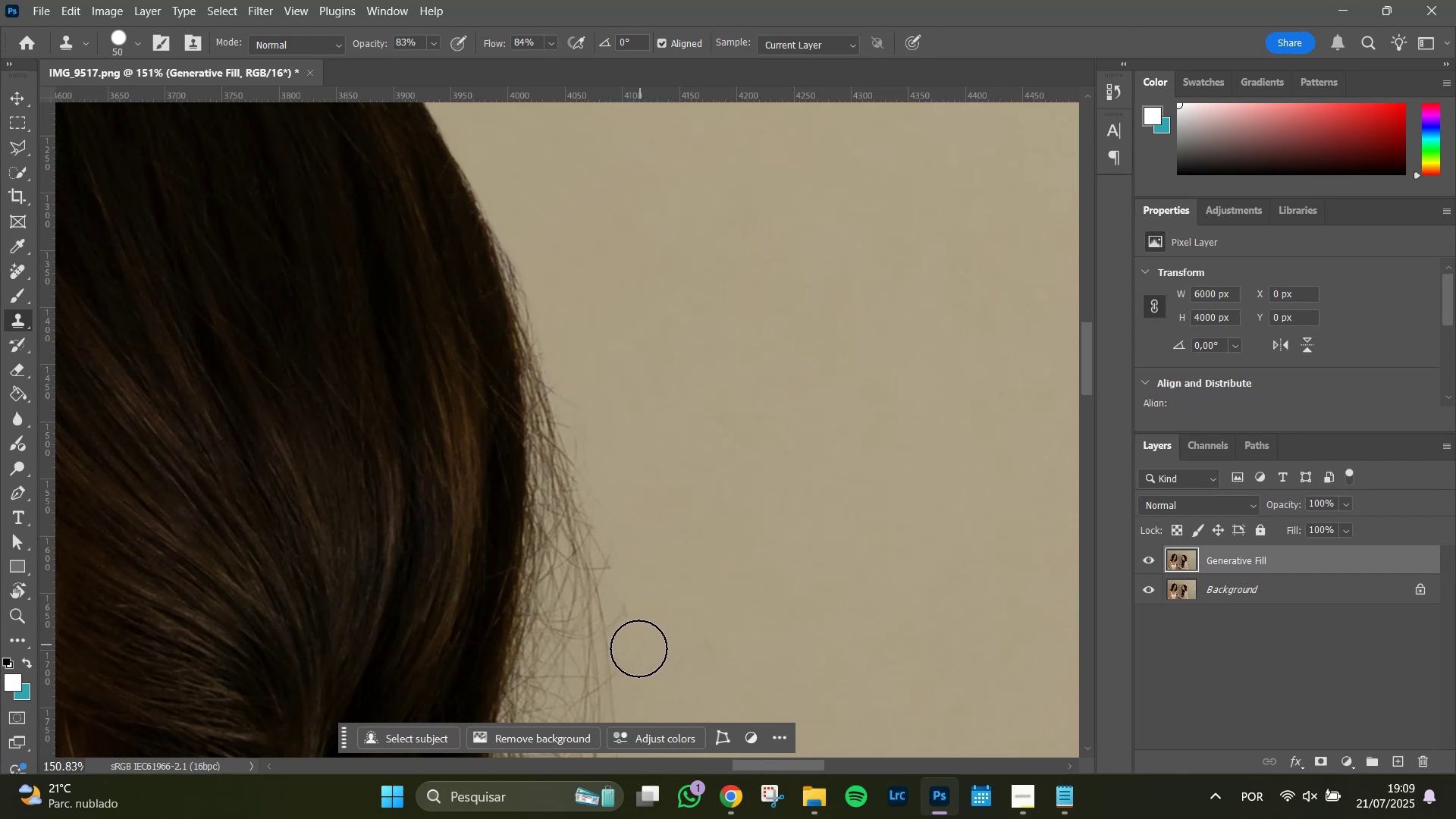 
left_click_drag(start_coordinate=[638, 650], to_coordinate=[563, 330])
 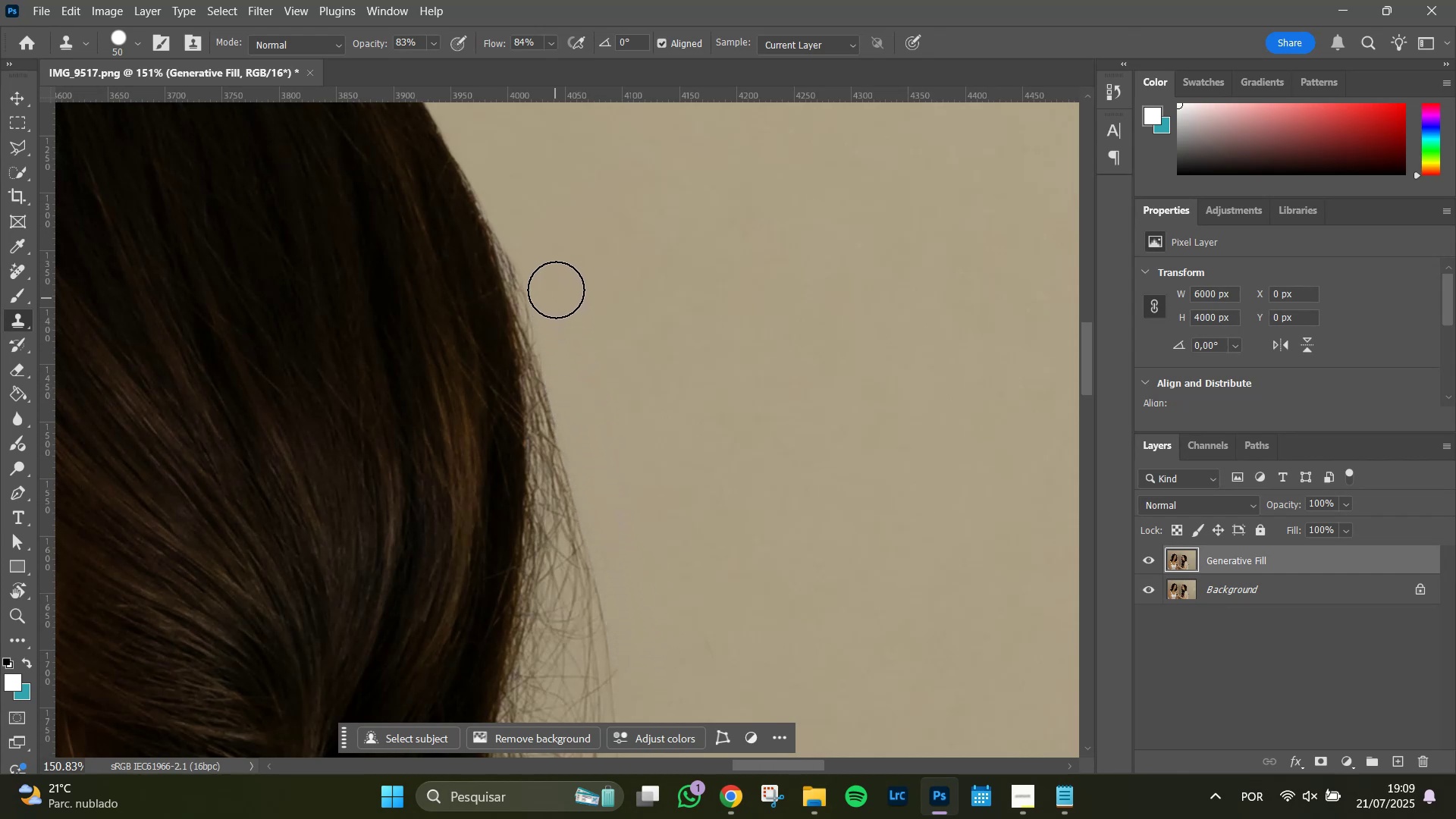 
hold_key(key=Space, duration=0.82)
 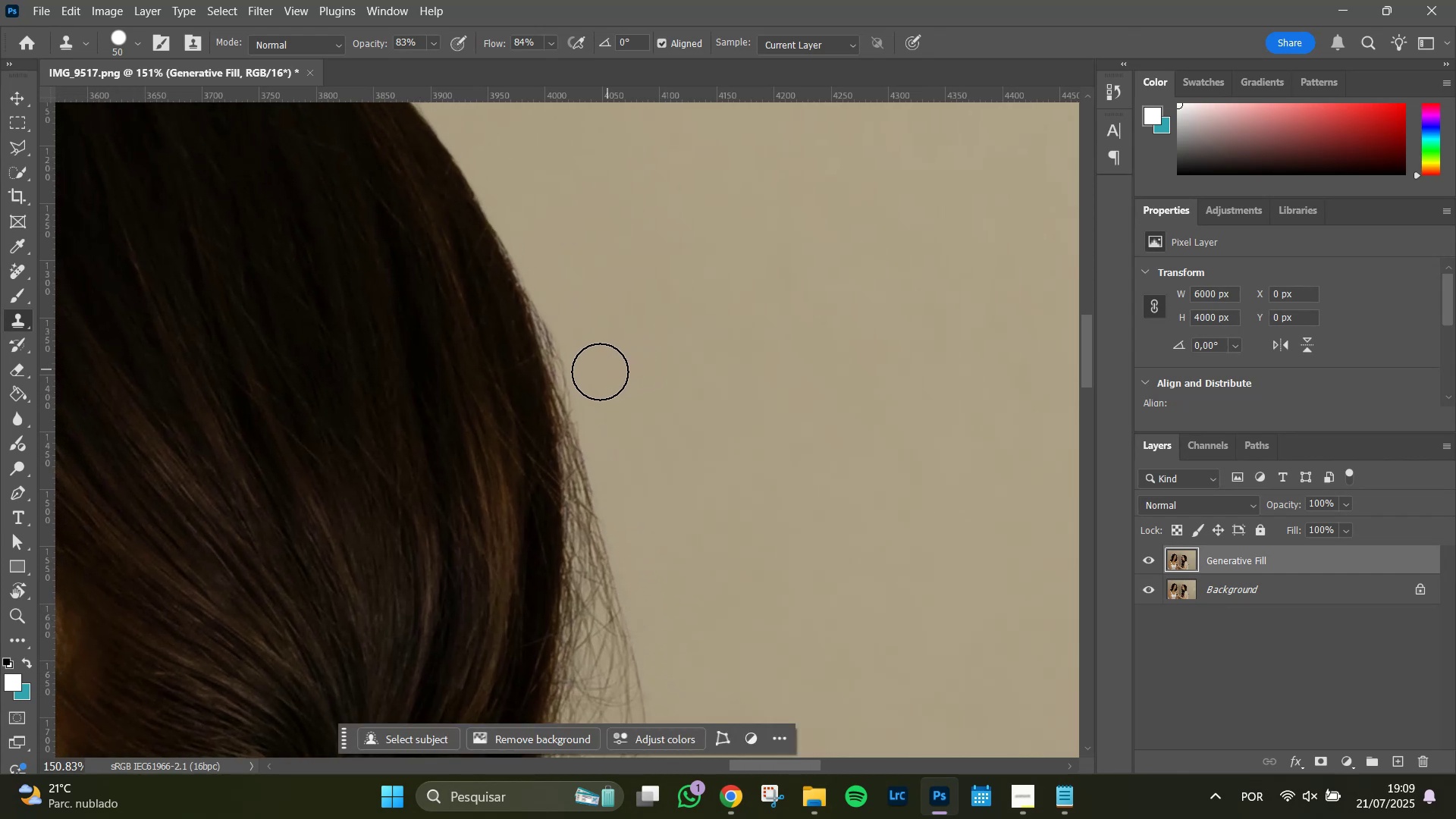 
left_click_drag(start_coordinate=[595, 285], to_coordinate=[632, 353])
 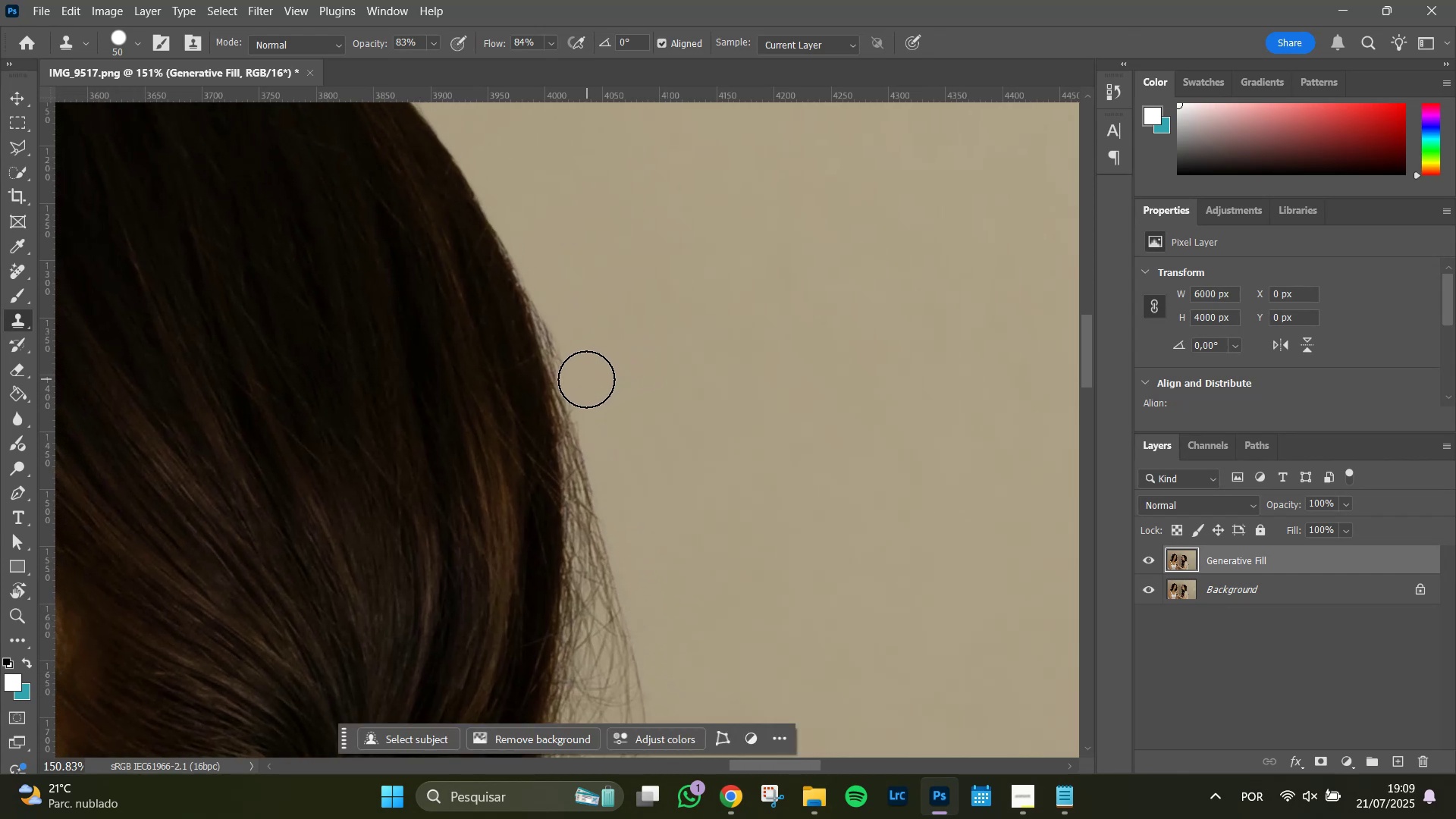 
left_click_drag(start_coordinate=[586, 379], to_coordinate=[560, 275])
 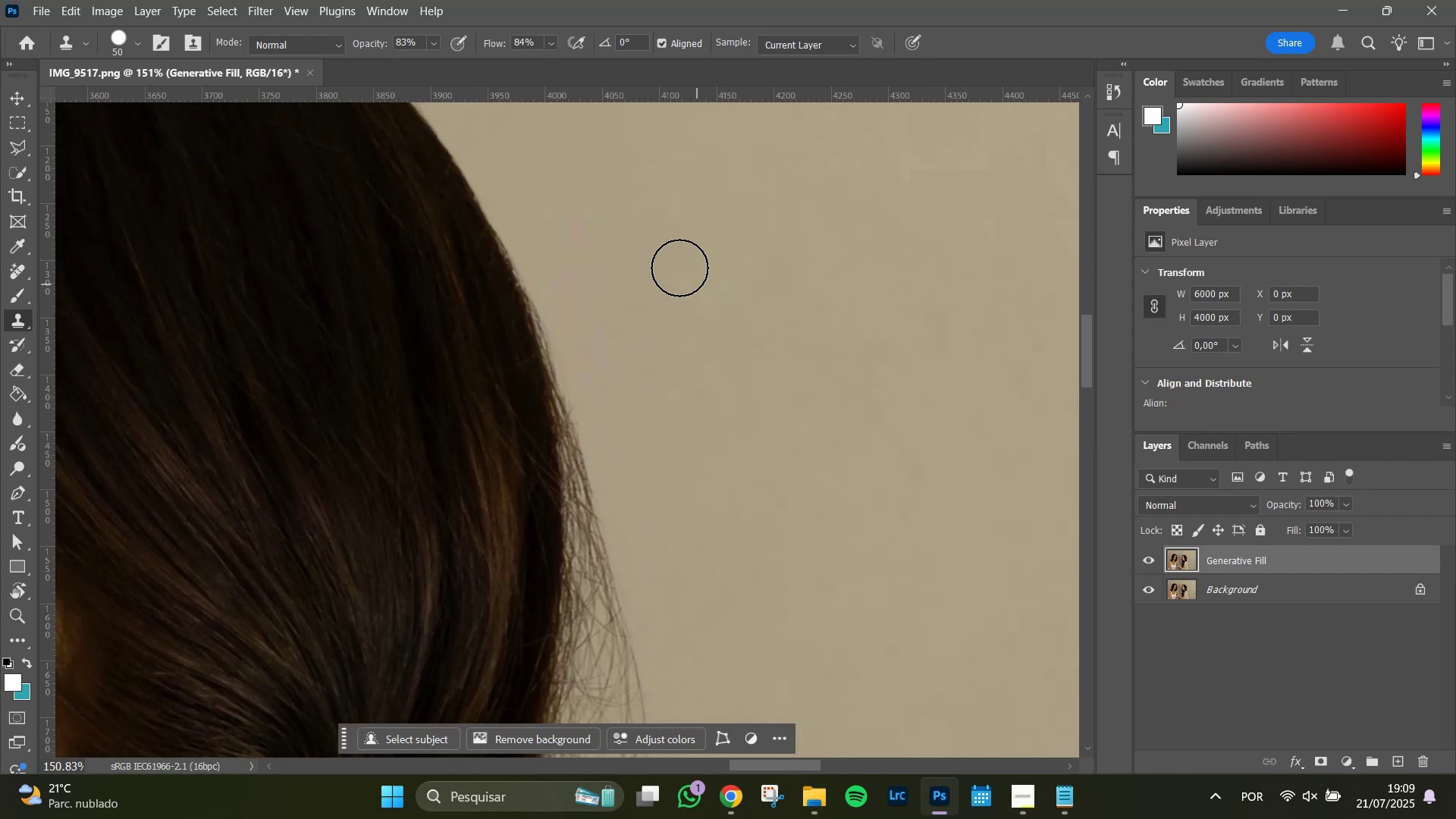 
hold_key(key=AltLeft, duration=0.86)
scroll: coordinate [685, 326], scroll_direction: down, amount: 9.0
 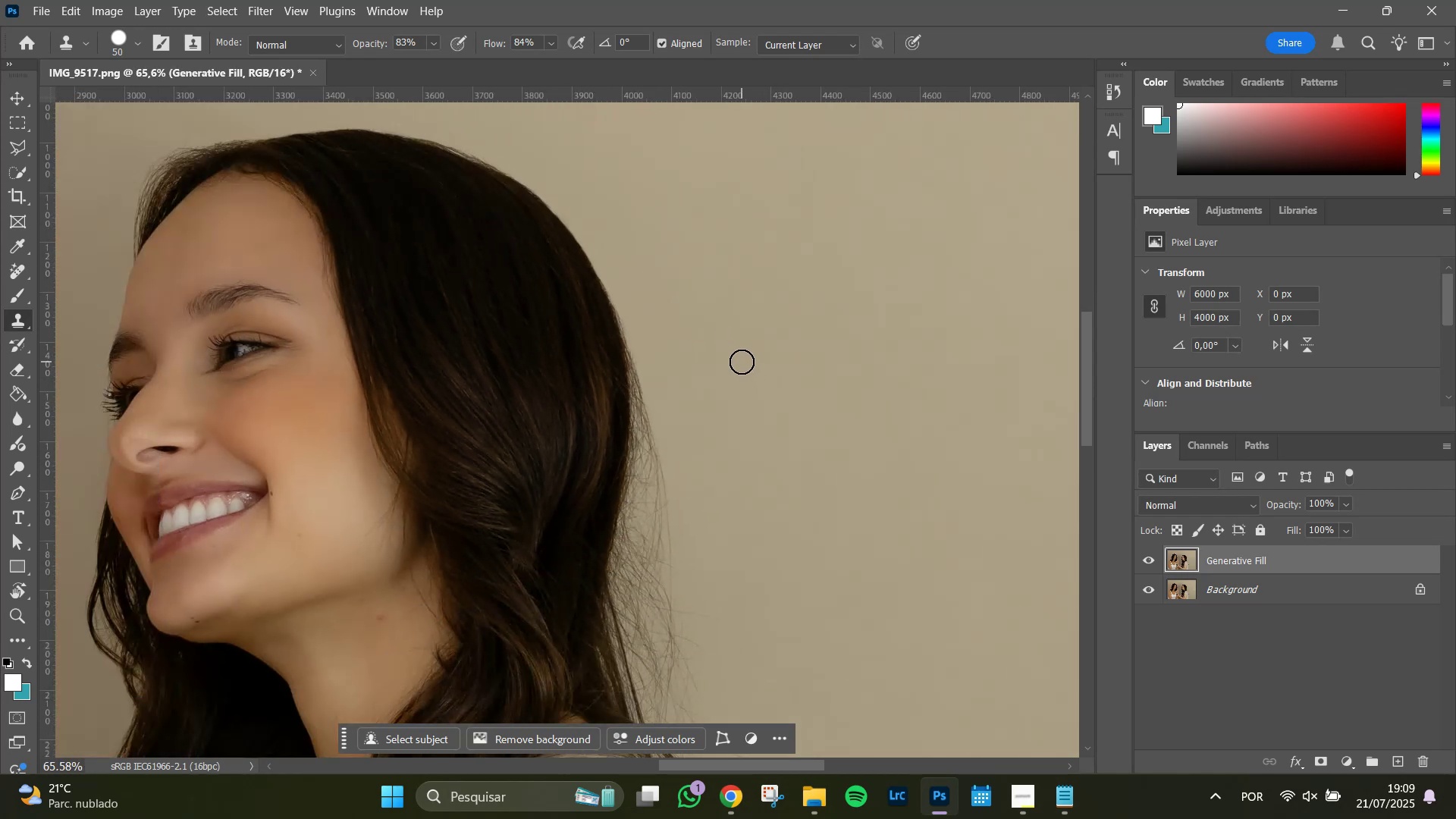 
hold_key(key=AltLeft, duration=1.26)
scroll: coordinate [730, 414], scroll_direction: up, amount: 7.0
 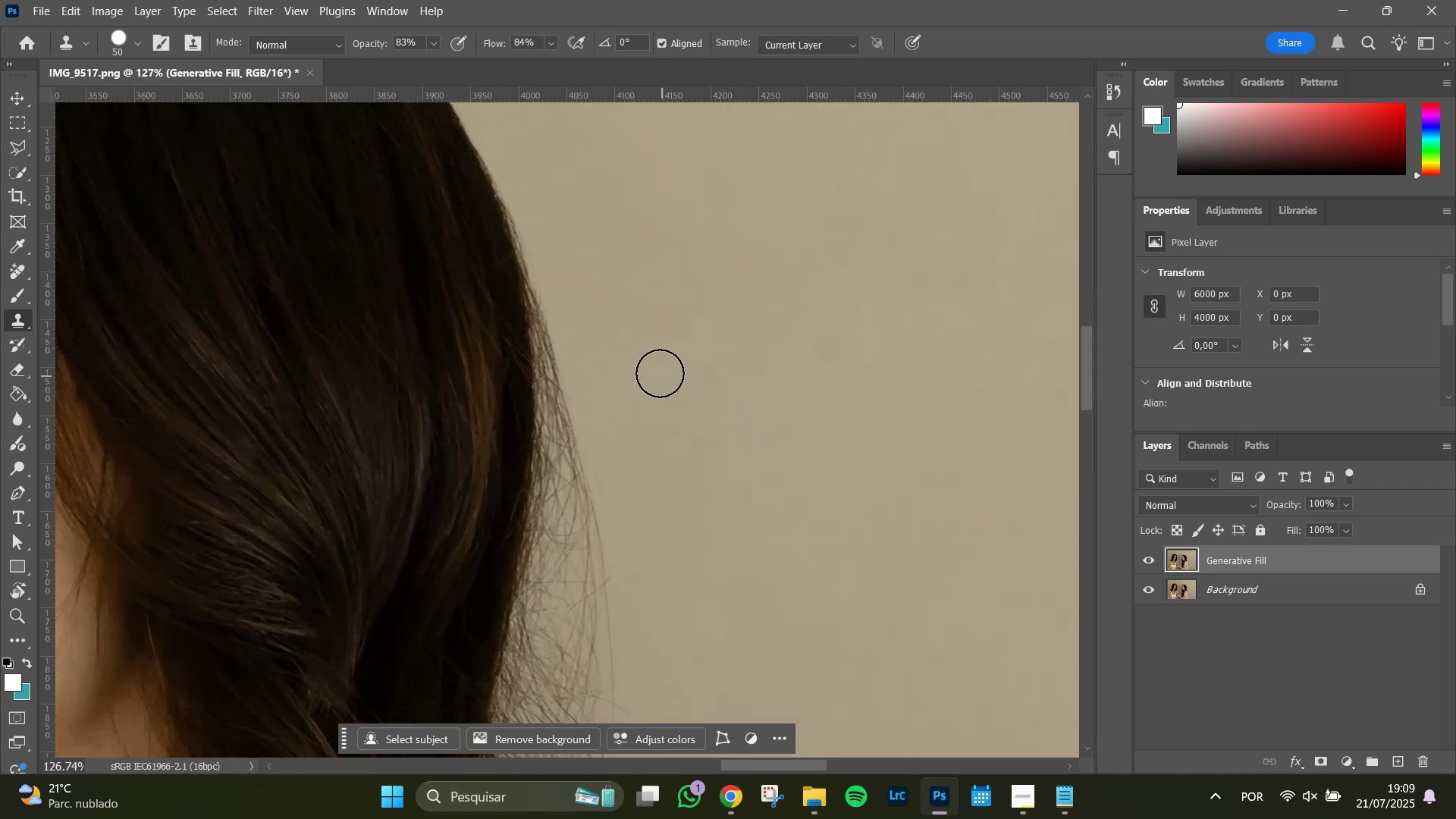 
hold_key(key=Space, duration=0.69)
 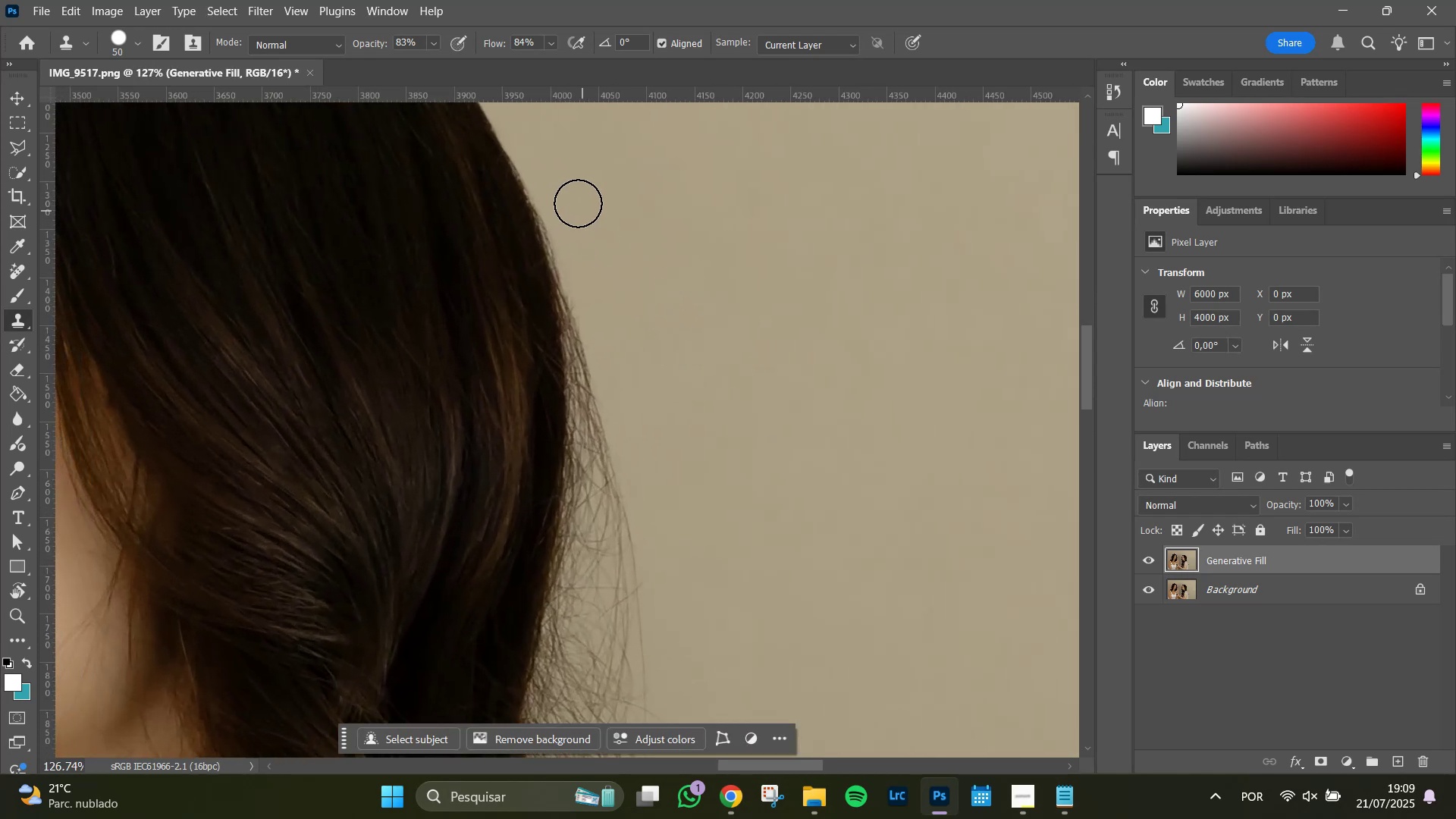 
left_click_drag(start_coordinate=[630, 299], to_coordinate=[662, 305])
 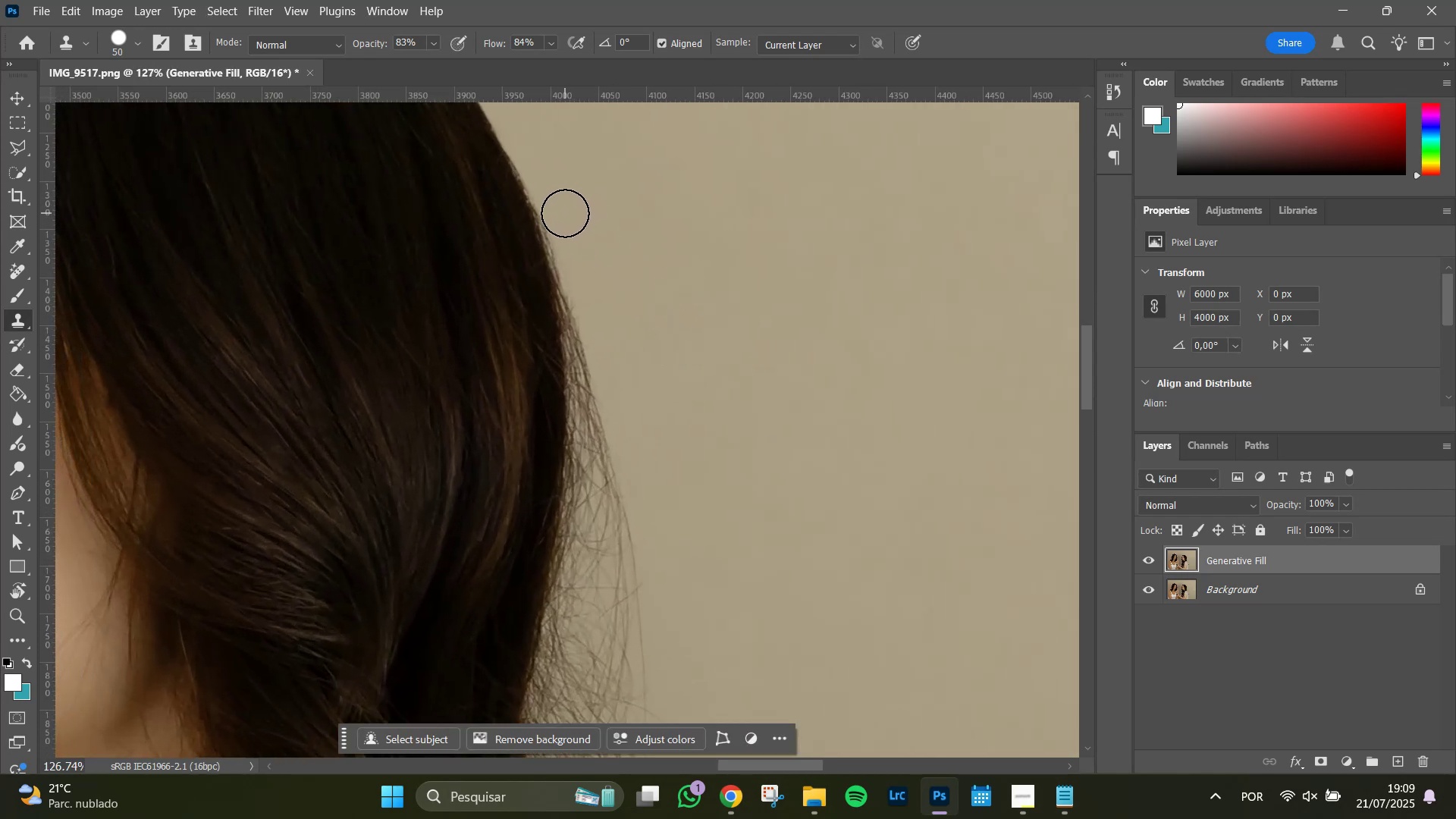 
left_click_drag(start_coordinate=[562, 206], to_coordinate=[590, 312])
 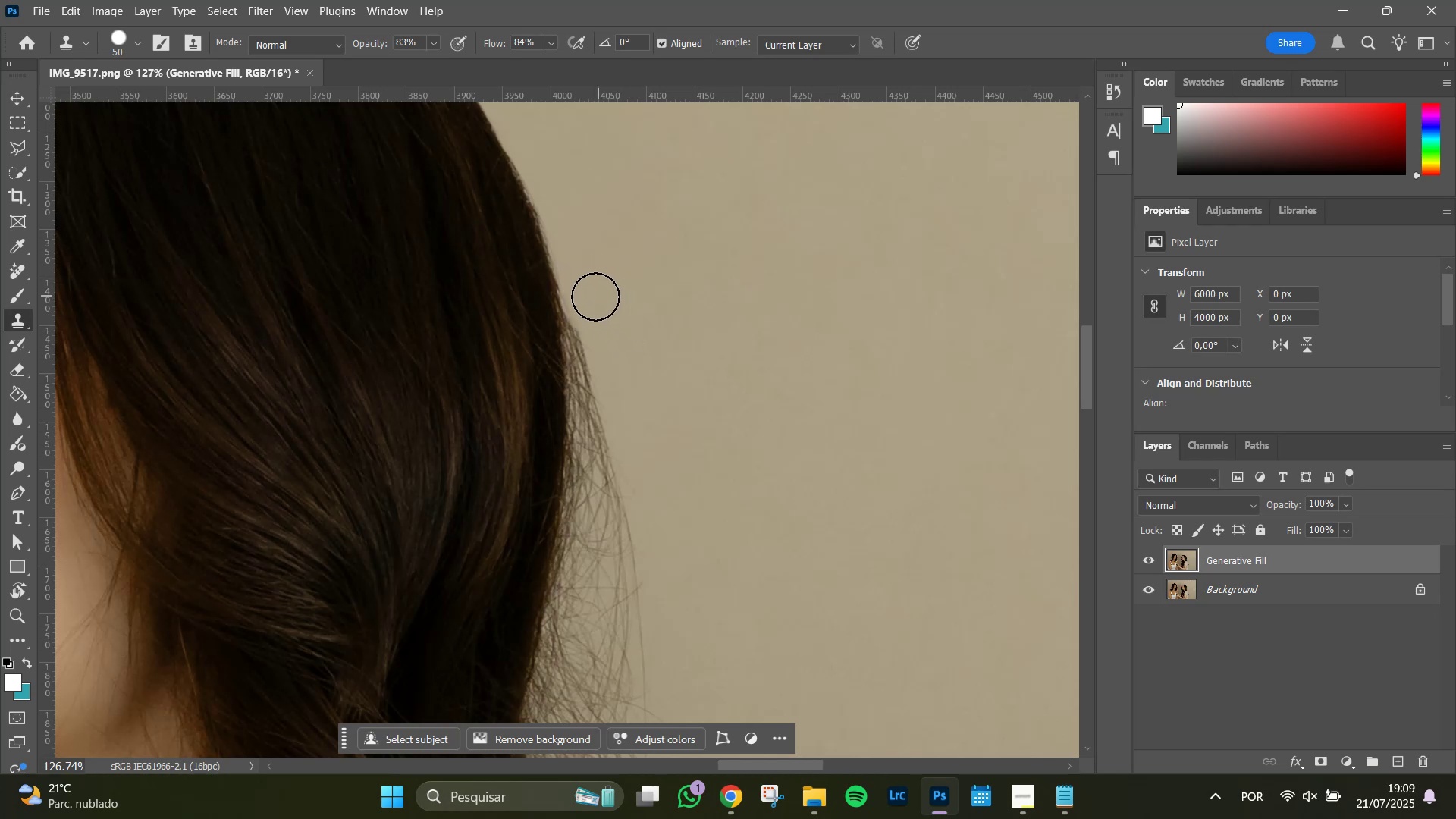 
left_click_drag(start_coordinate=[591, 299], to_coordinate=[607, 397])
 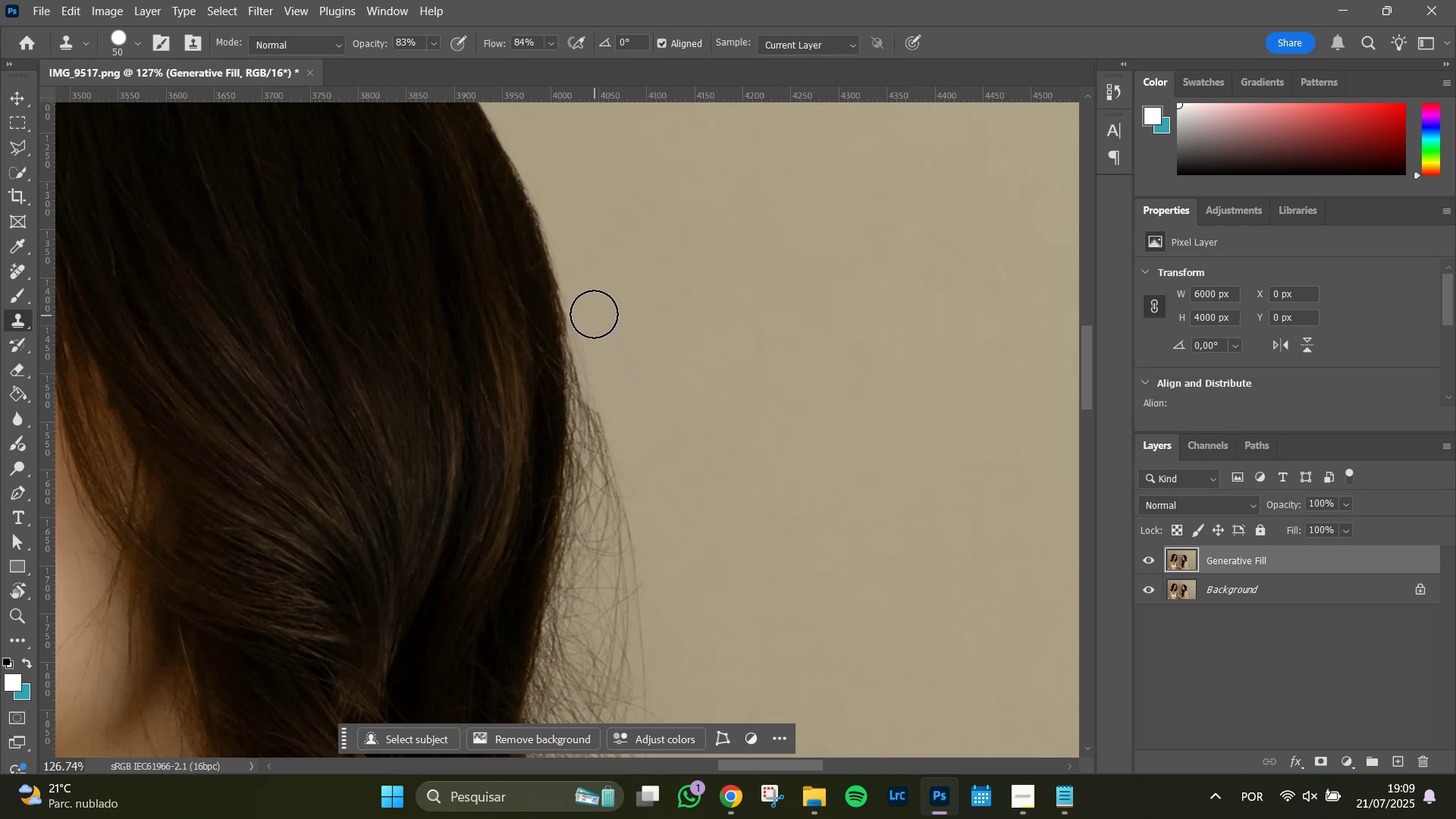 
left_click_drag(start_coordinate=[594, 312], to_coordinate=[604, 379])
 